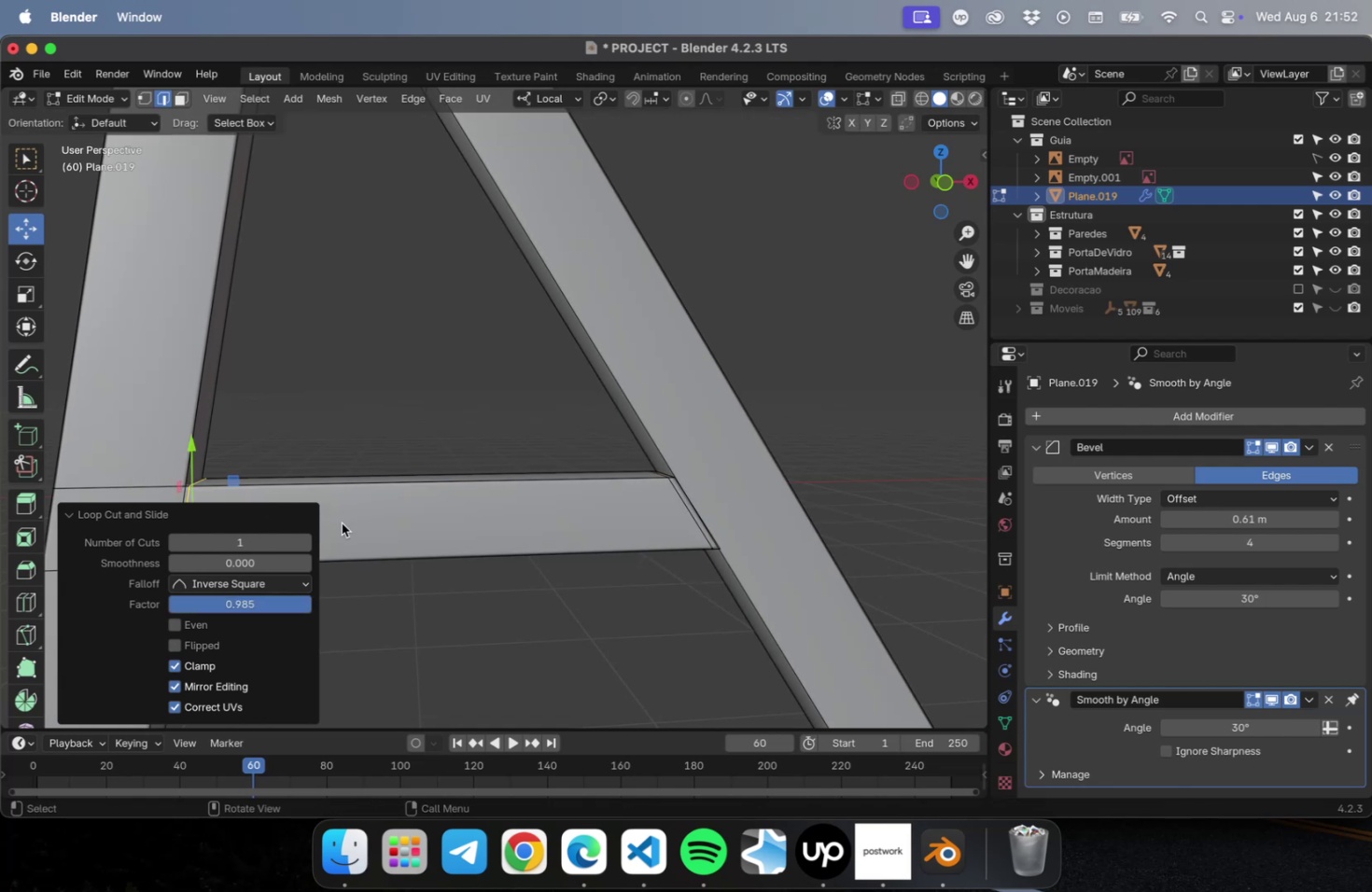 
key(Tab)
 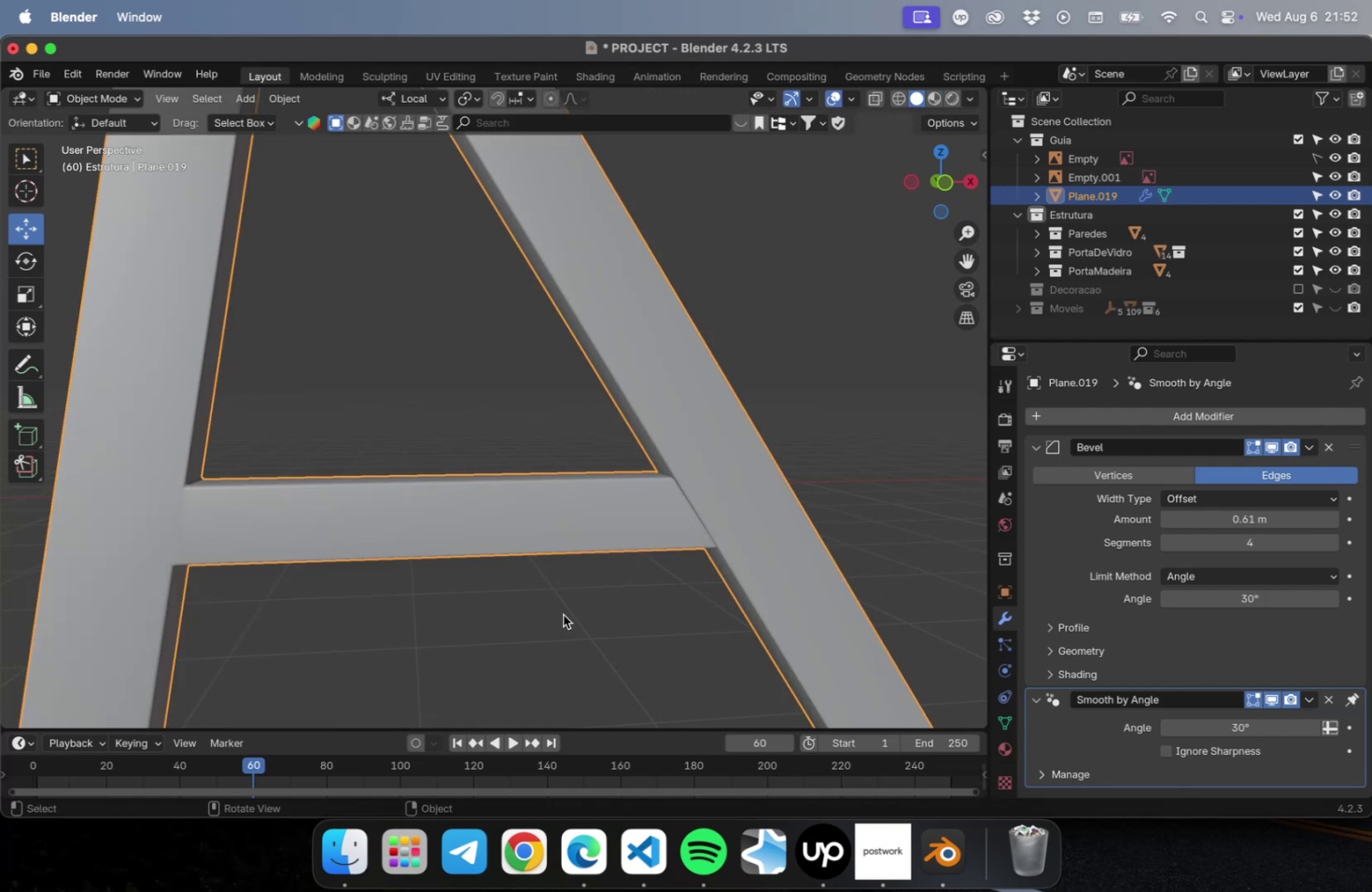 
left_click([563, 614])
 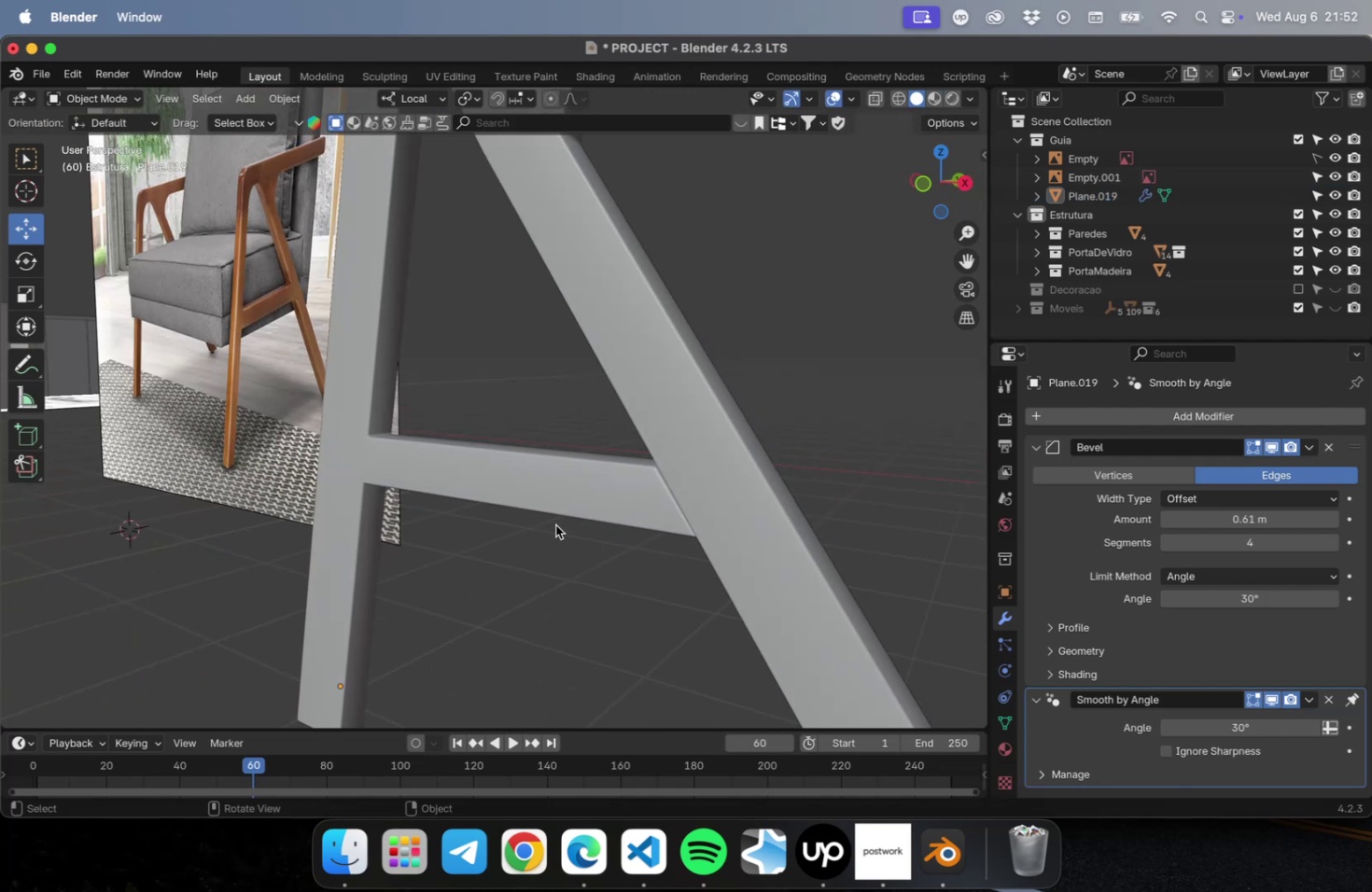 
left_click([585, 493])
 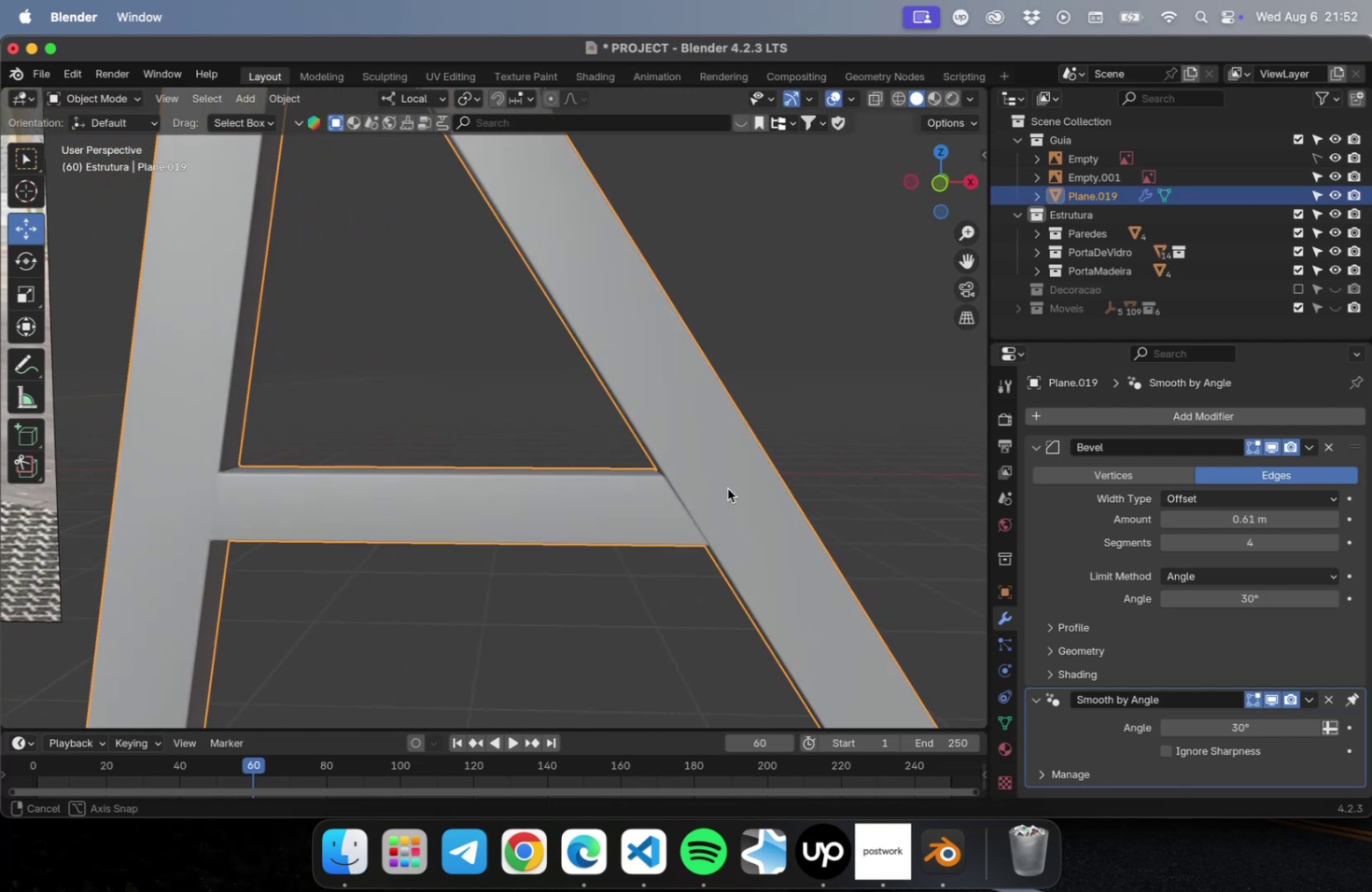 
scroll: coordinate [743, 520], scroll_direction: up, amount: 10.0
 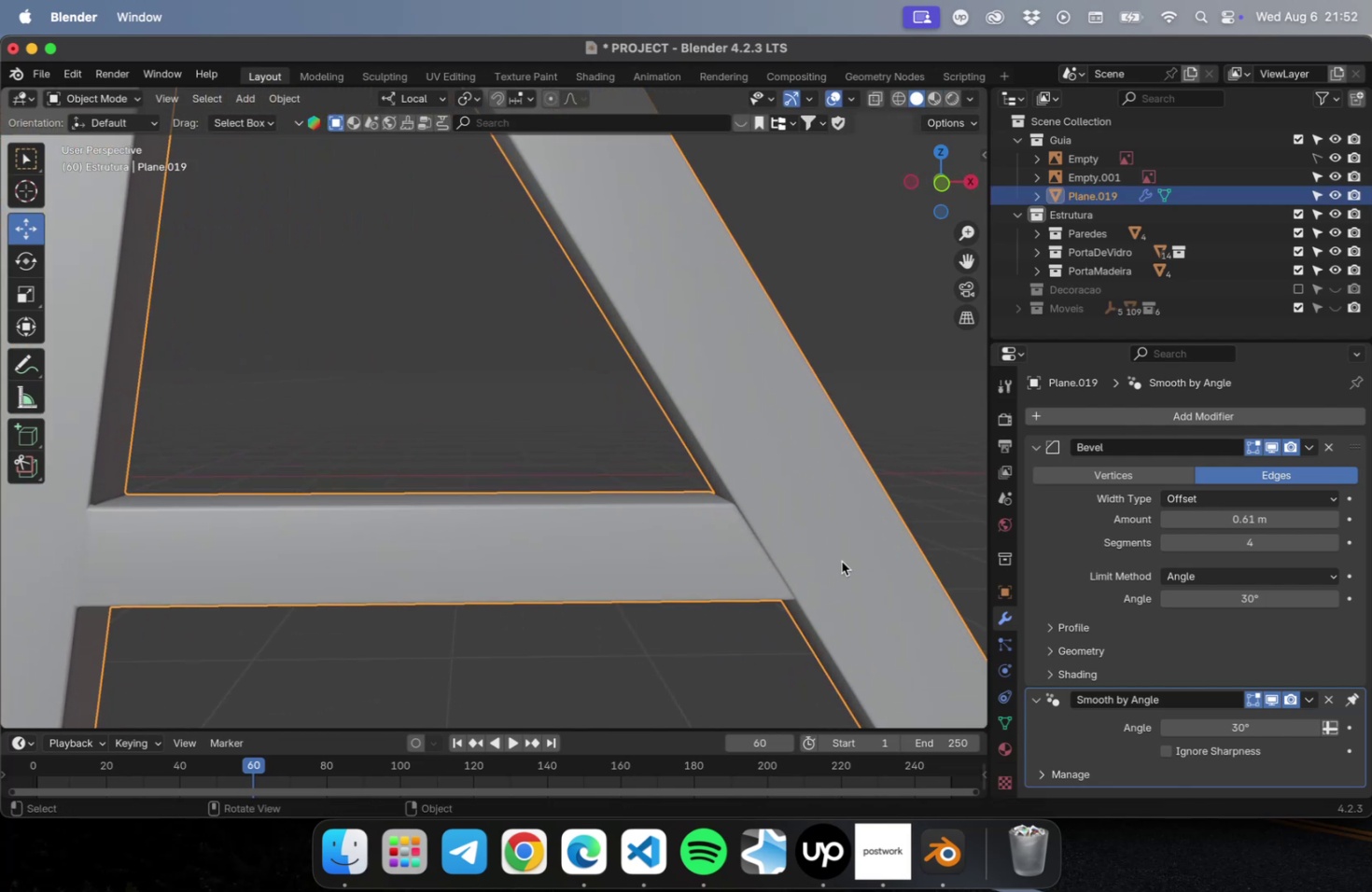 
key(Shift+ShiftLeft)
 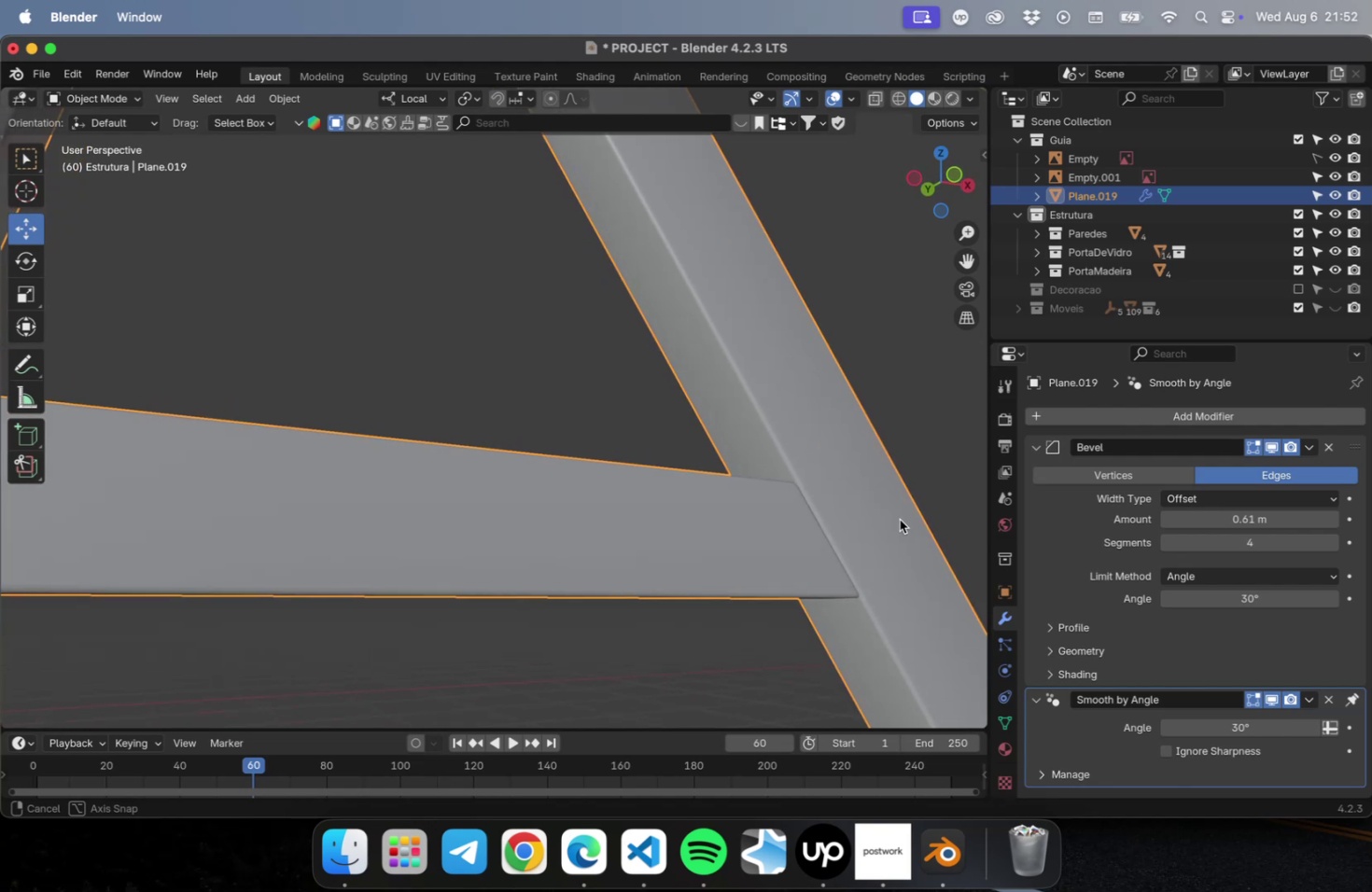 
scroll: coordinate [581, 523], scroll_direction: down, amount: 7.0
 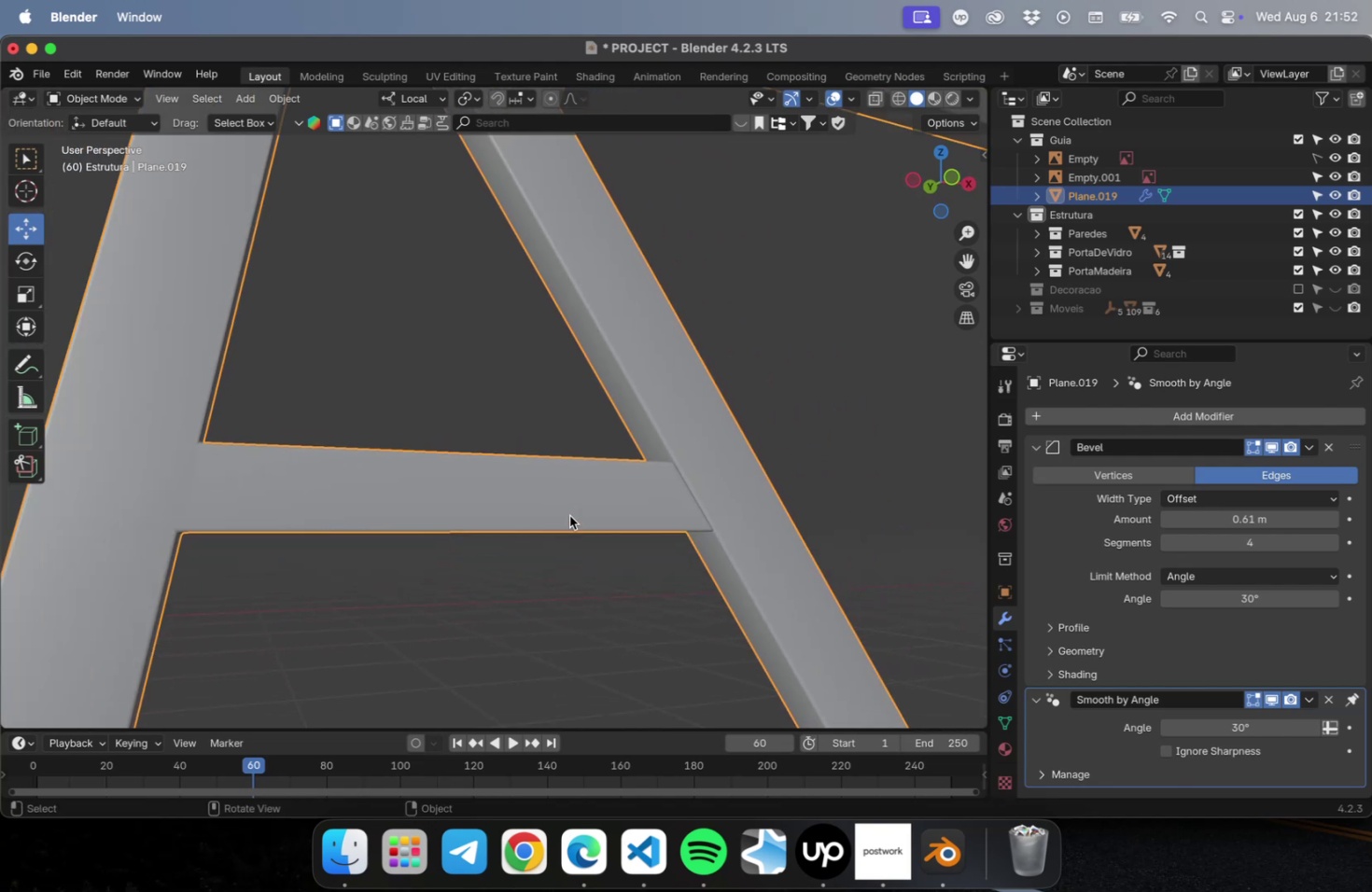 
hold_key(key=ShiftLeft, duration=1.17)
 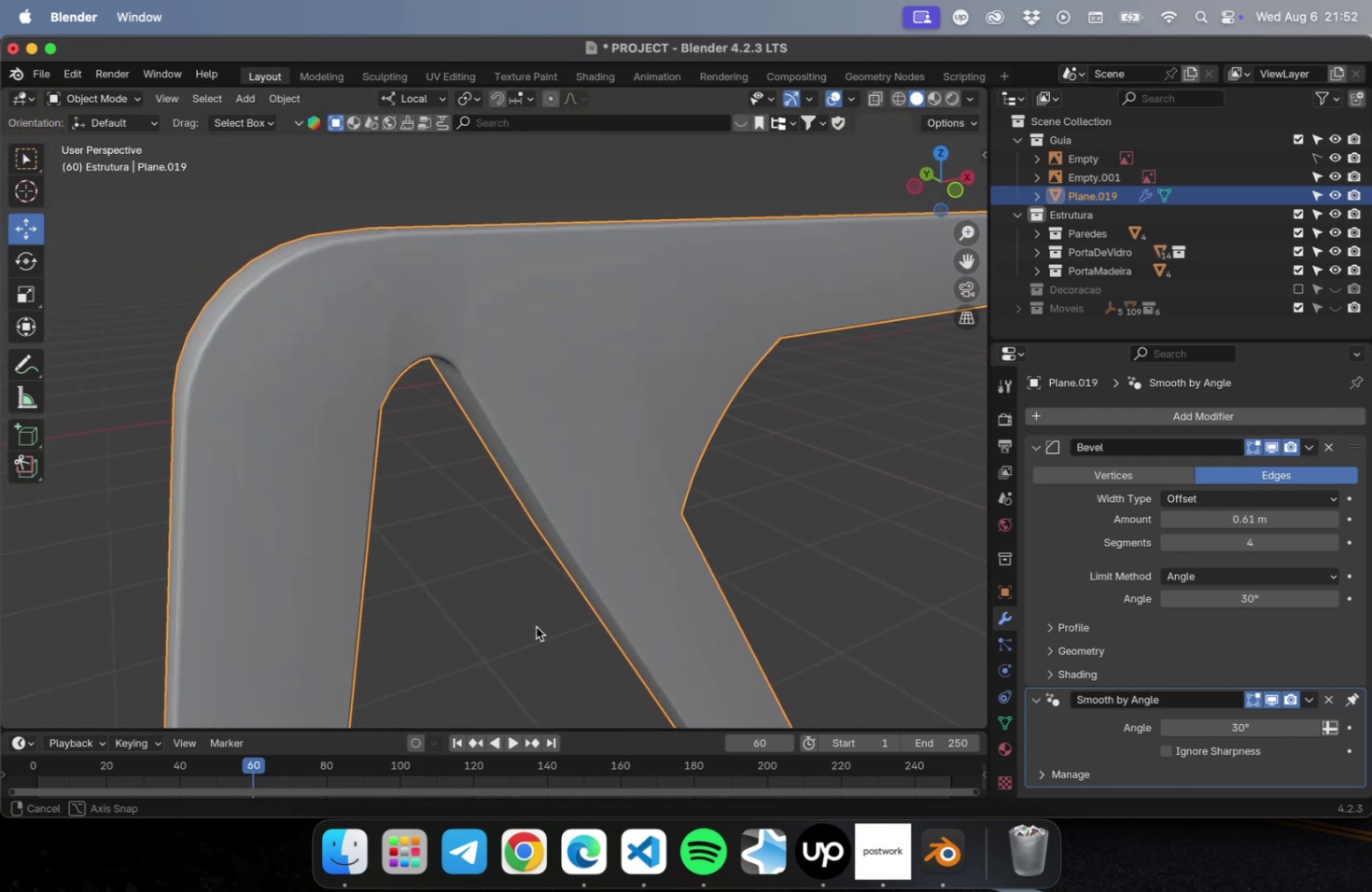 
hold_key(key=ShiftLeft, duration=0.54)
 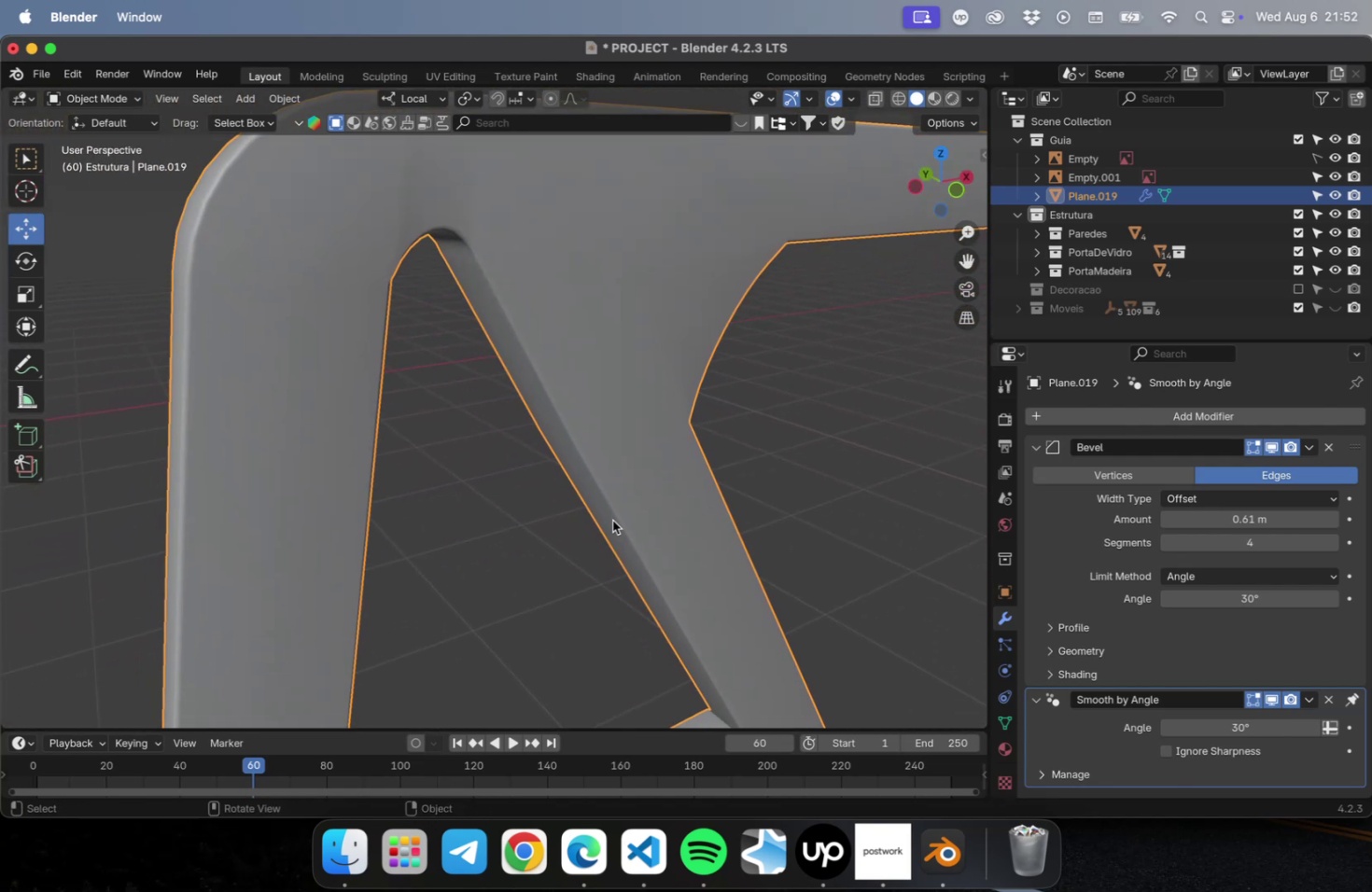 
key(Meta+Z)
 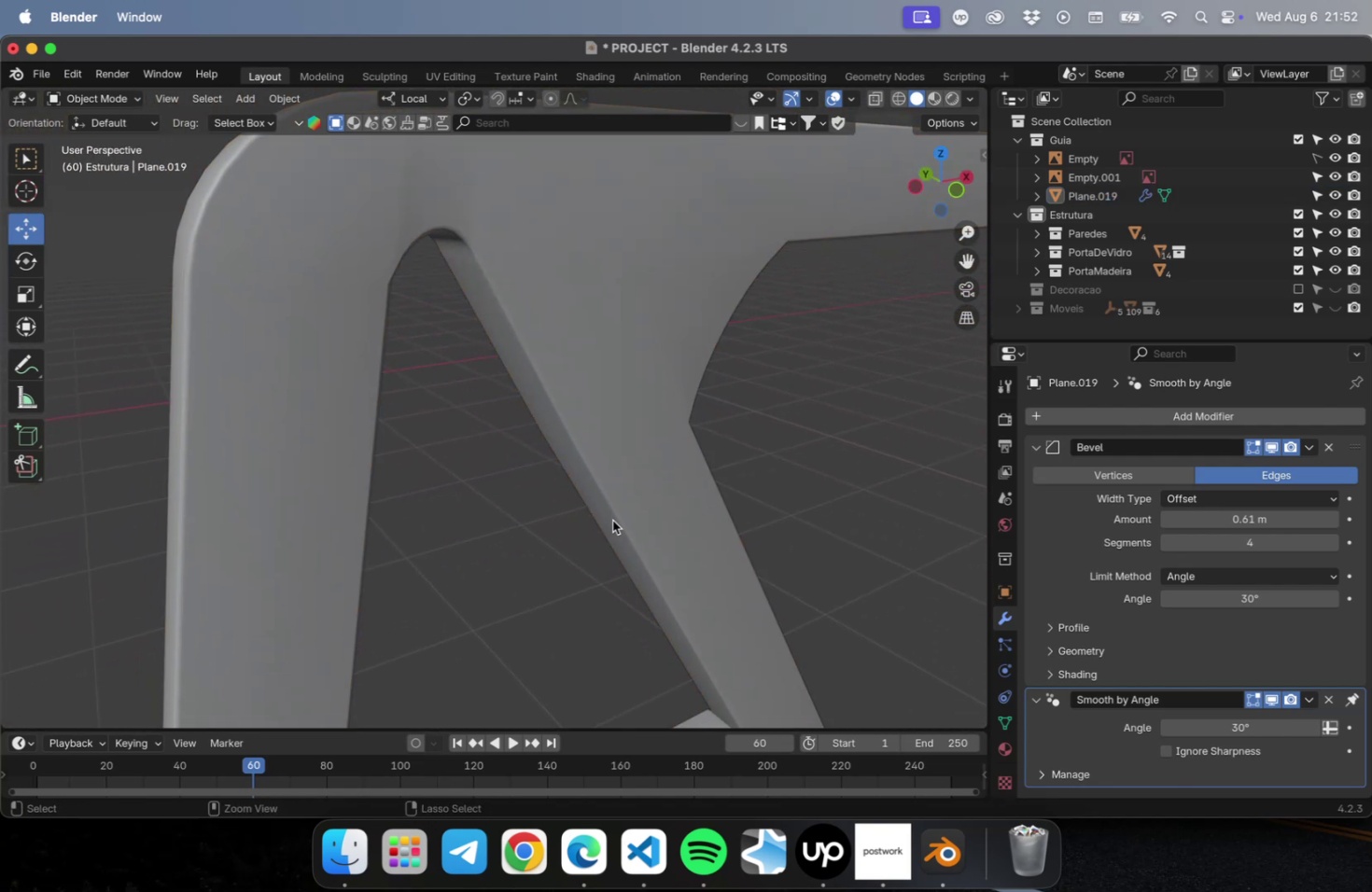 
key(Meta+Z)
 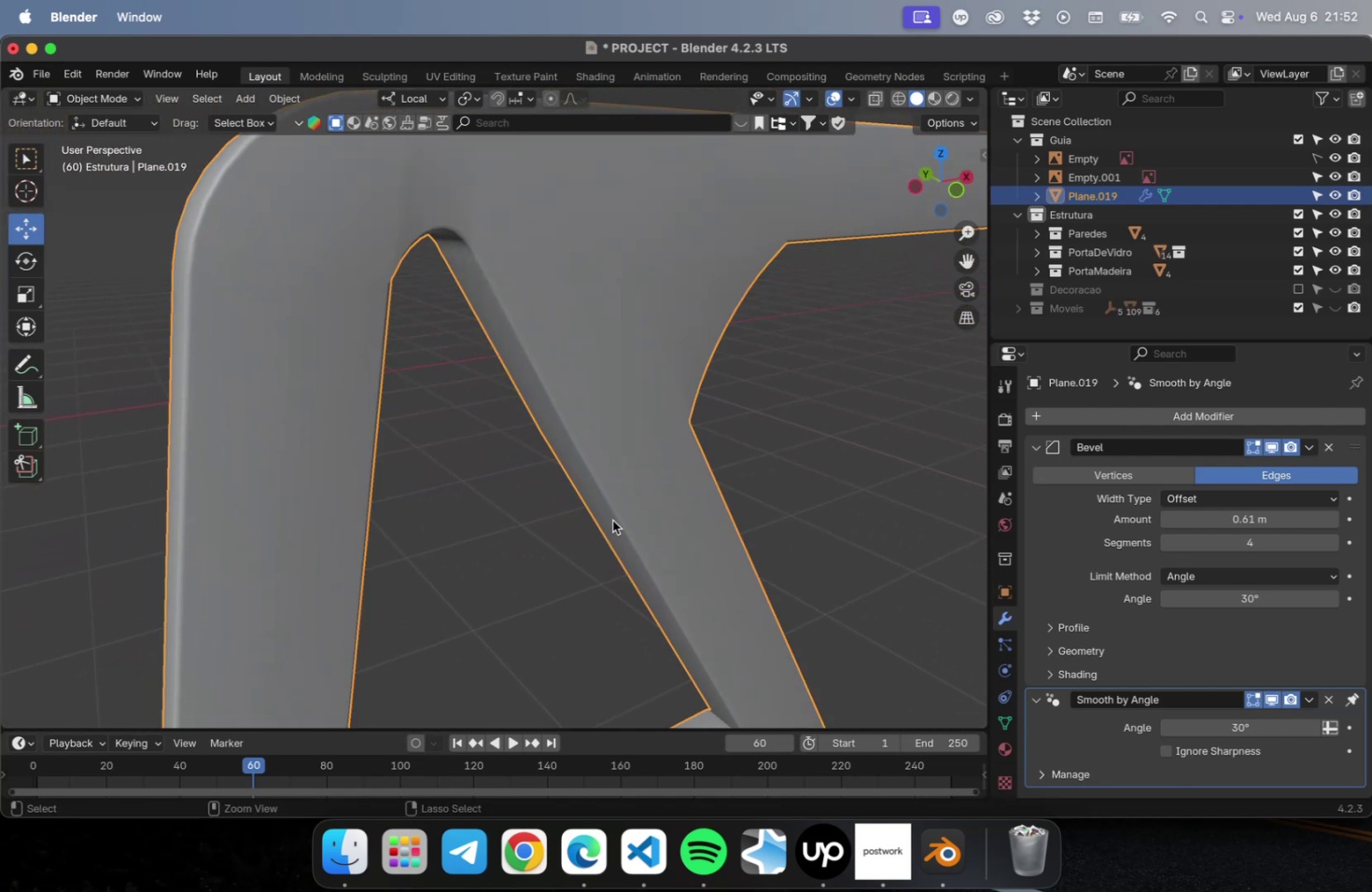 
key(Meta+Z)
 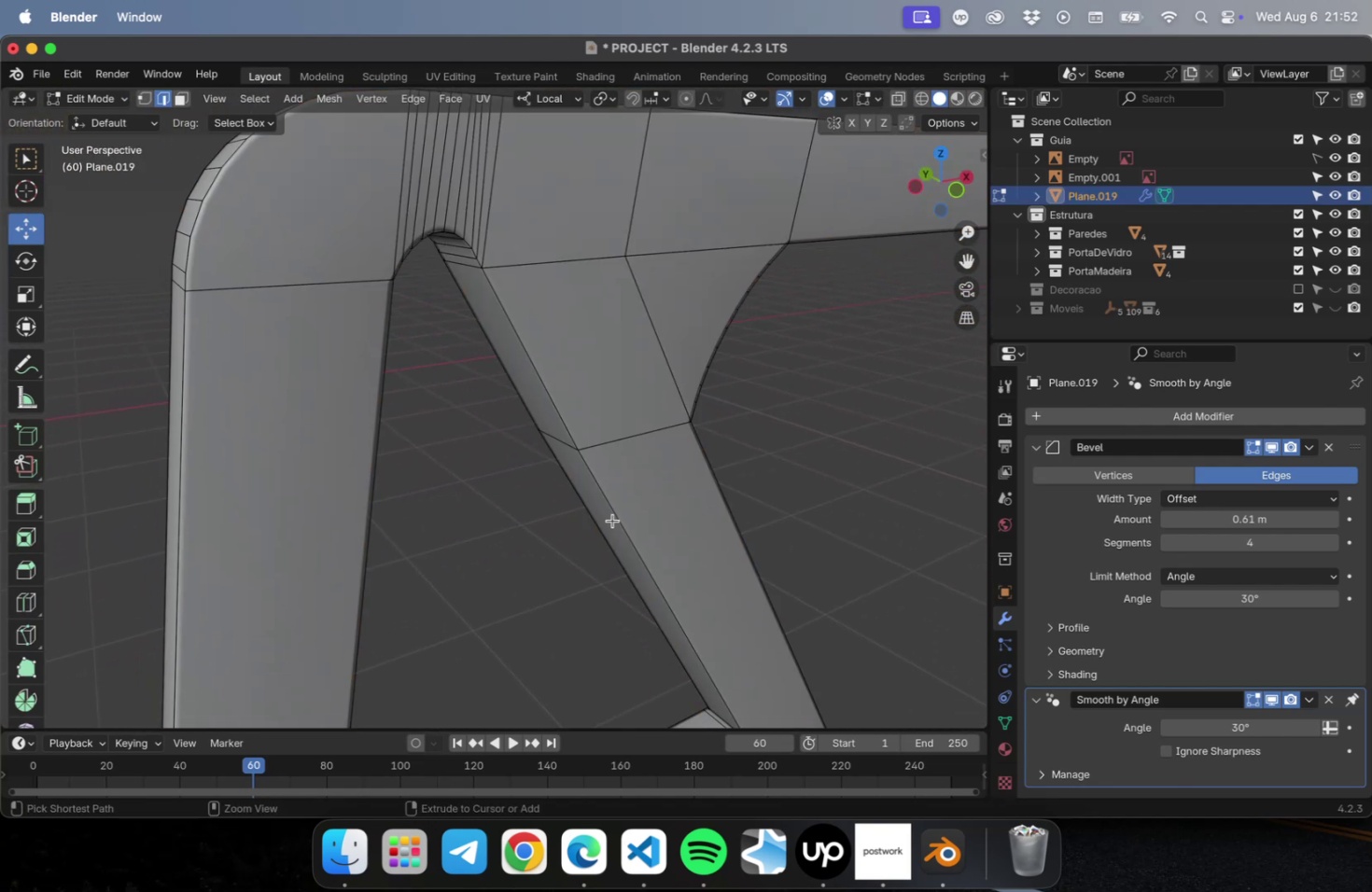 
key(Meta+Z)
 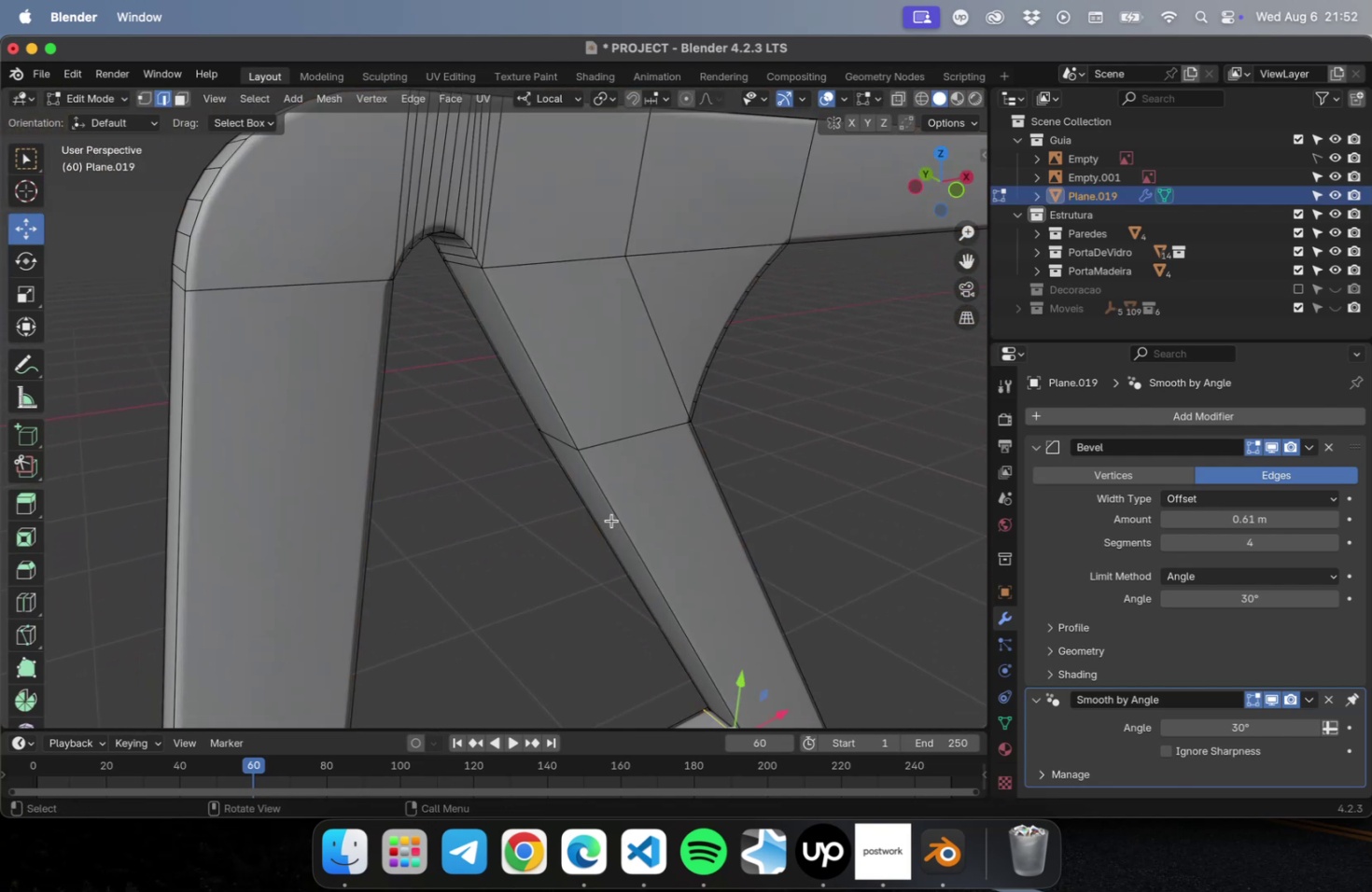 
hold_key(key=ShiftLeft, duration=0.56)
 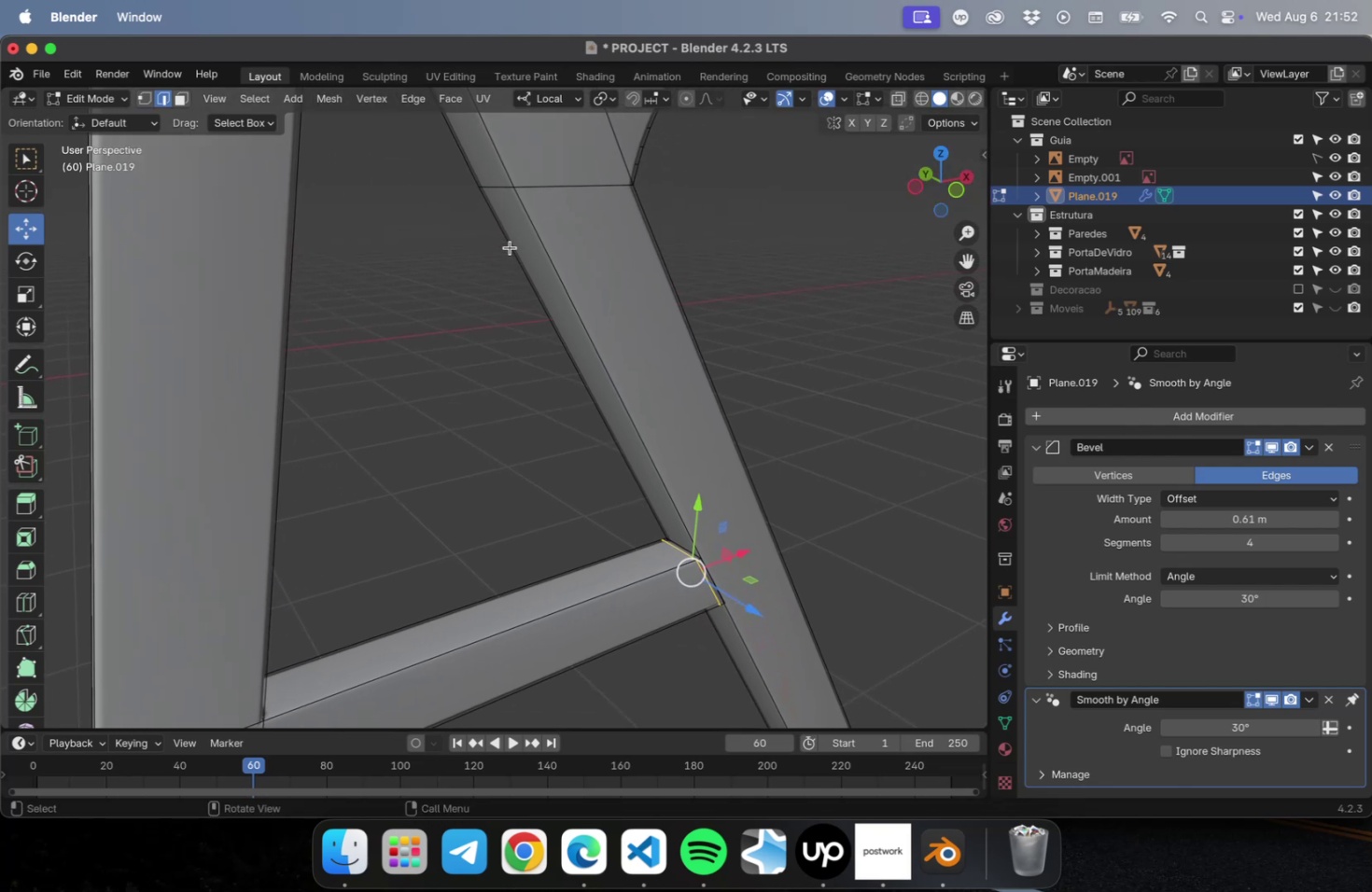 
key(Meta+Z)
 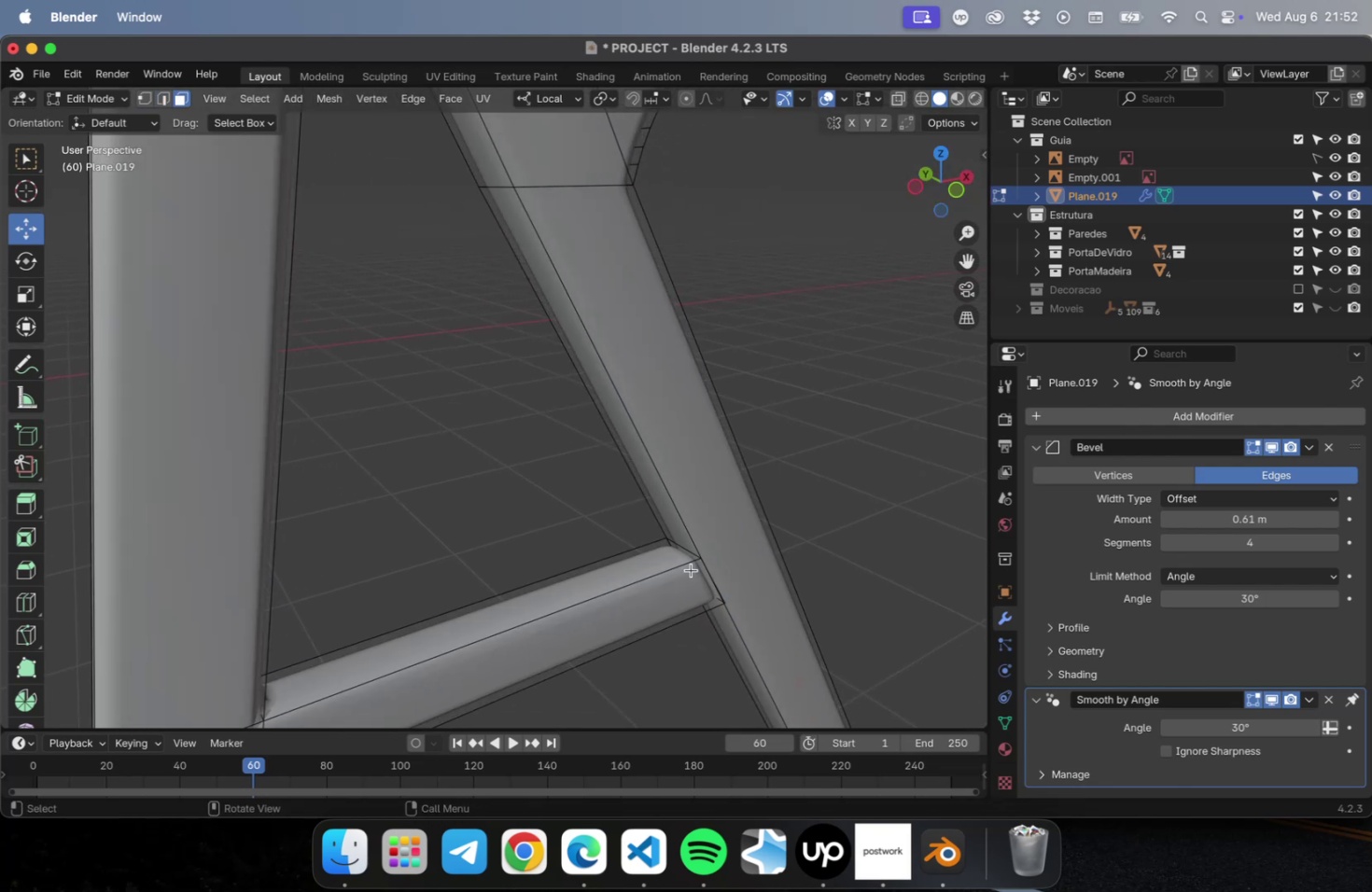 
hold_key(key=ShiftLeft, duration=0.56)
 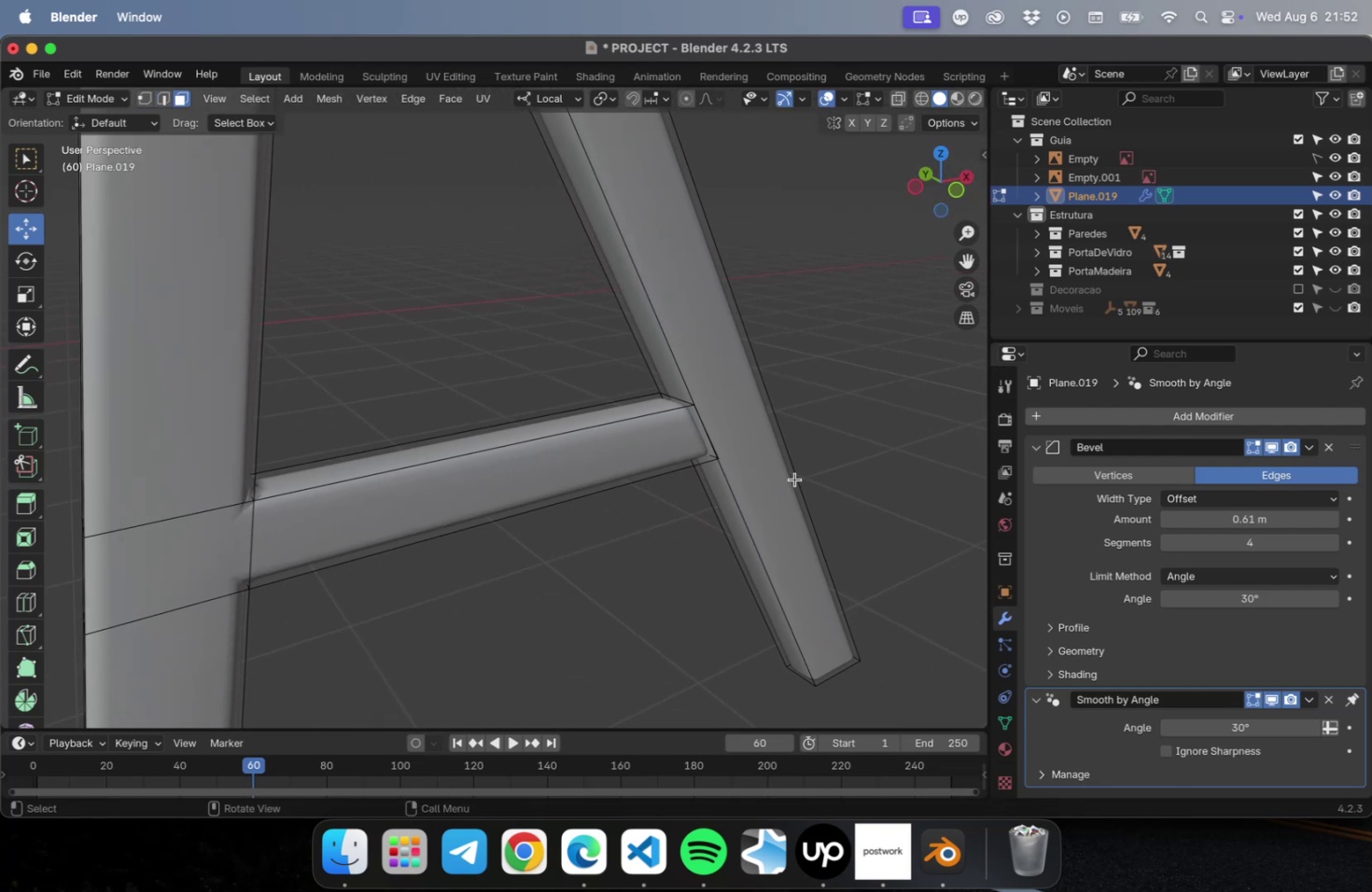 
key(Tab)
 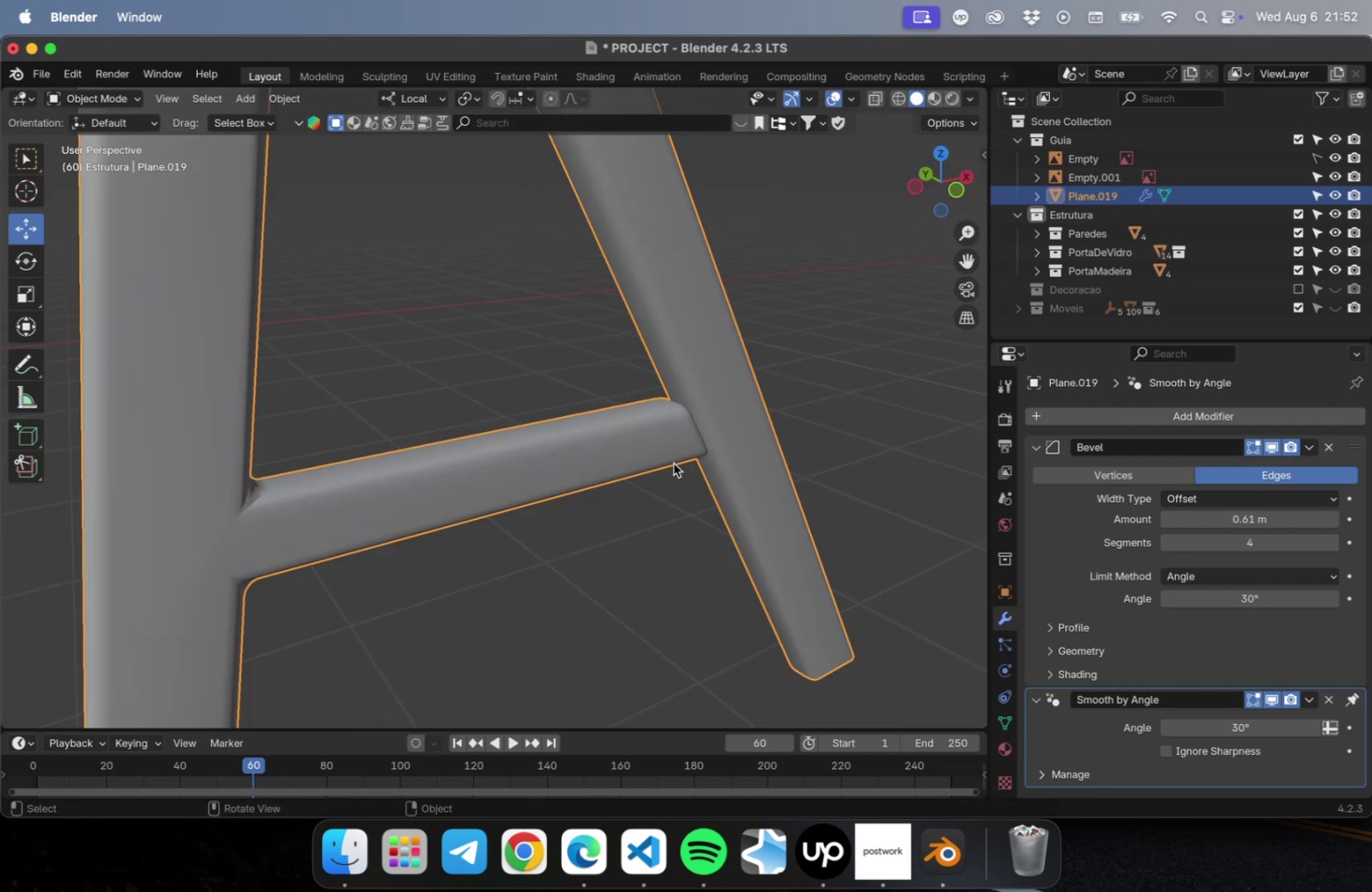 
left_click([635, 431])
 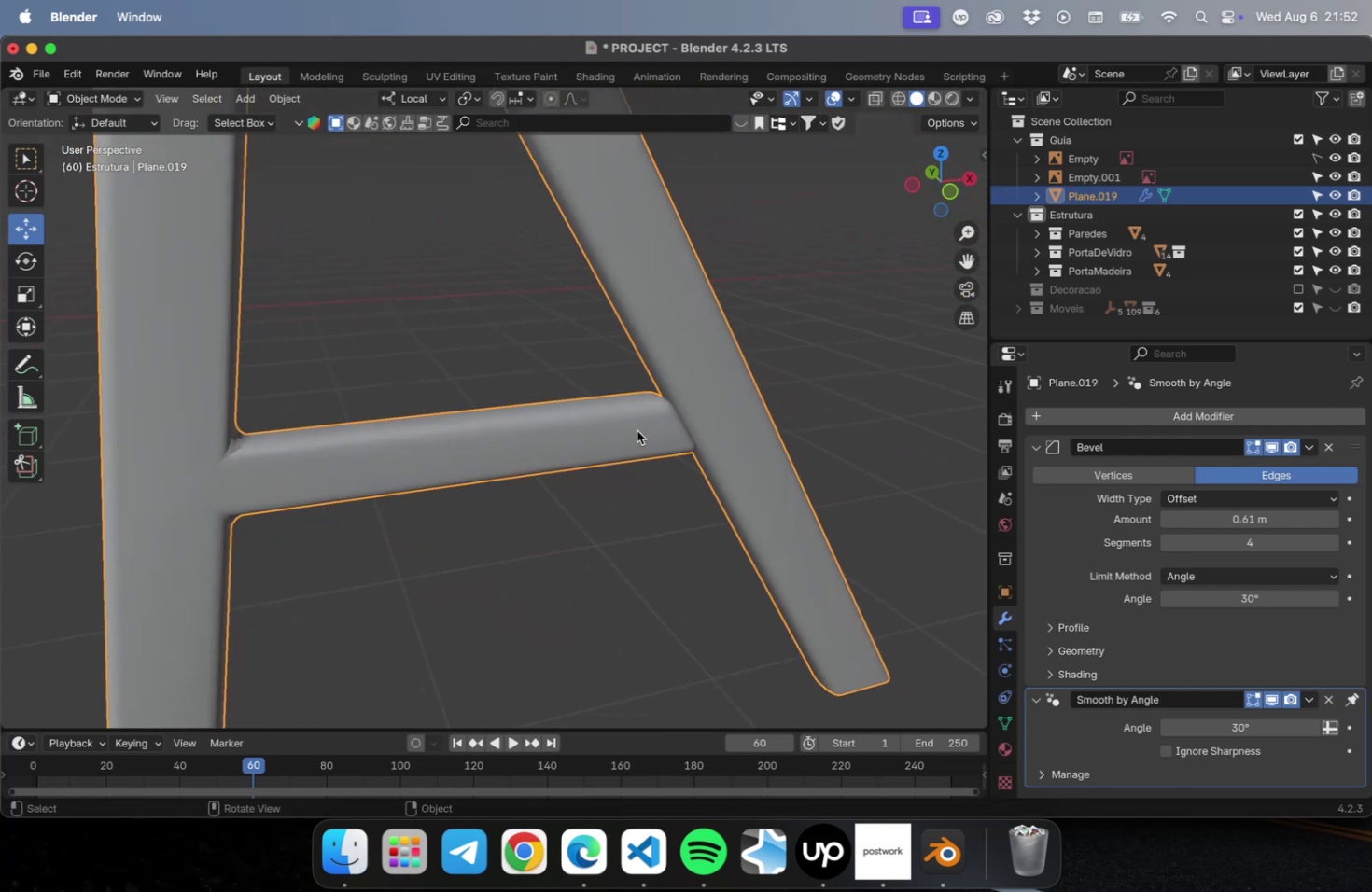 
scroll: coordinate [739, 425], scroll_direction: up, amount: 16.0
 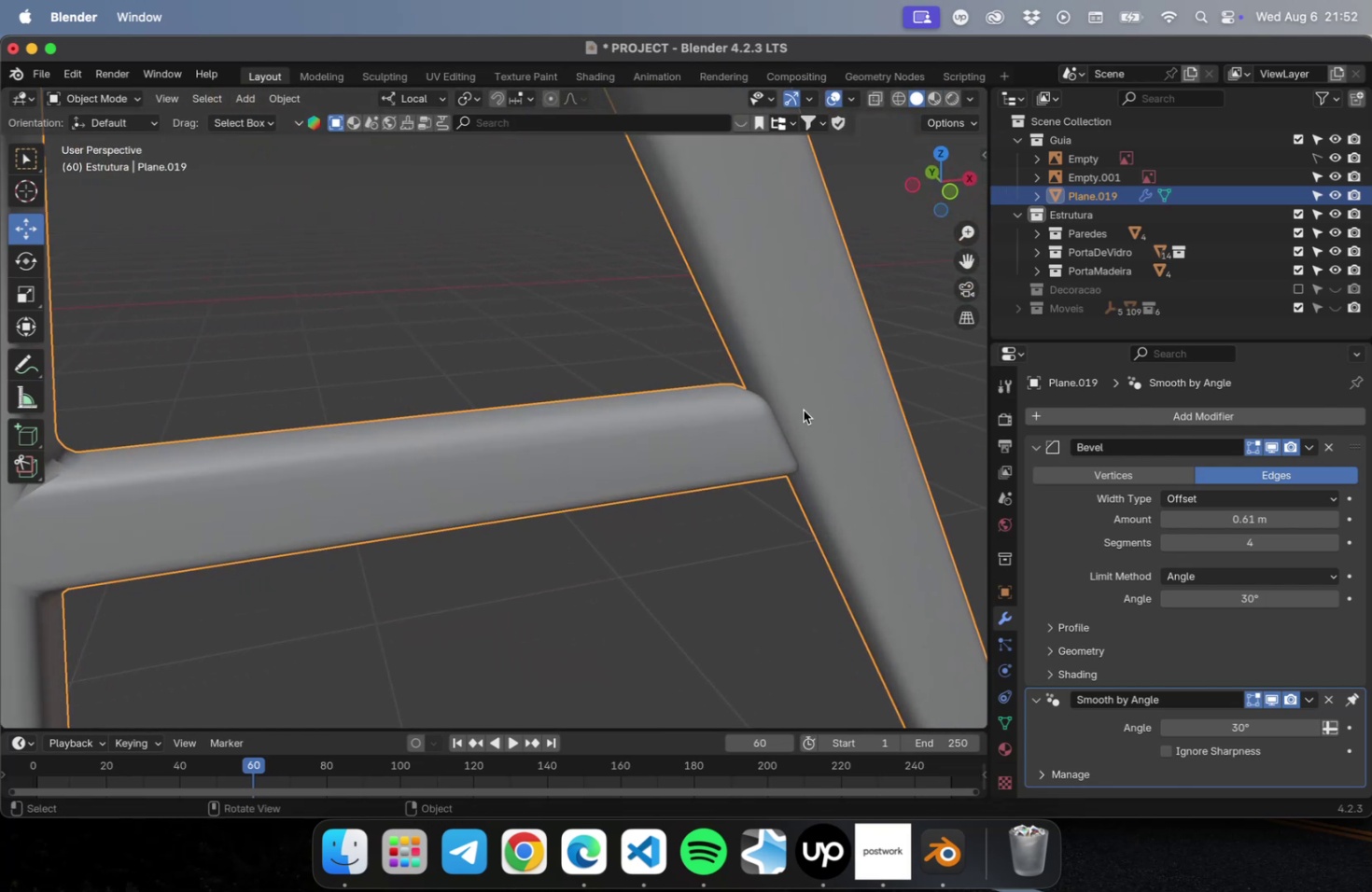 
left_click([723, 418])
 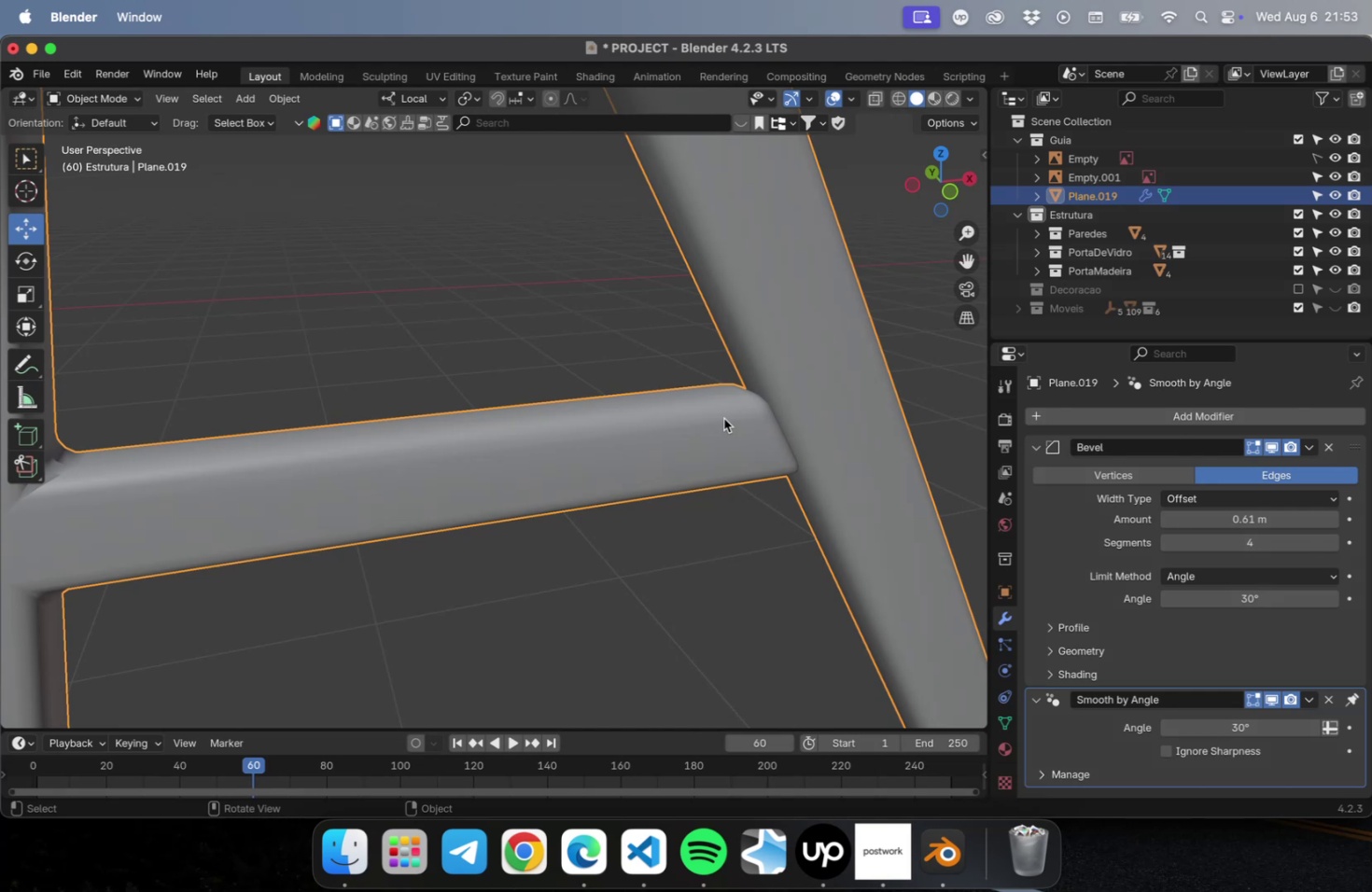 
key(Tab)
 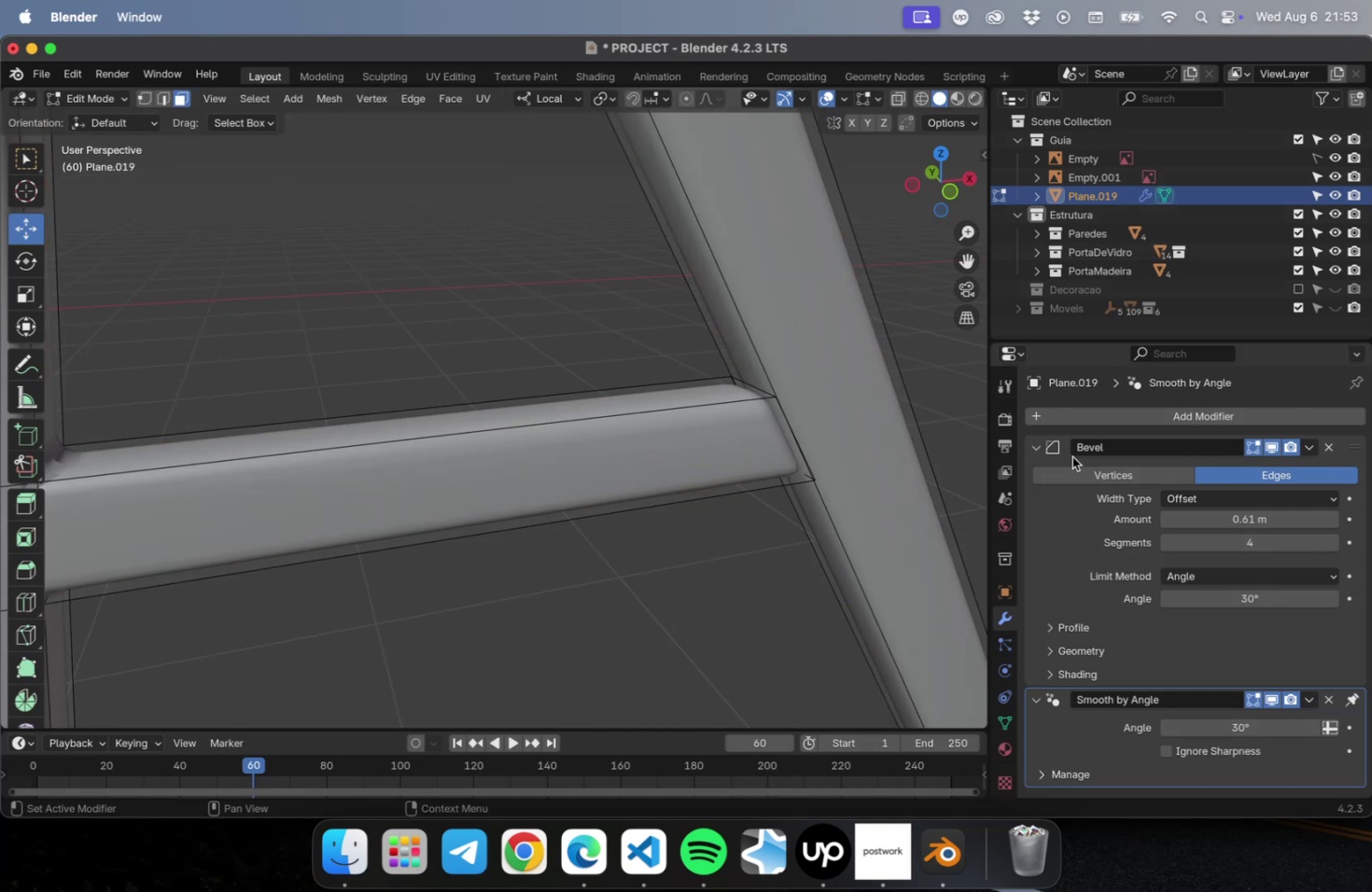 
left_click([1034, 445])
 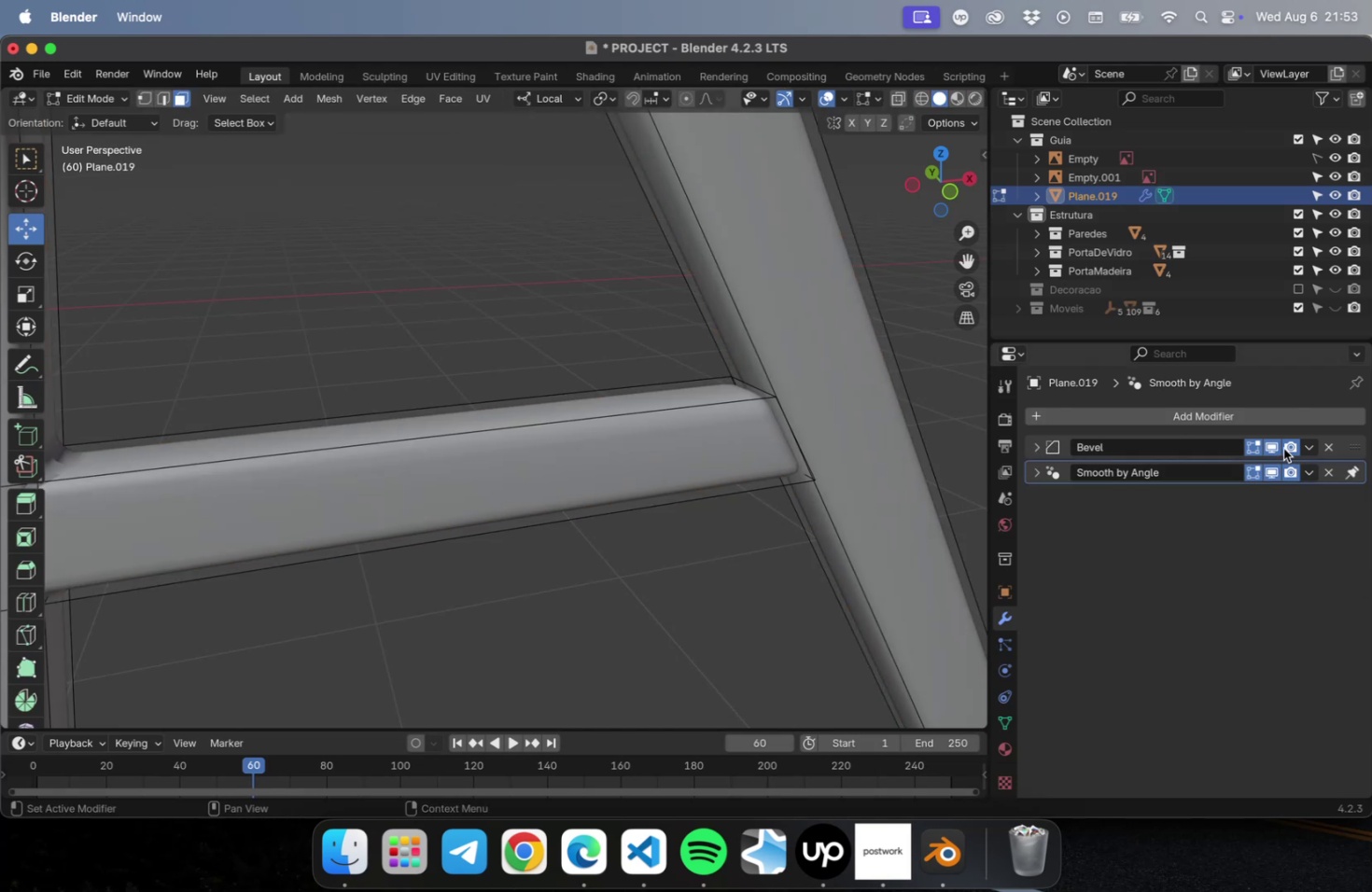 
left_click([1274, 449])
 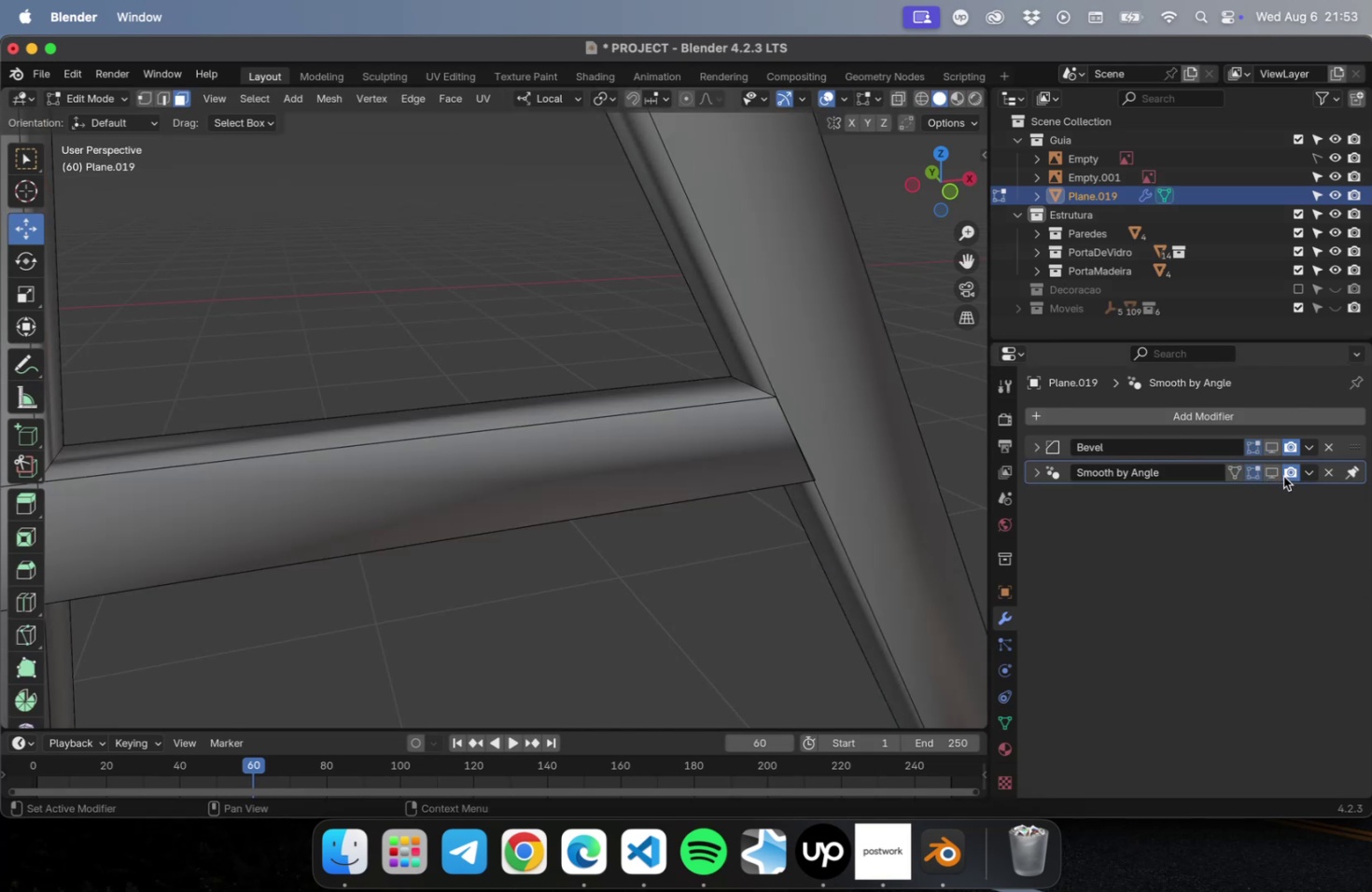 
left_click([1273, 477])
 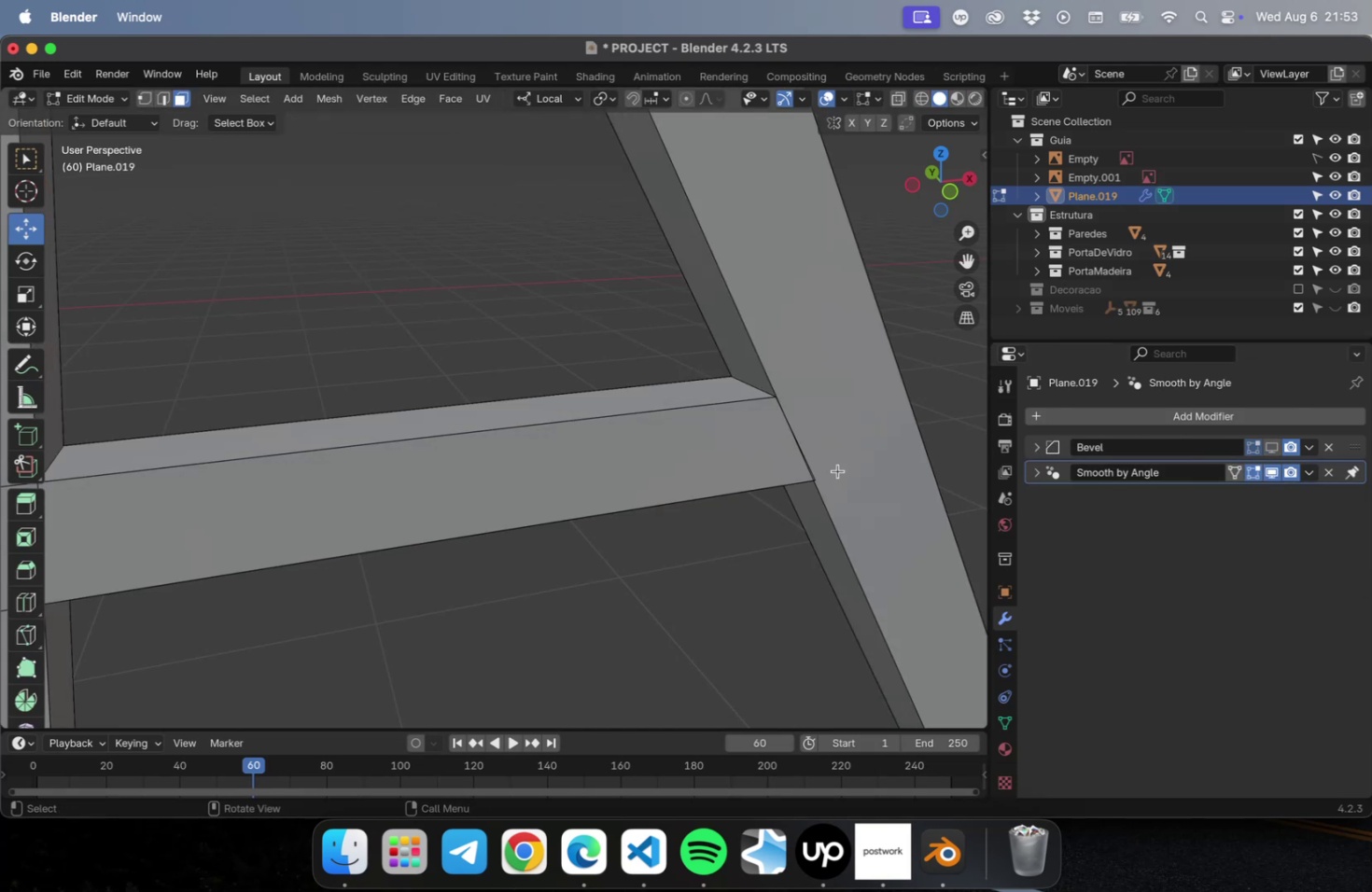 
left_click([759, 464])
 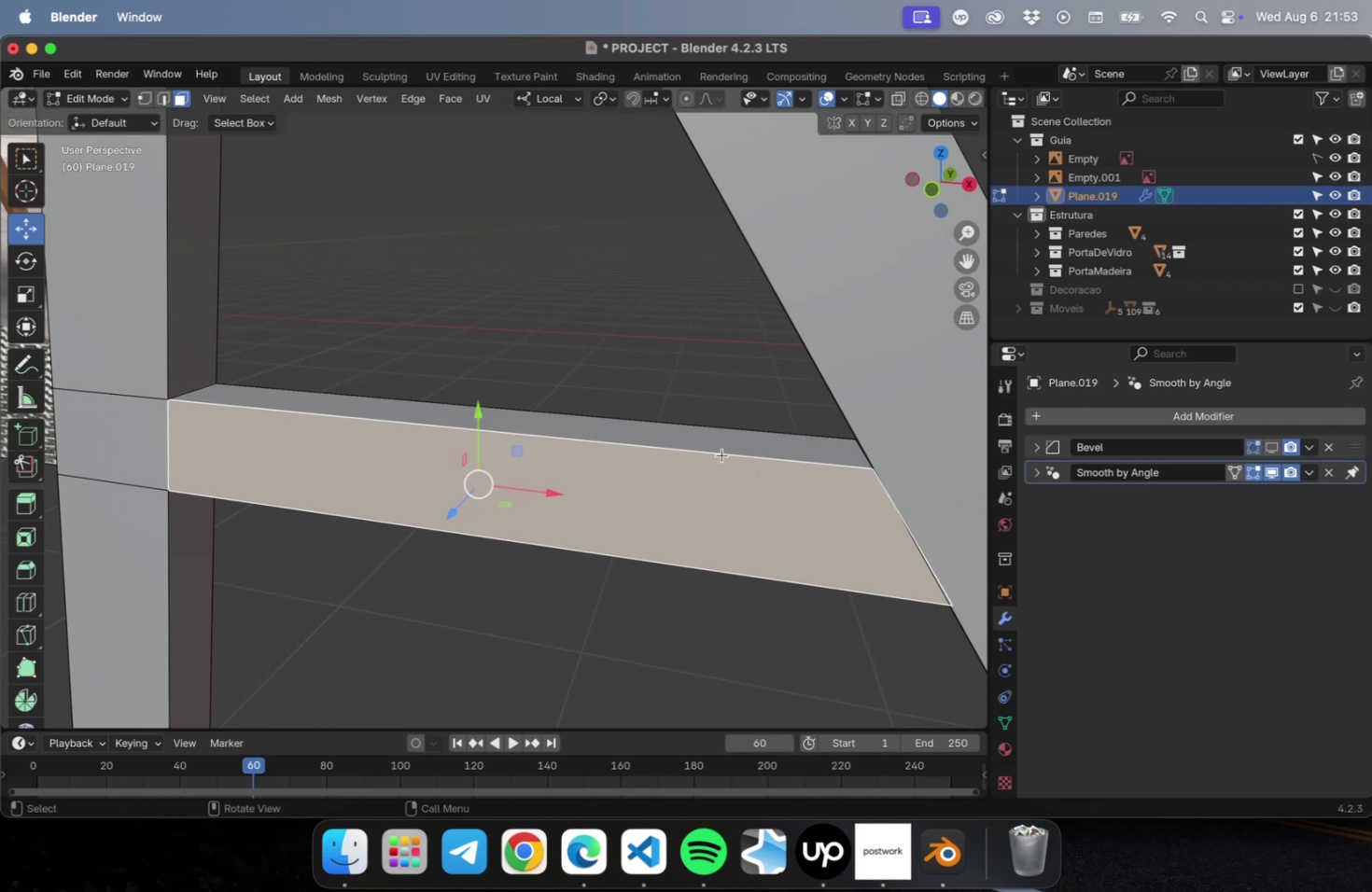 
key(NumLock)
 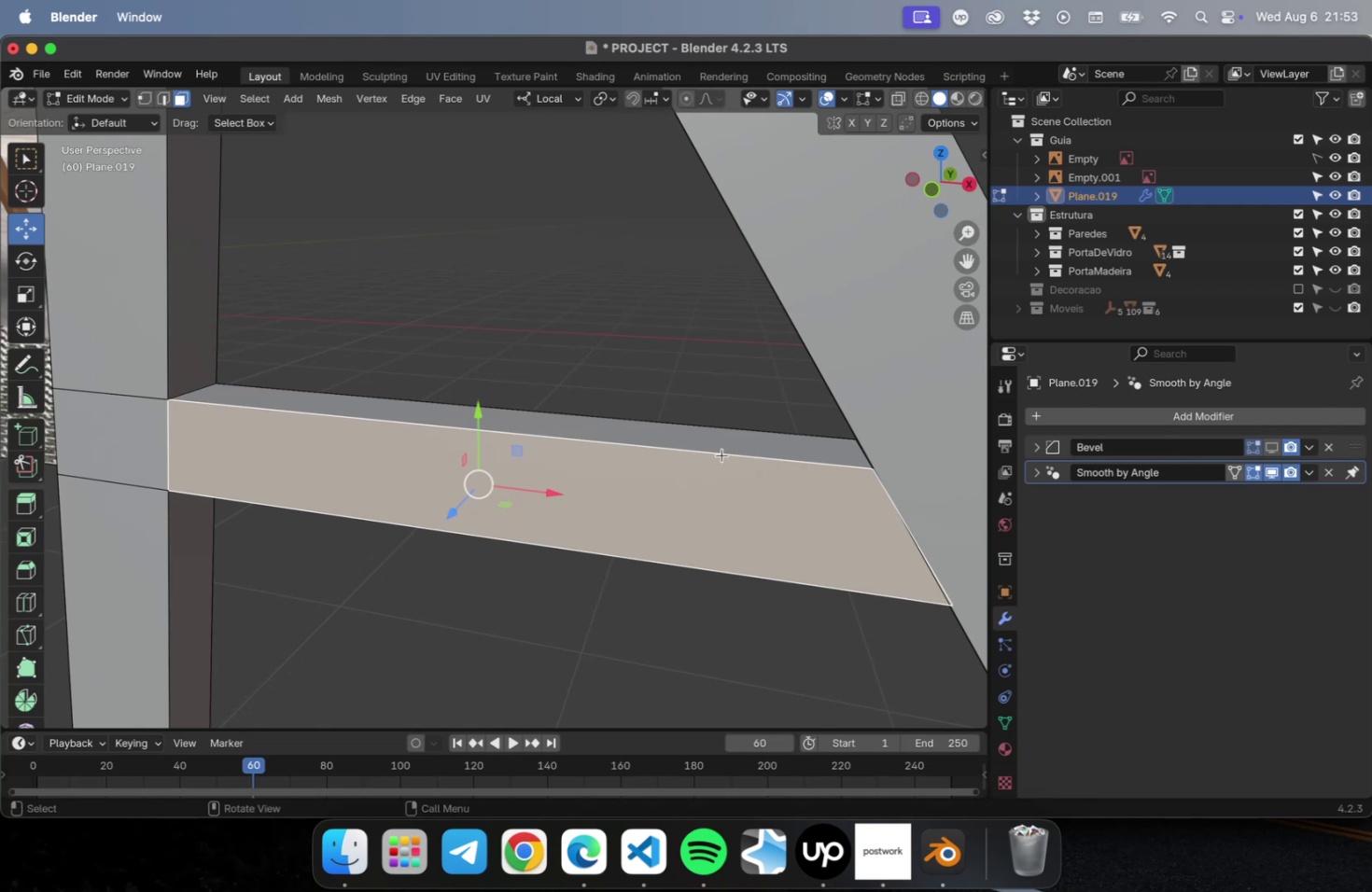 
key(Numpad1)
 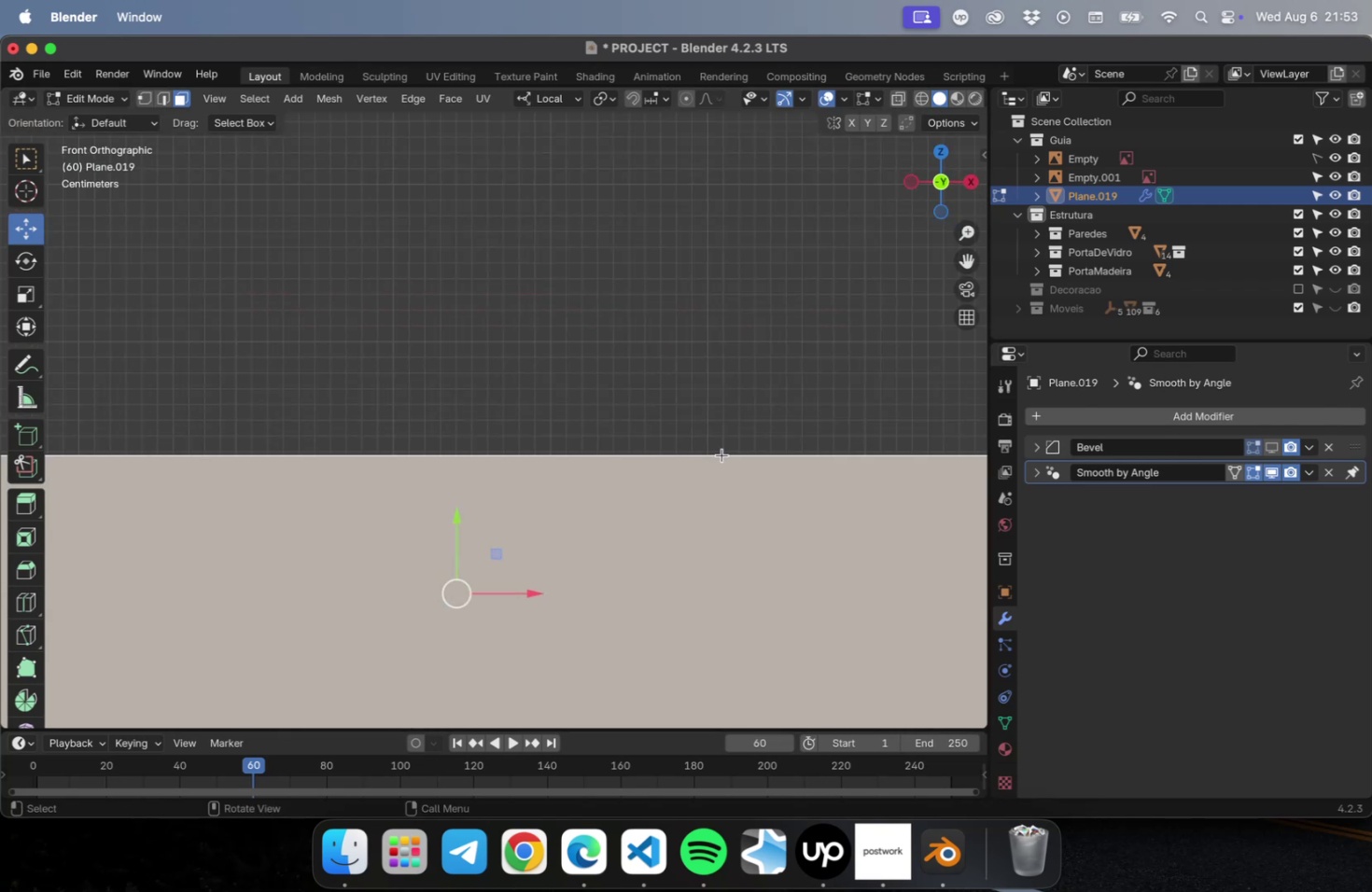 
scroll: coordinate [724, 454], scroll_direction: down, amount: 31.0
 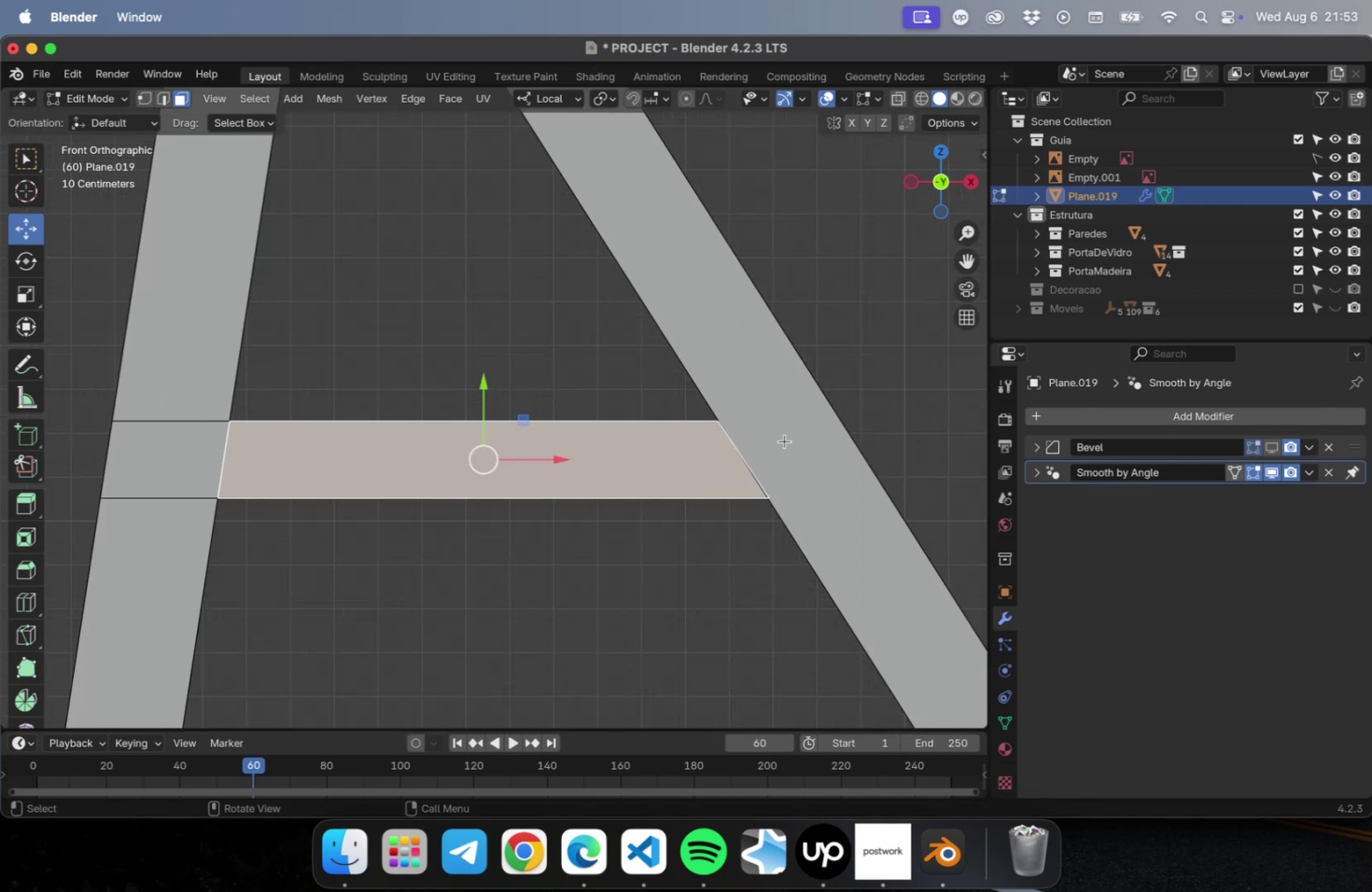 
key(2)
 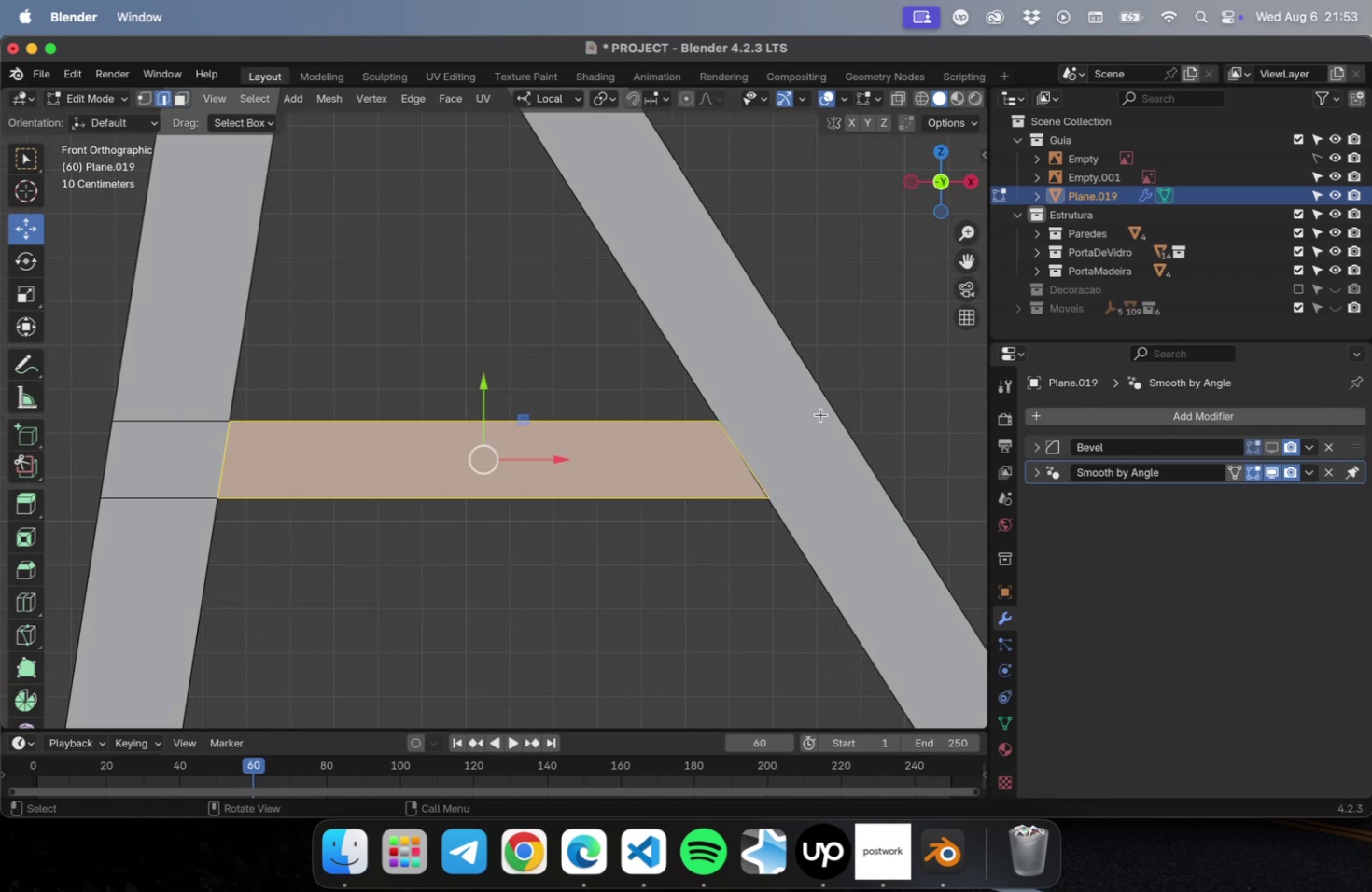 
key(Meta+CommandLeft)
 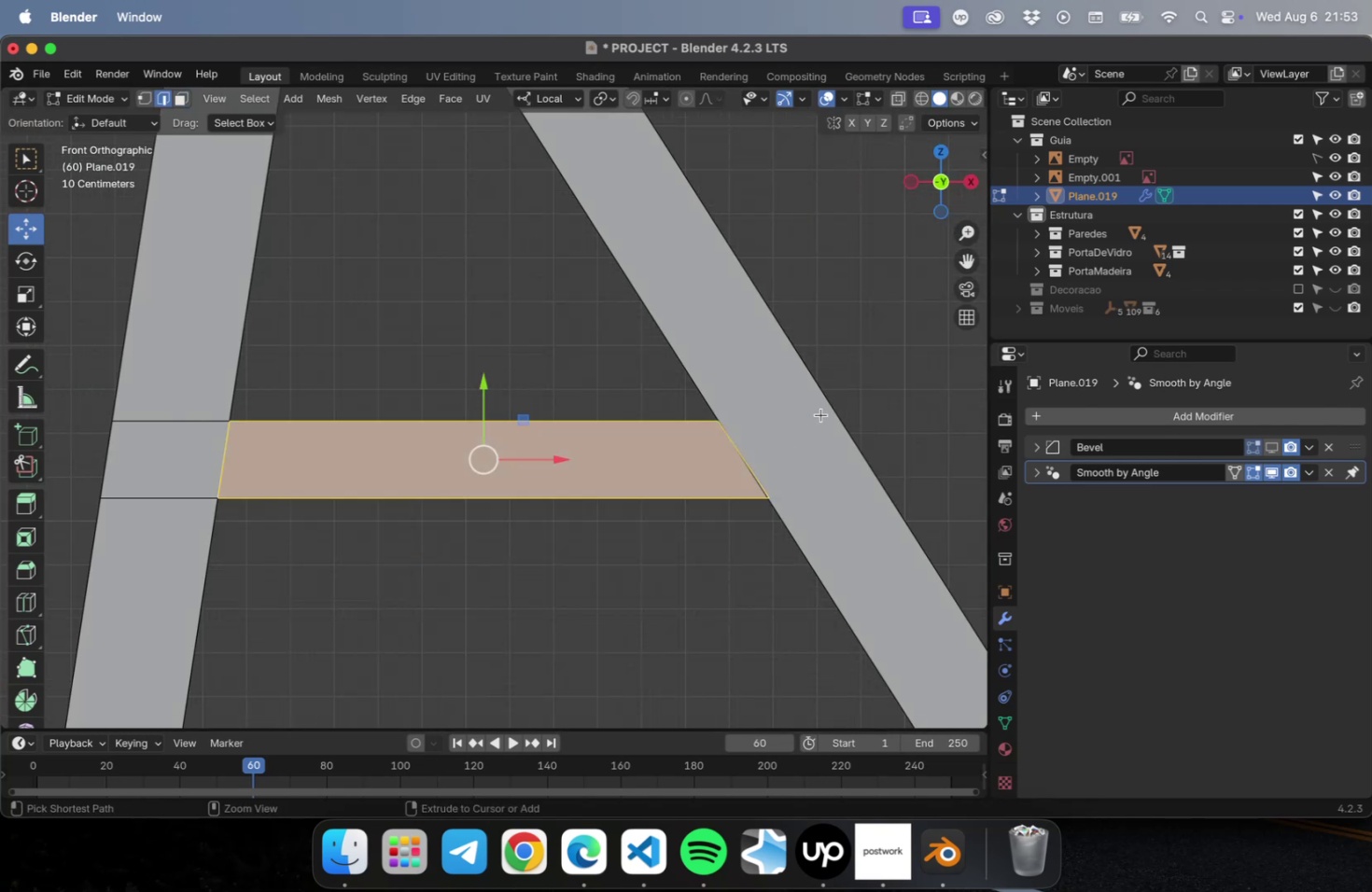 
key(Meta+R)
 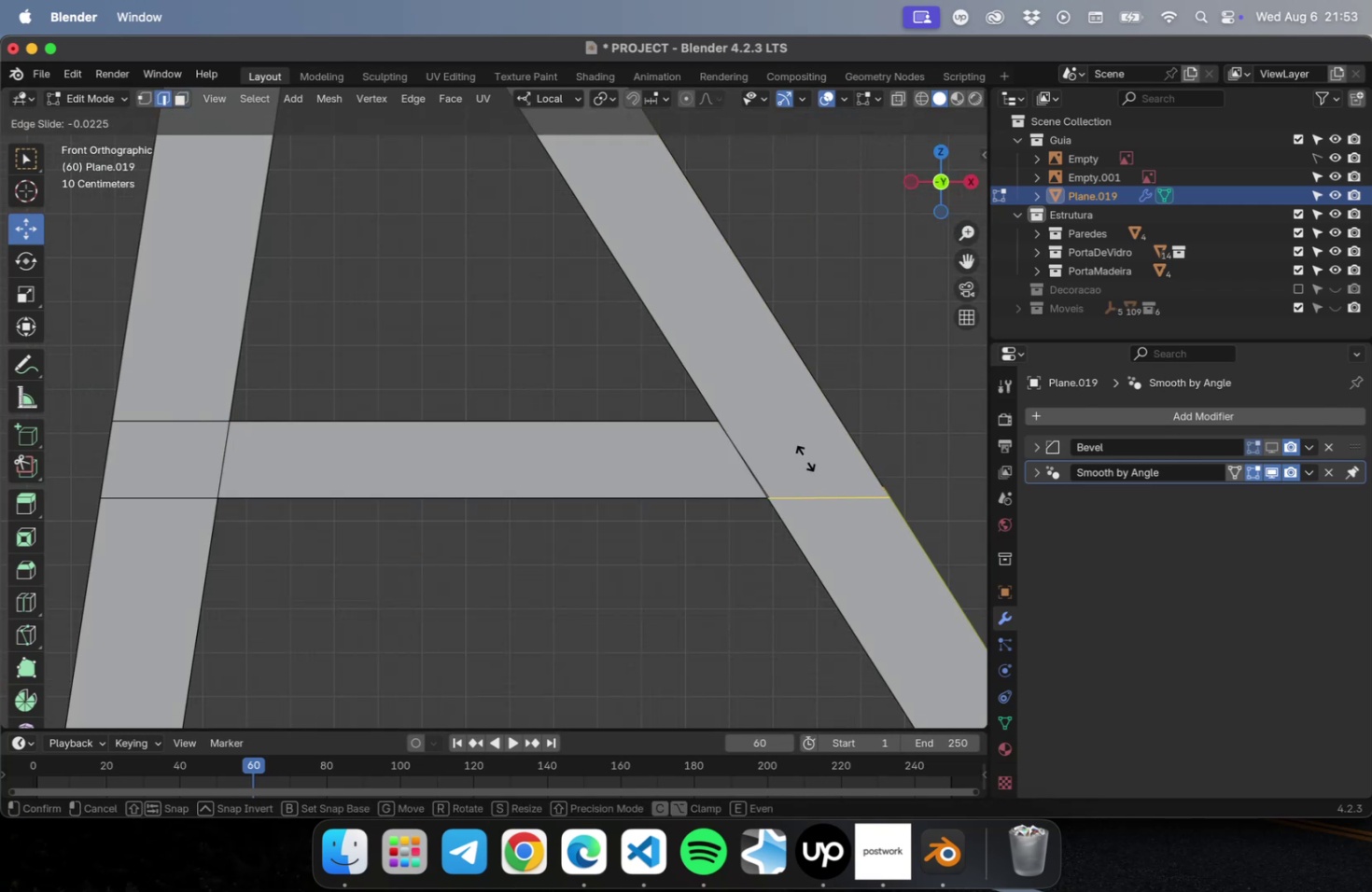 
left_click([805, 457])
 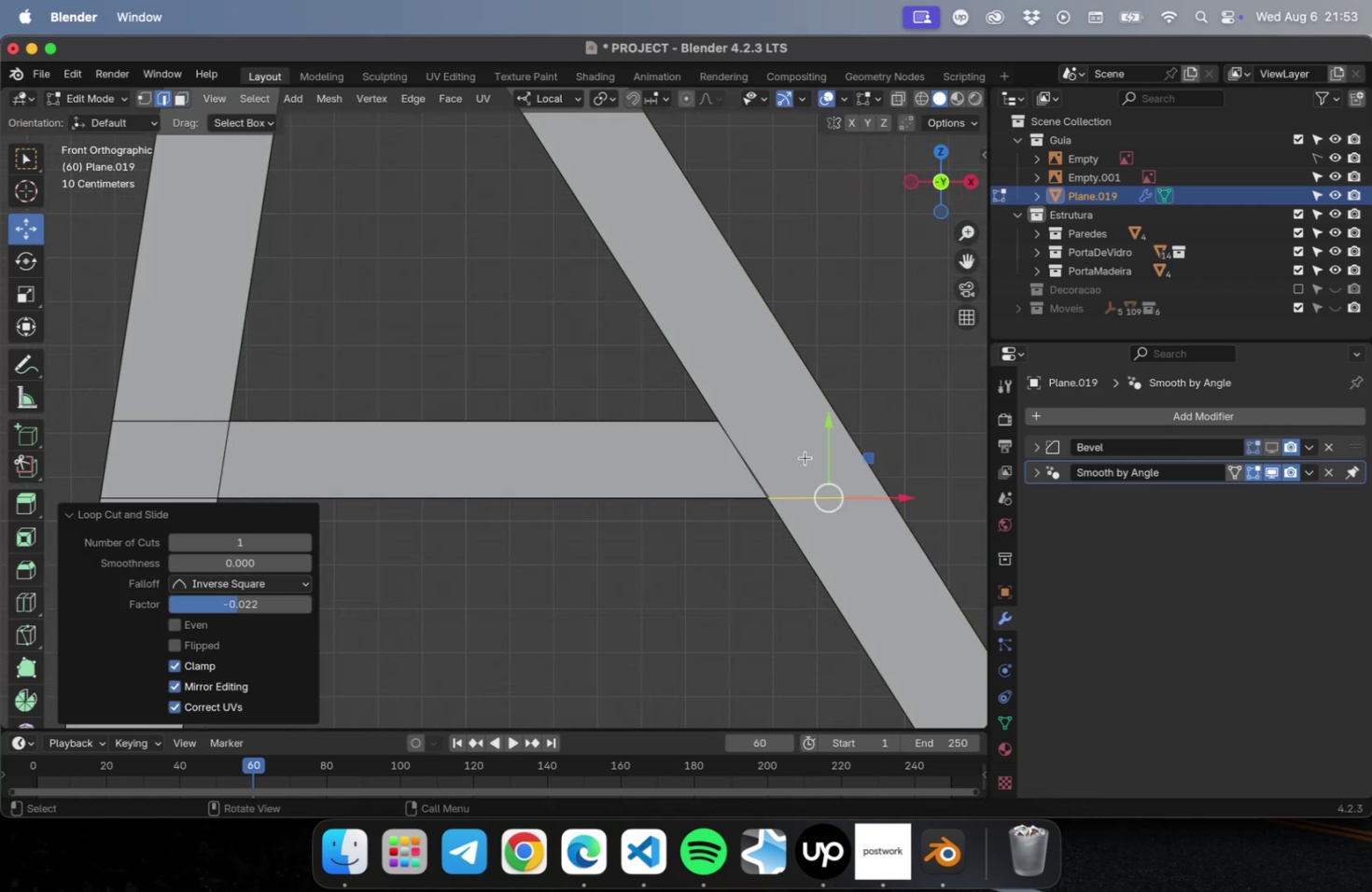 
key(Meta+CommandLeft)
 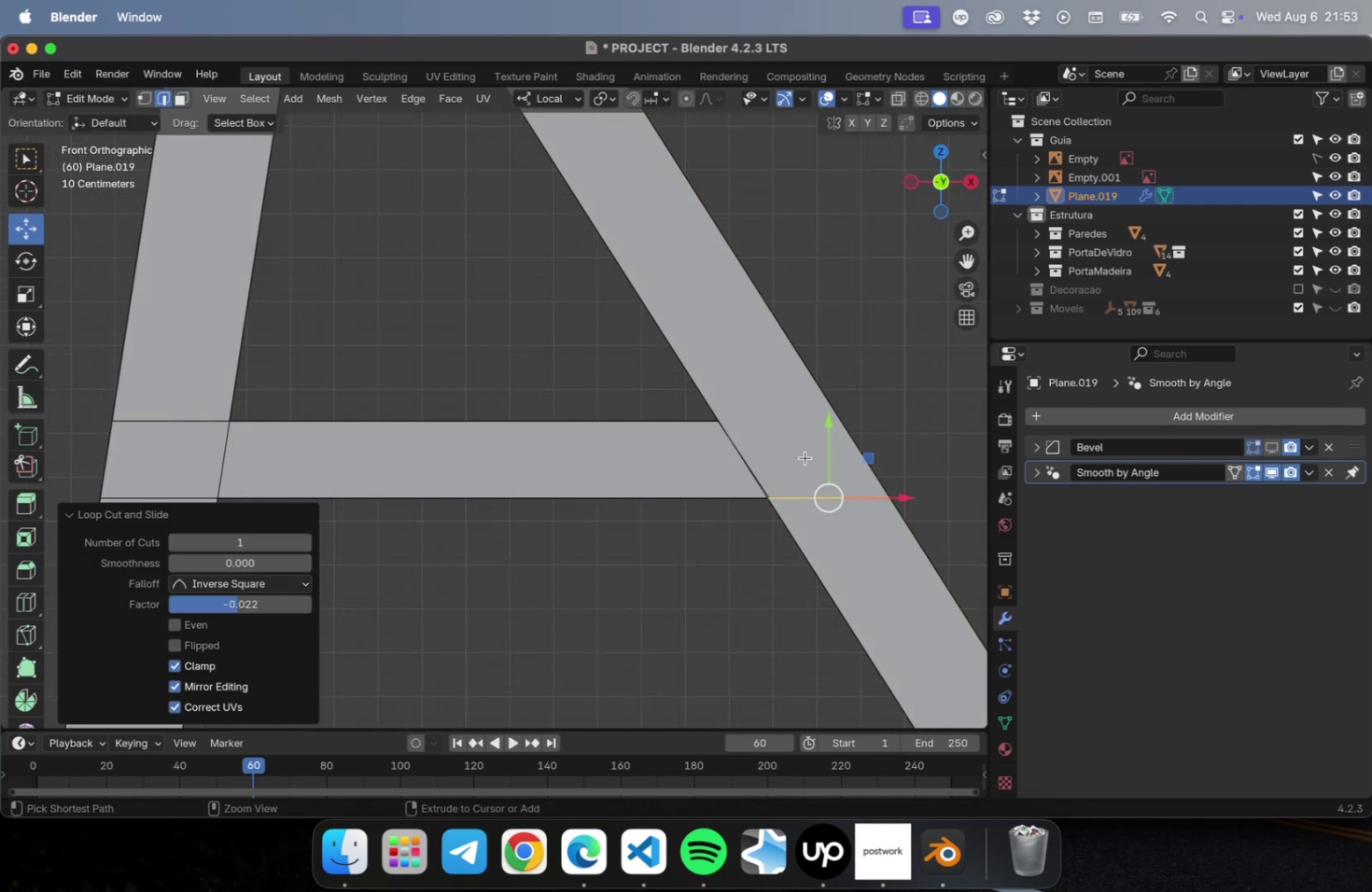 
key(Meta+R)
 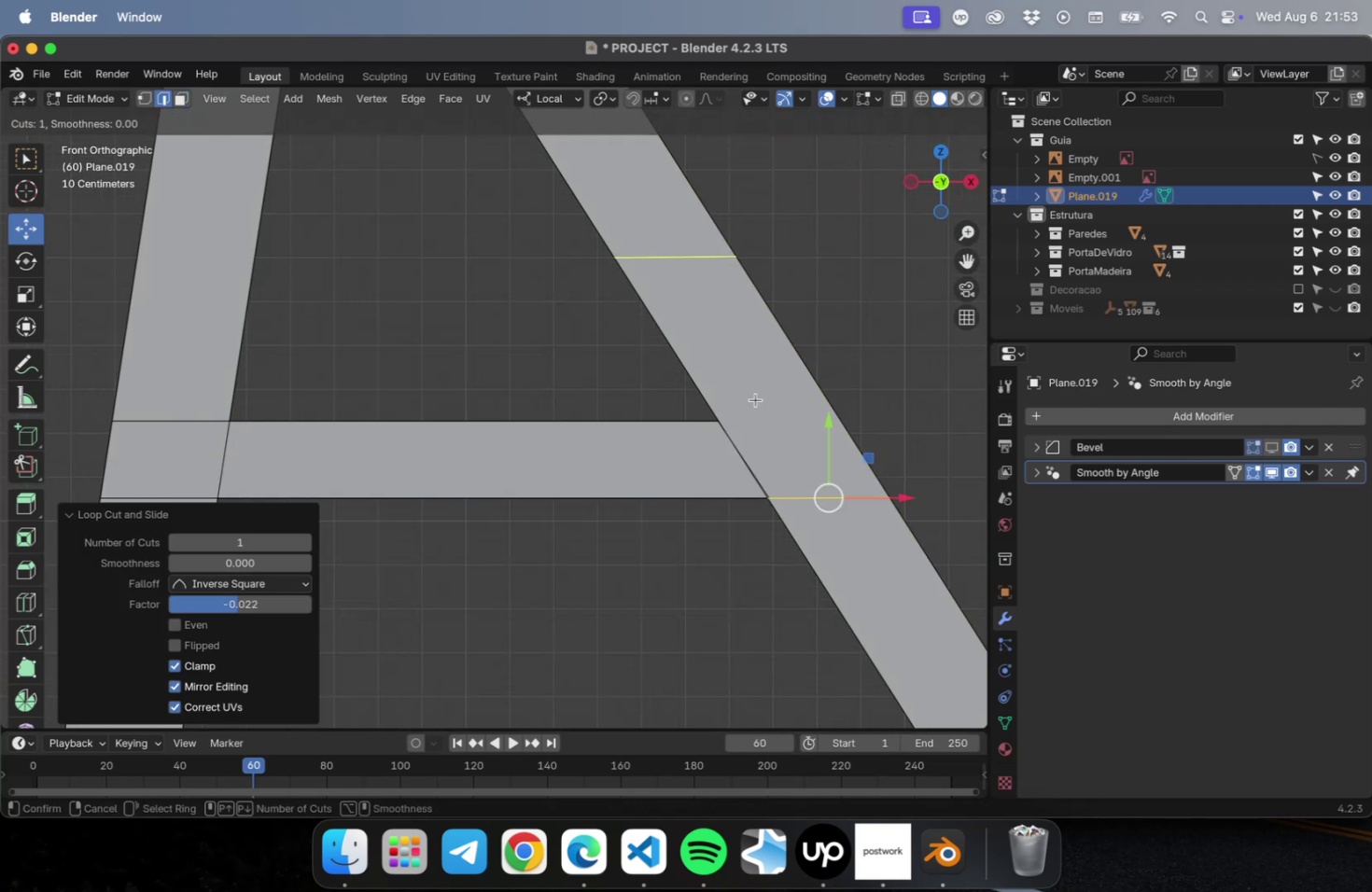 
left_click([755, 399])
 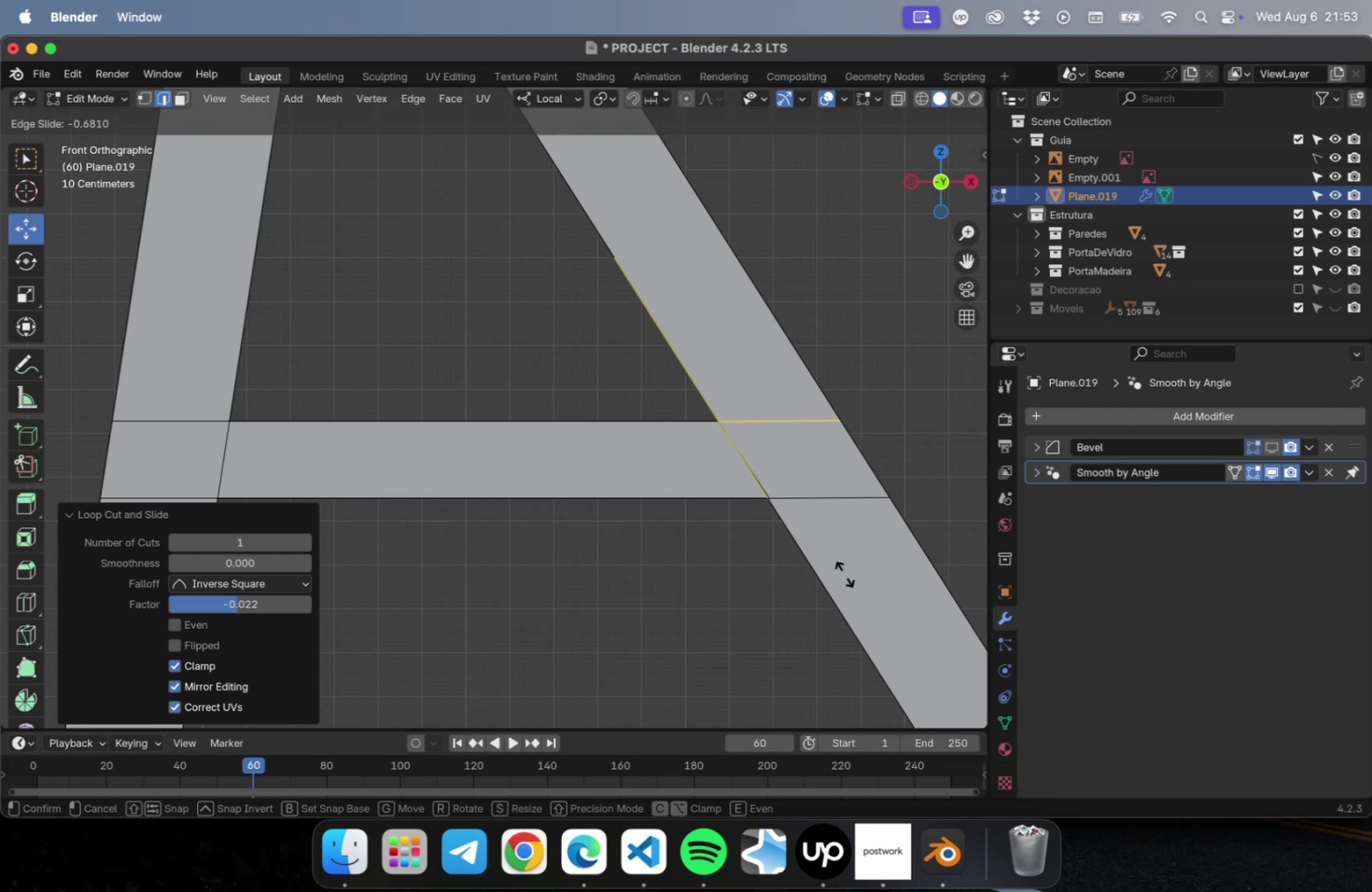 
left_click([844, 575])
 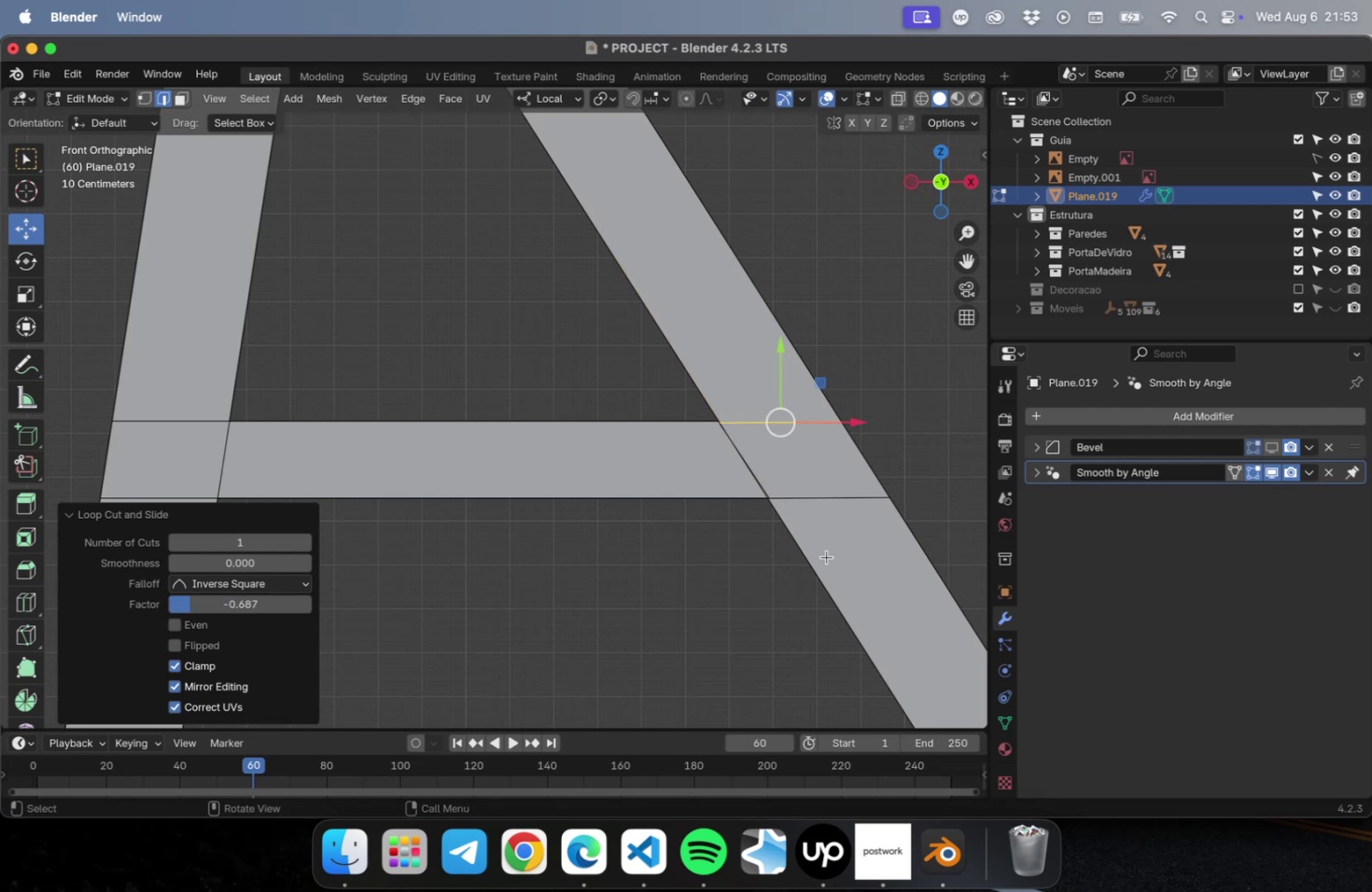 
scroll: coordinate [807, 537], scroll_direction: up, amount: 17.0
 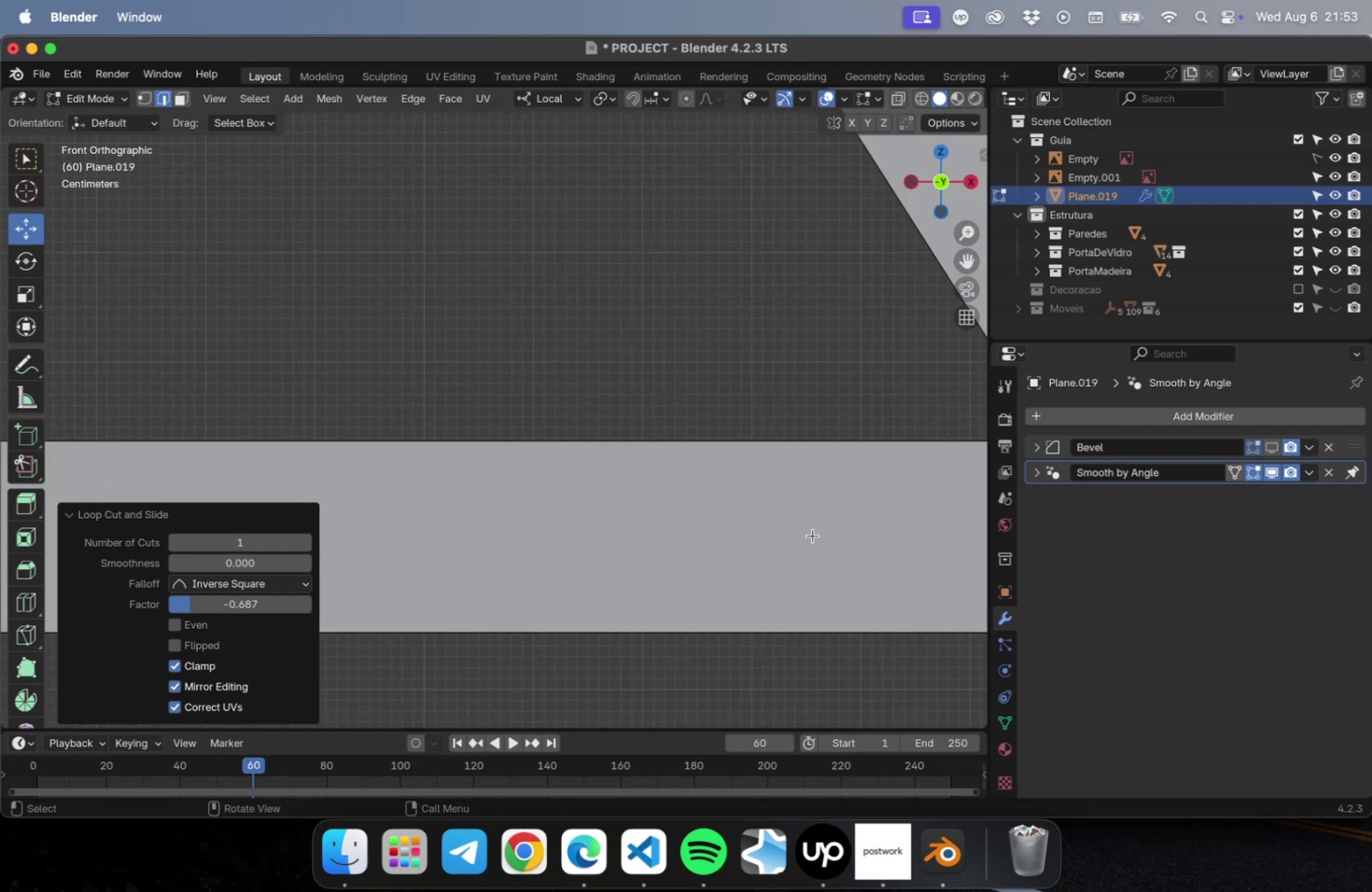 
hold_key(key=ShiftLeft, duration=0.39)
 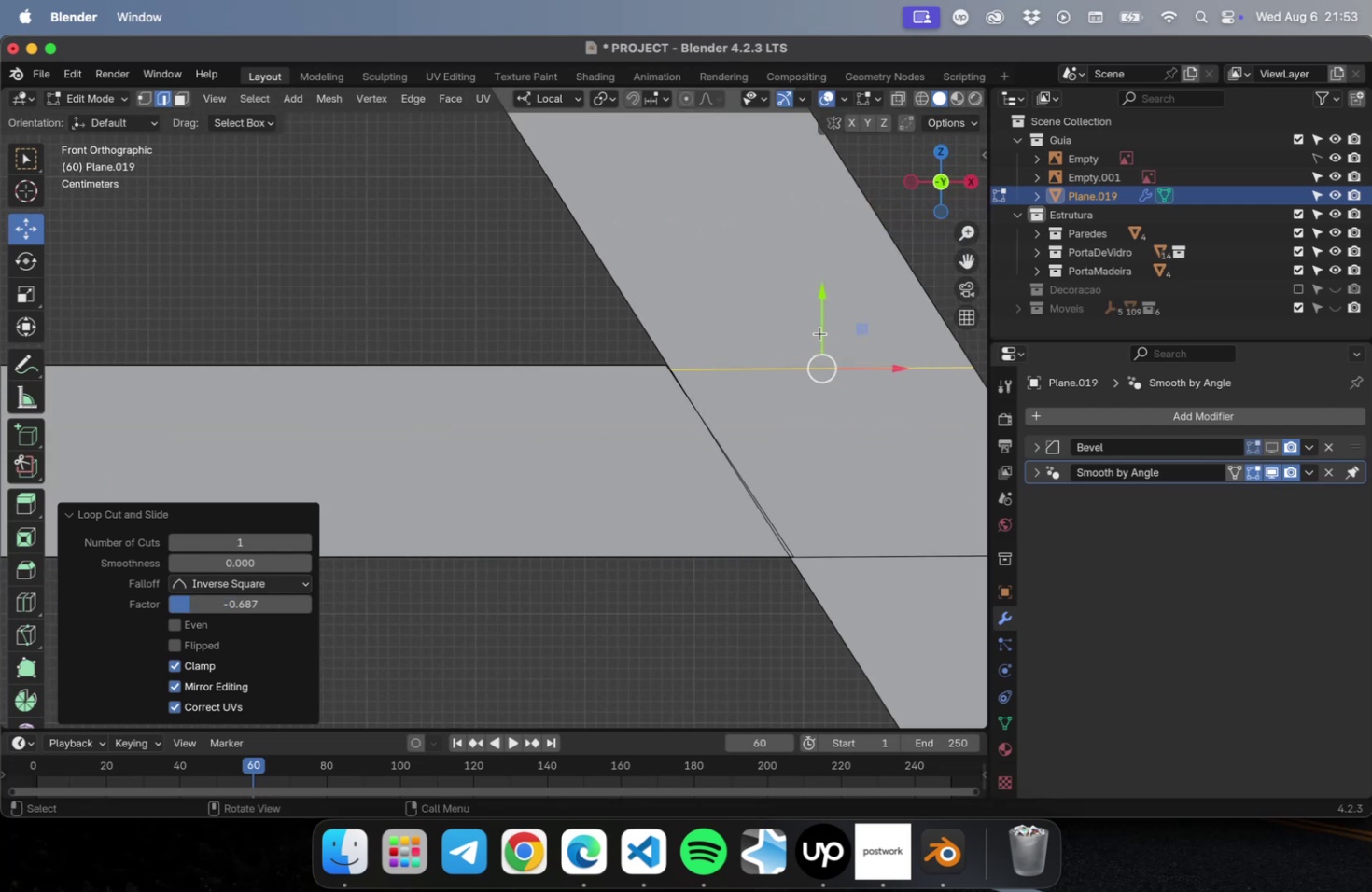 
scroll: coordinate [826, 348], scroll_direction: up, amount: 7.0
 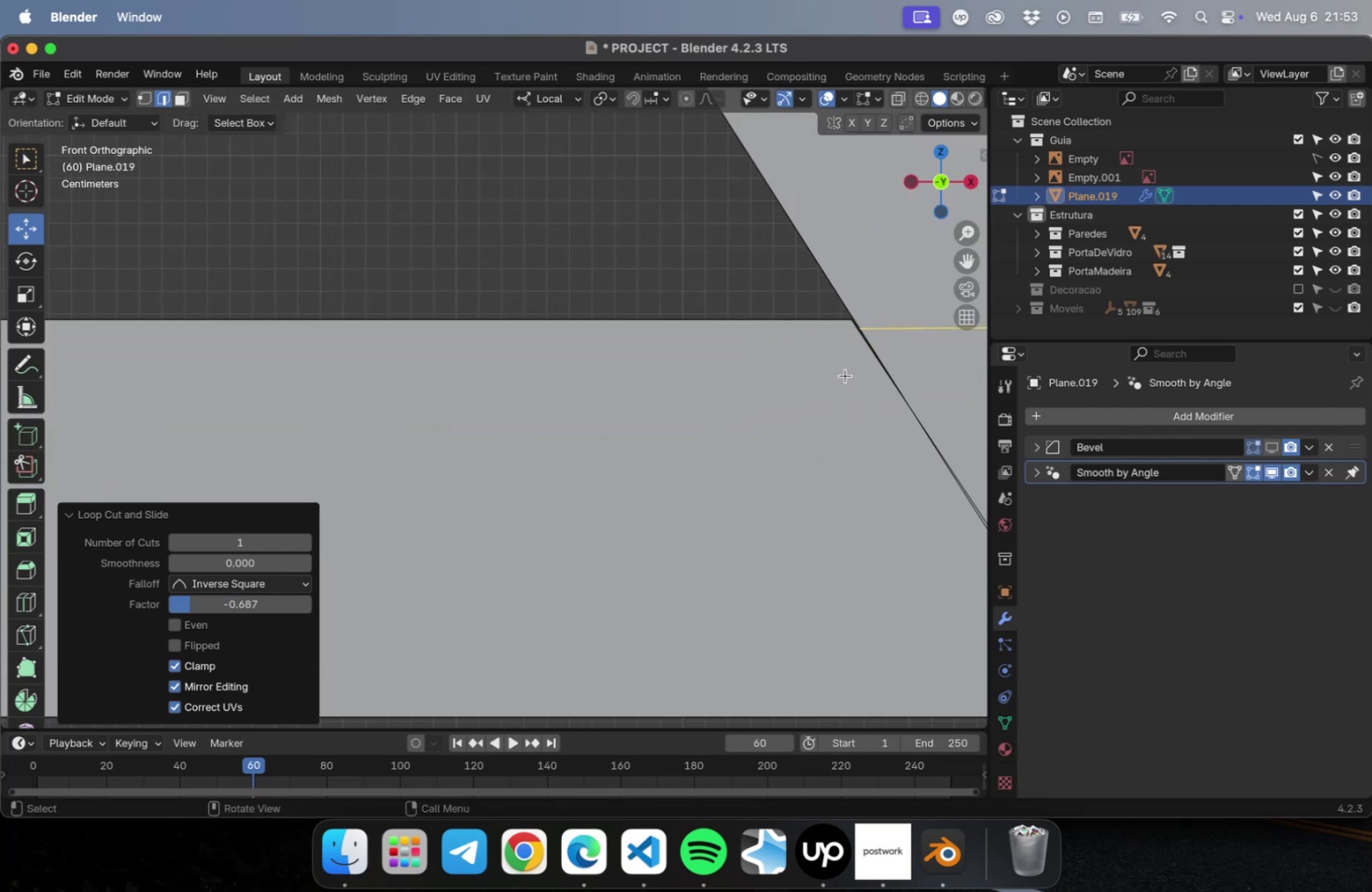 
hold_key(key=ShiftLeft, duration=0.42)
 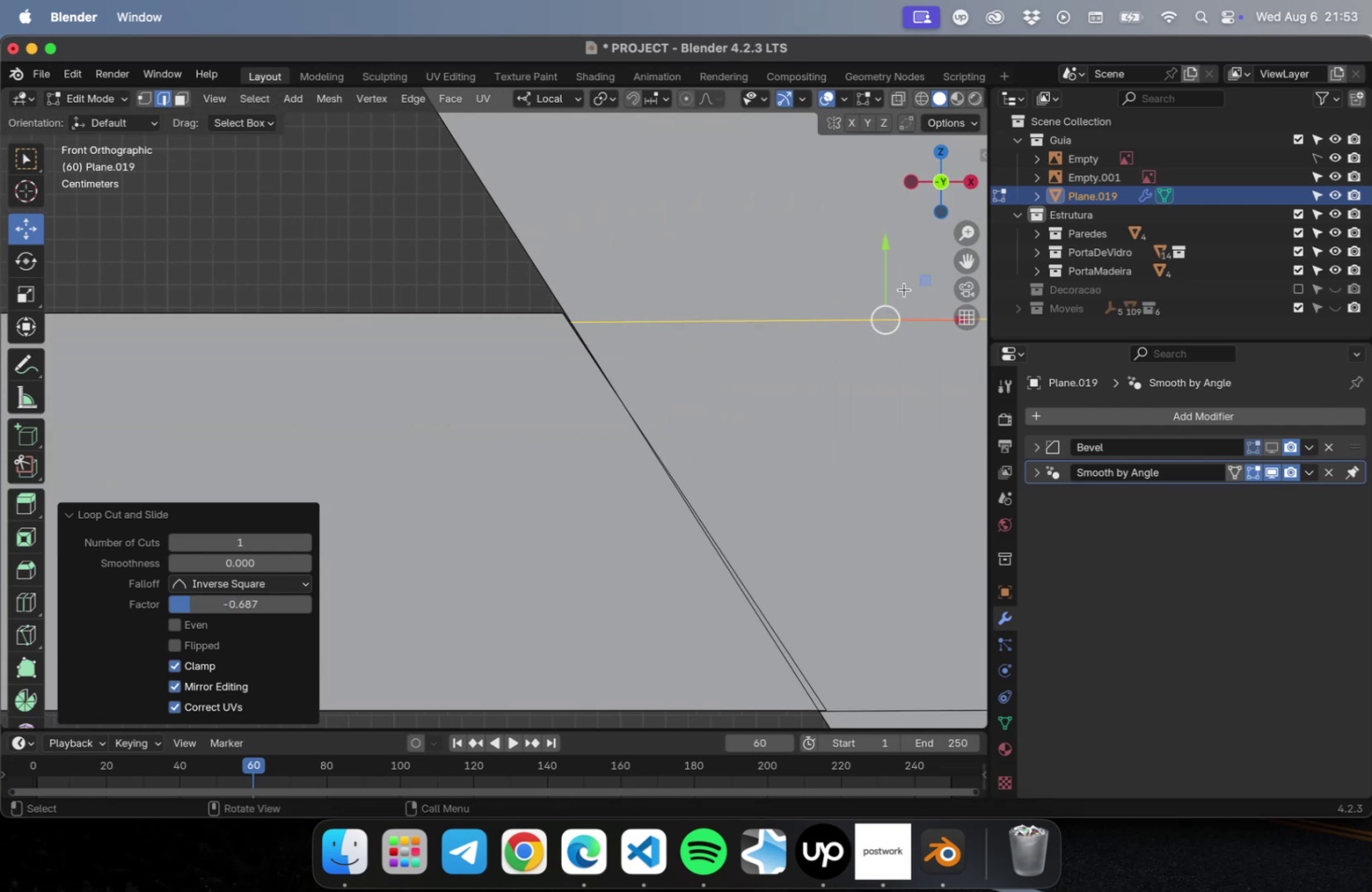 
left_click_drag(start_coordinate=[919, 282], to_coordinate=[910, 271])
 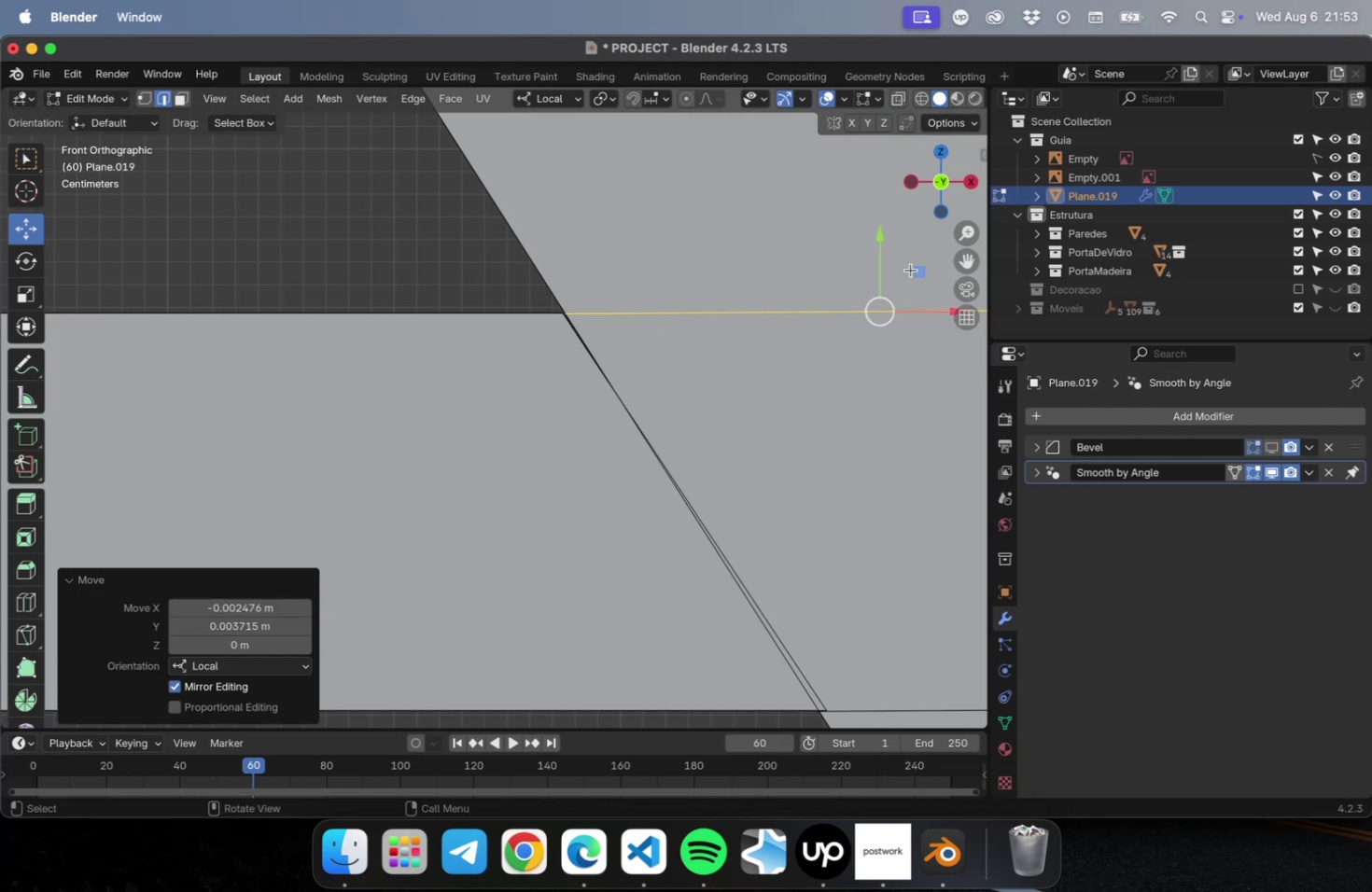 
scroll: coordinate [809, 310], scroll_direction: down, amount: 9.0
 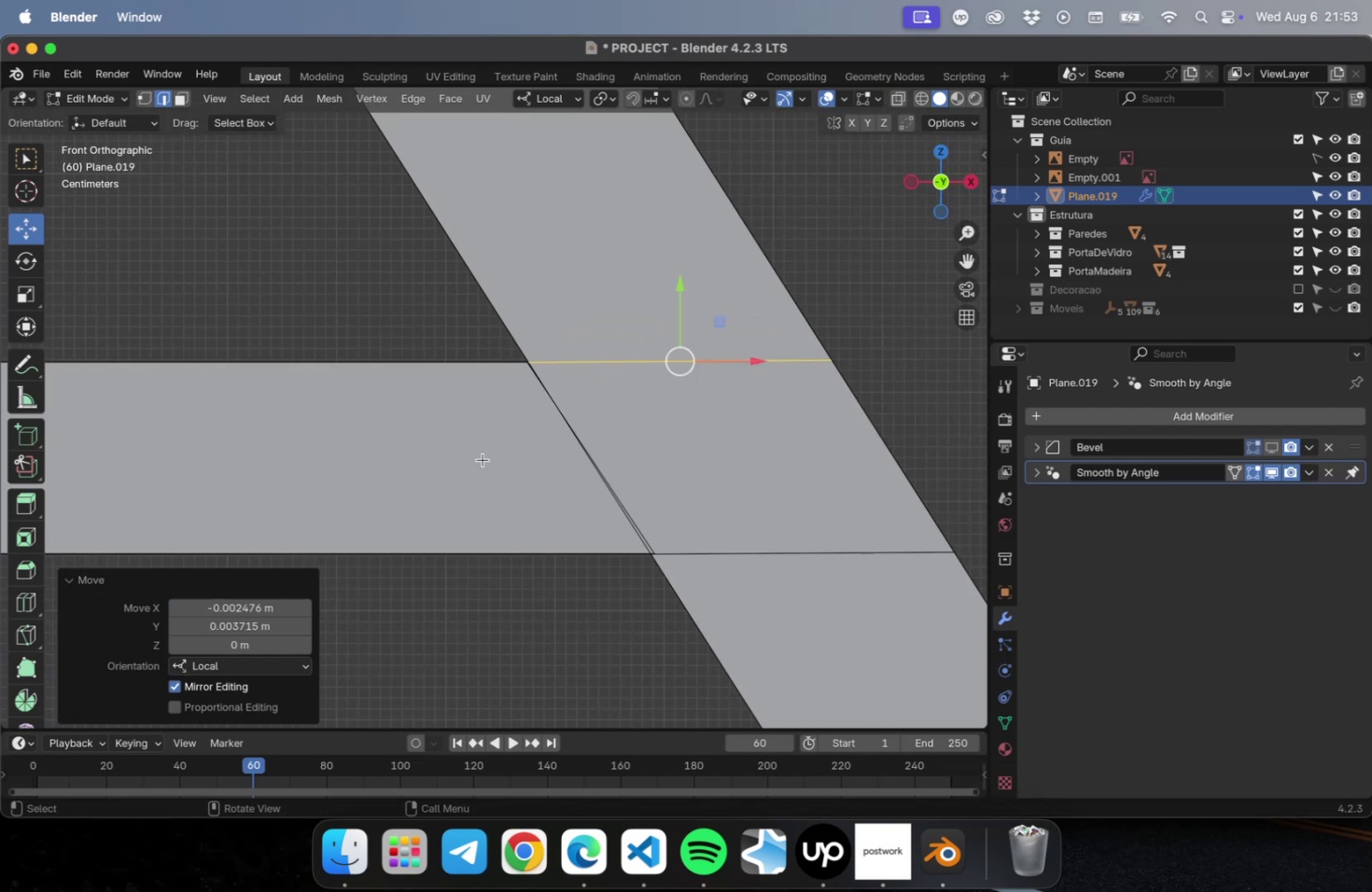 
key(1)
 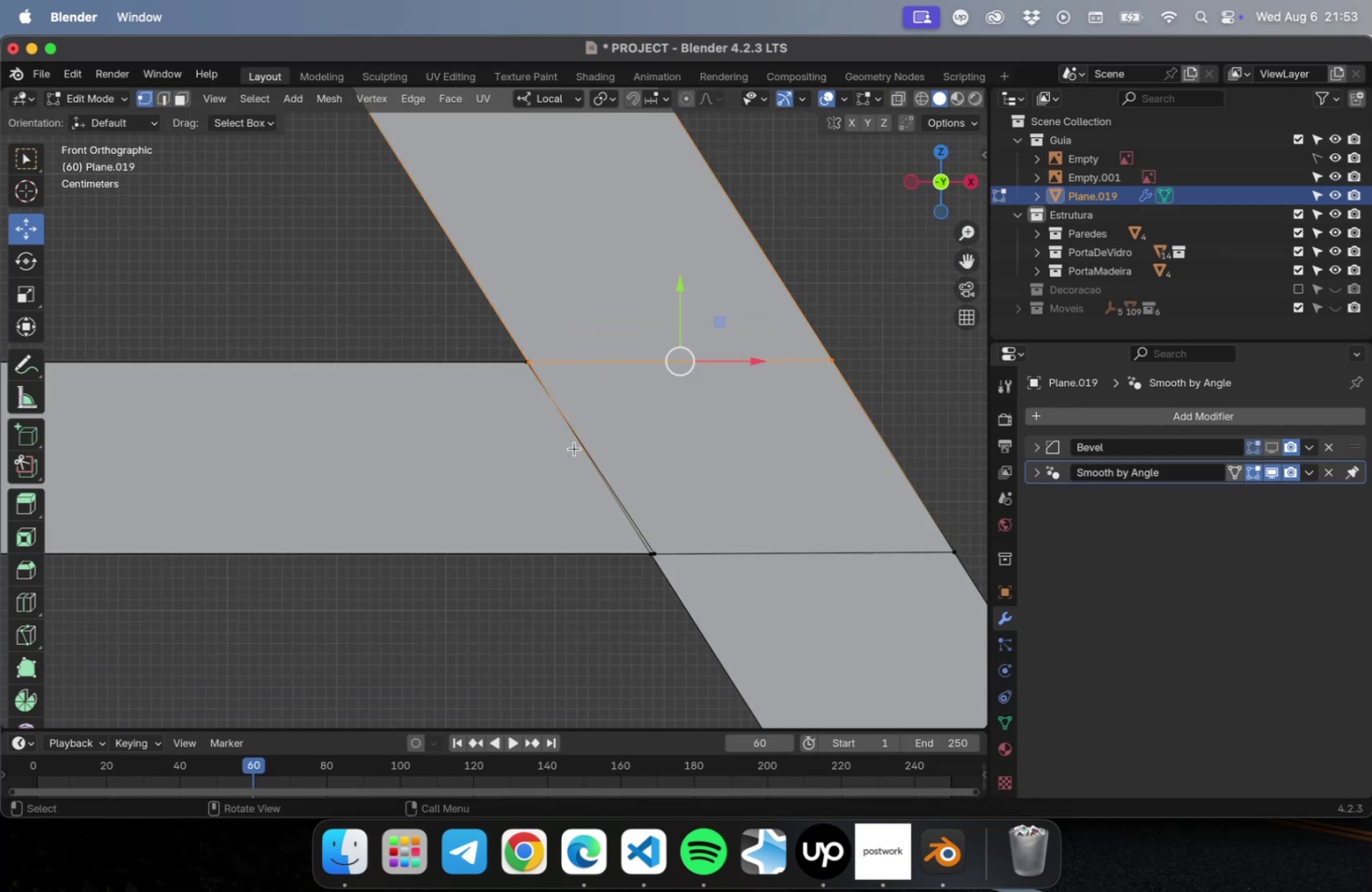 
left_click([574, 448])
 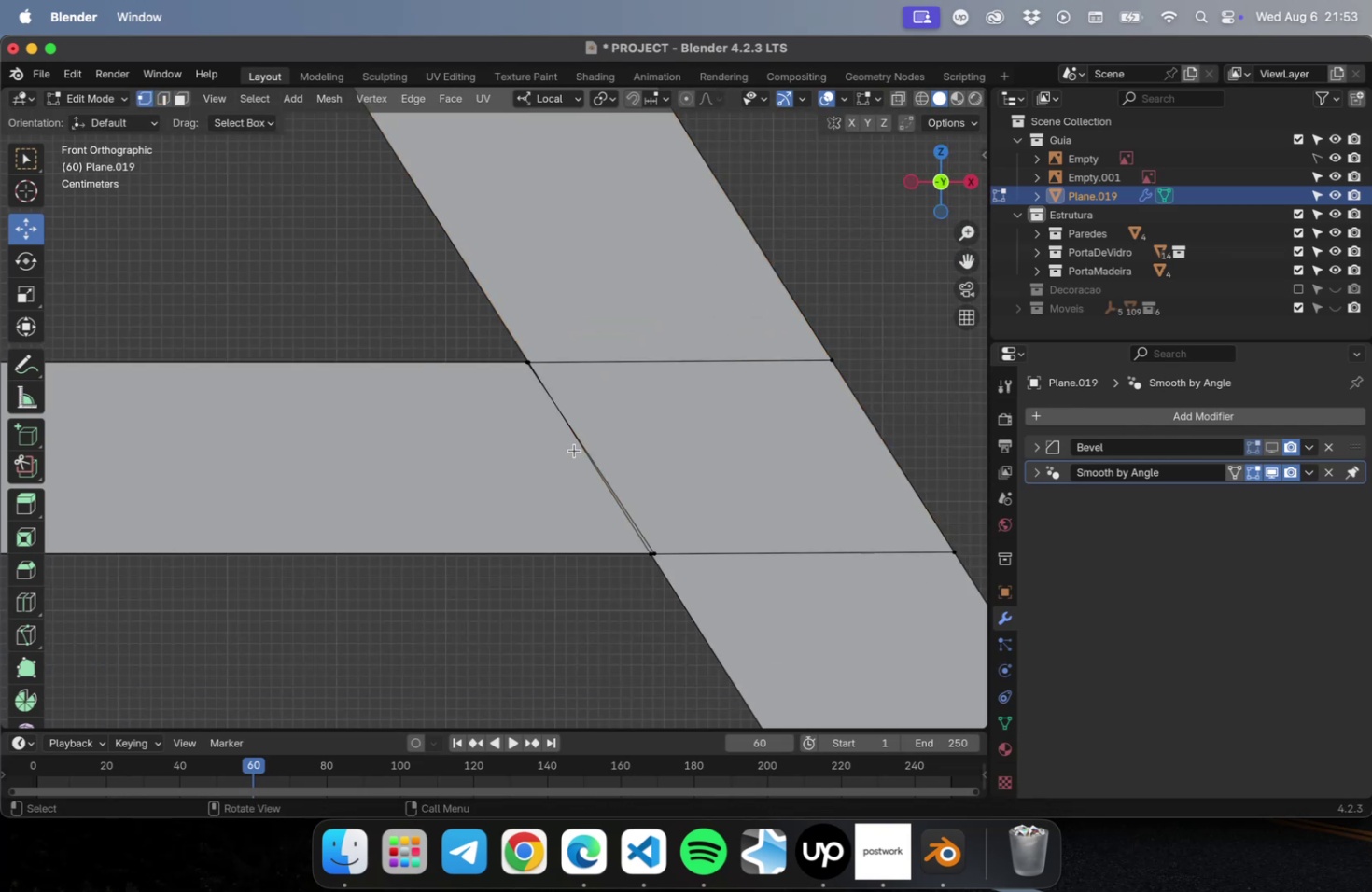 
wait(5.85)
 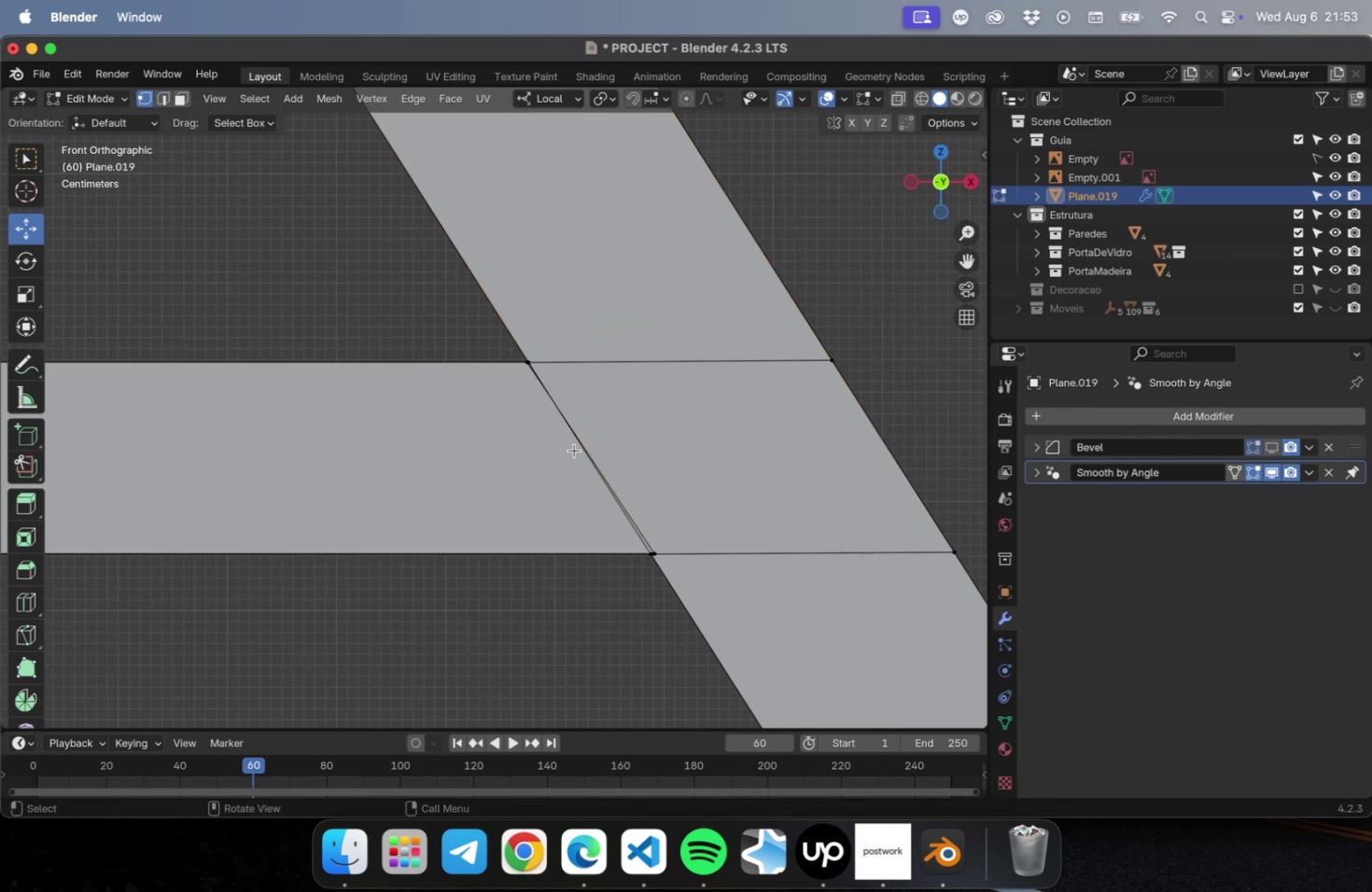 
scroll: coordinate [287, 353], scroll_direction: down, amount: 10.0
 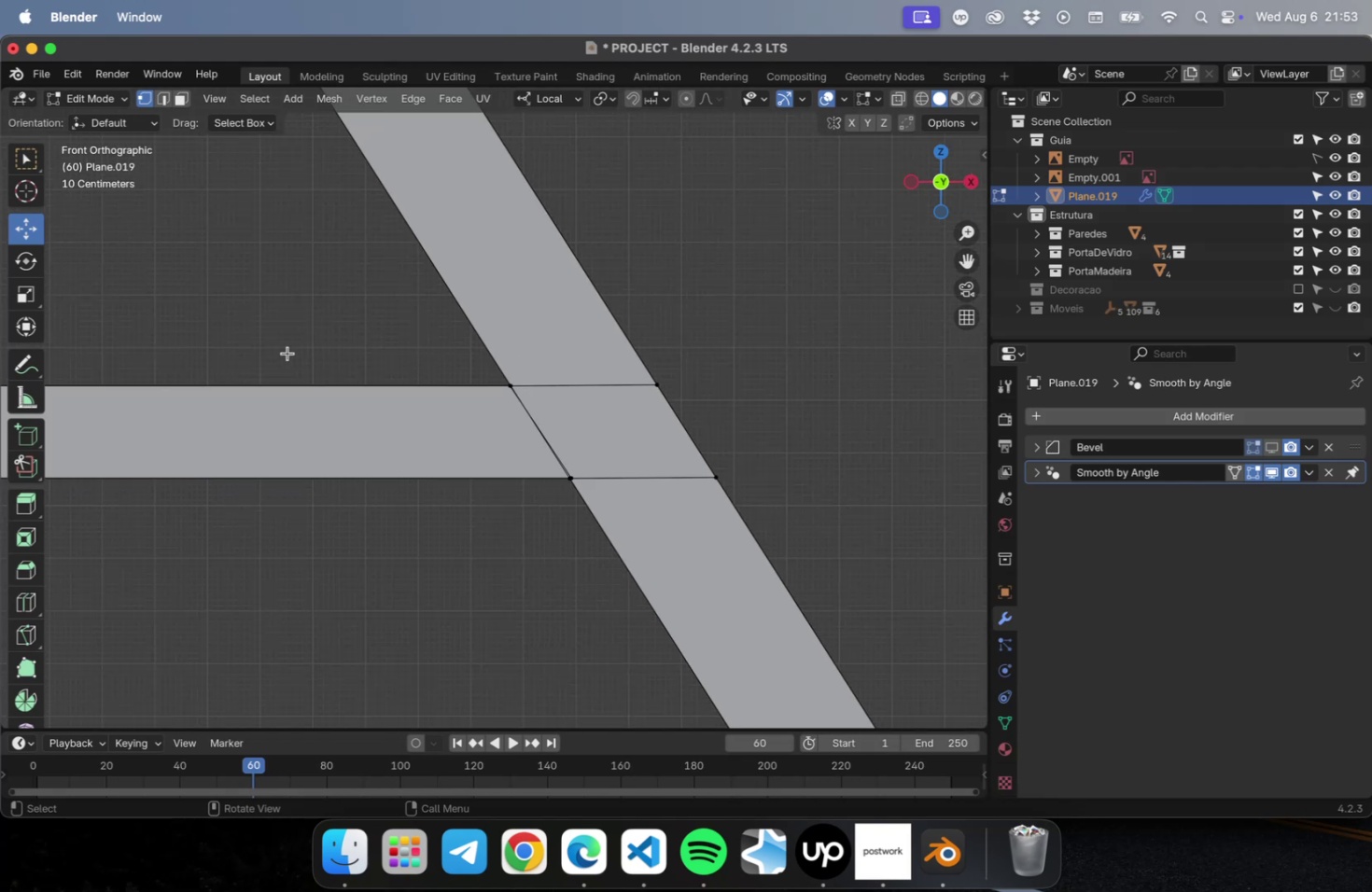 
hold_key(key=ShiftLeft, duration=0.6)
 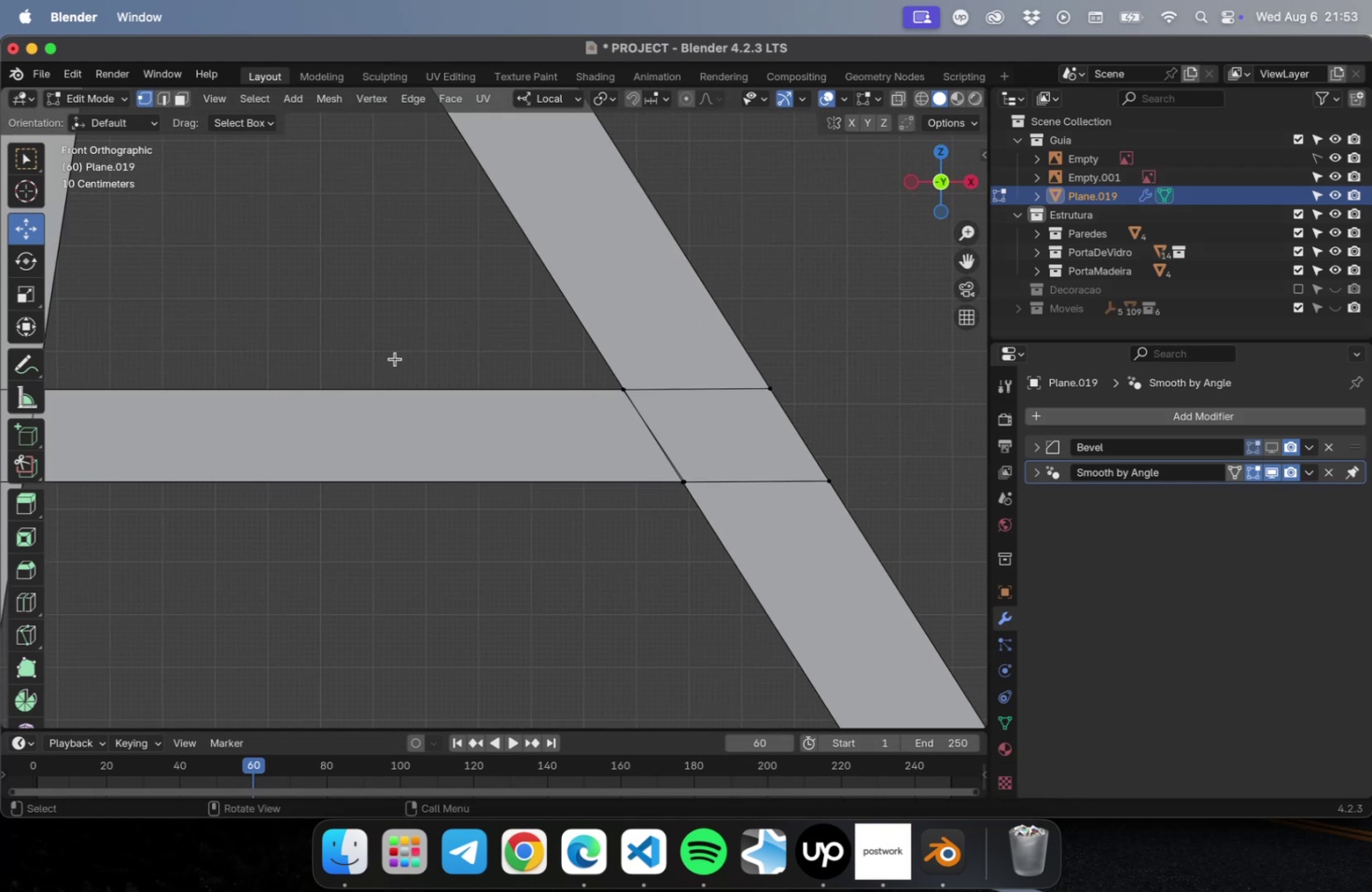 
key(2)
 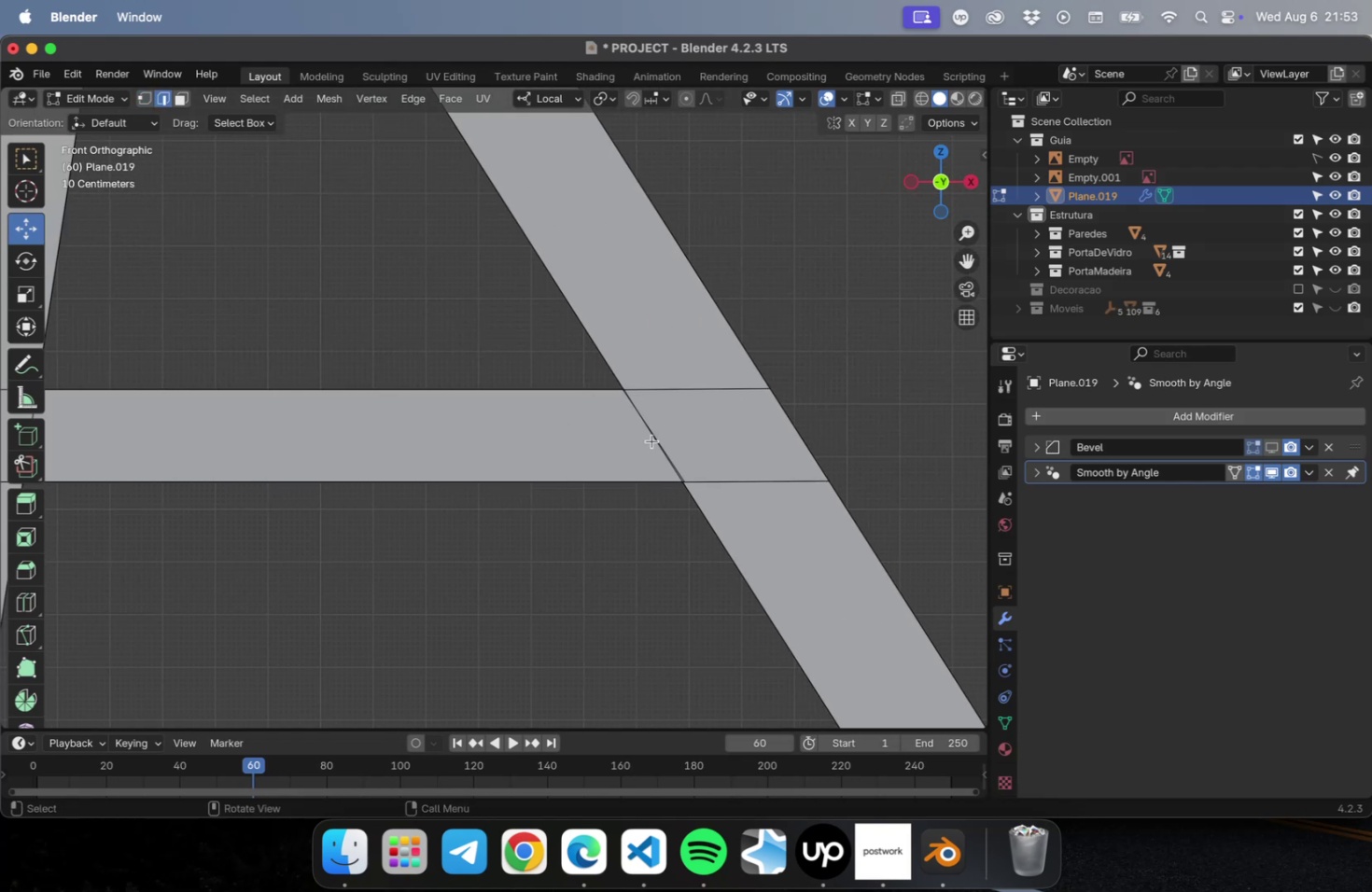 
left_click([653, 437])
 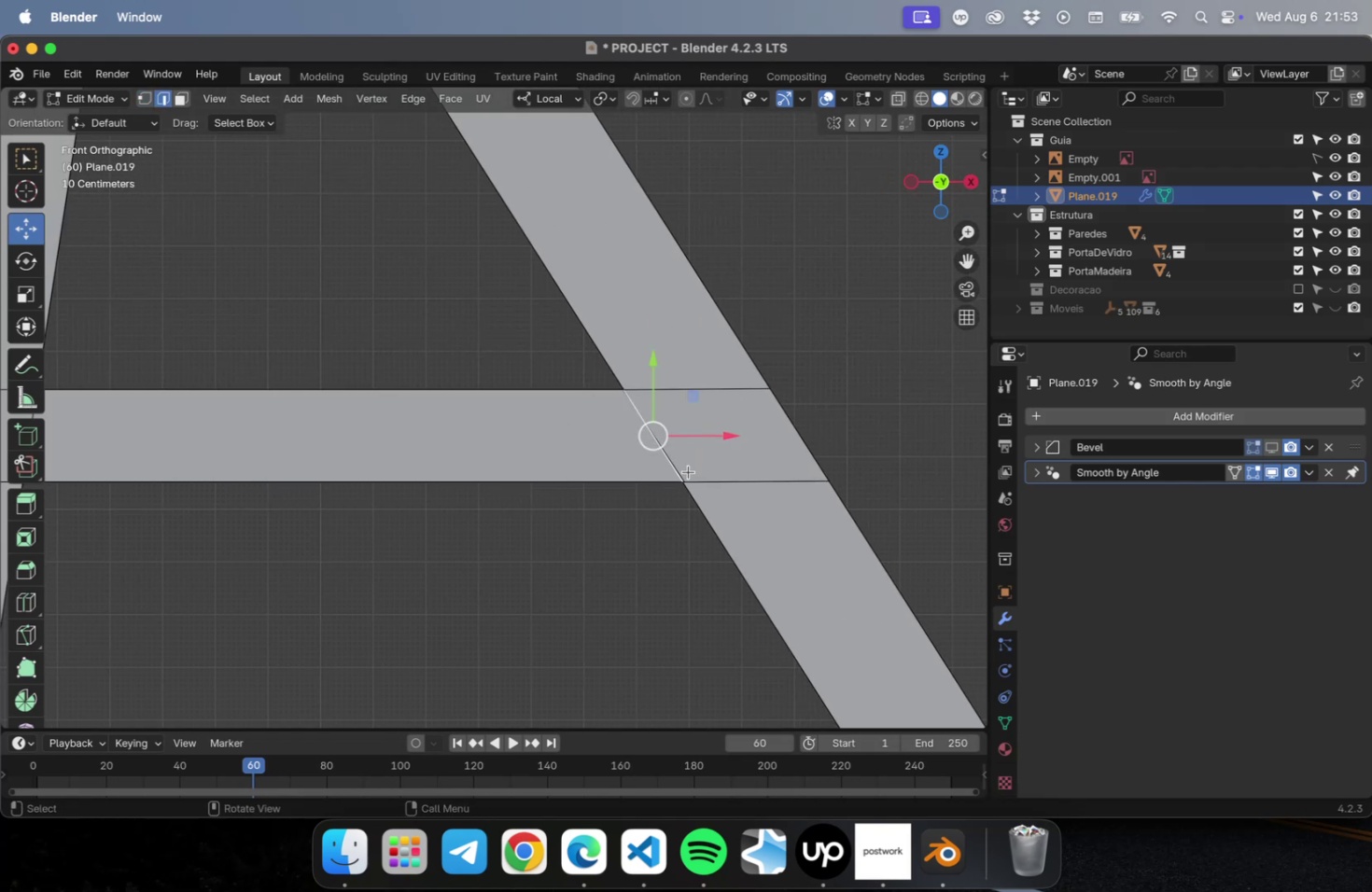 
left_click_drag(start_coordinate=[688, 458], to_coordinate=[576, 458])
 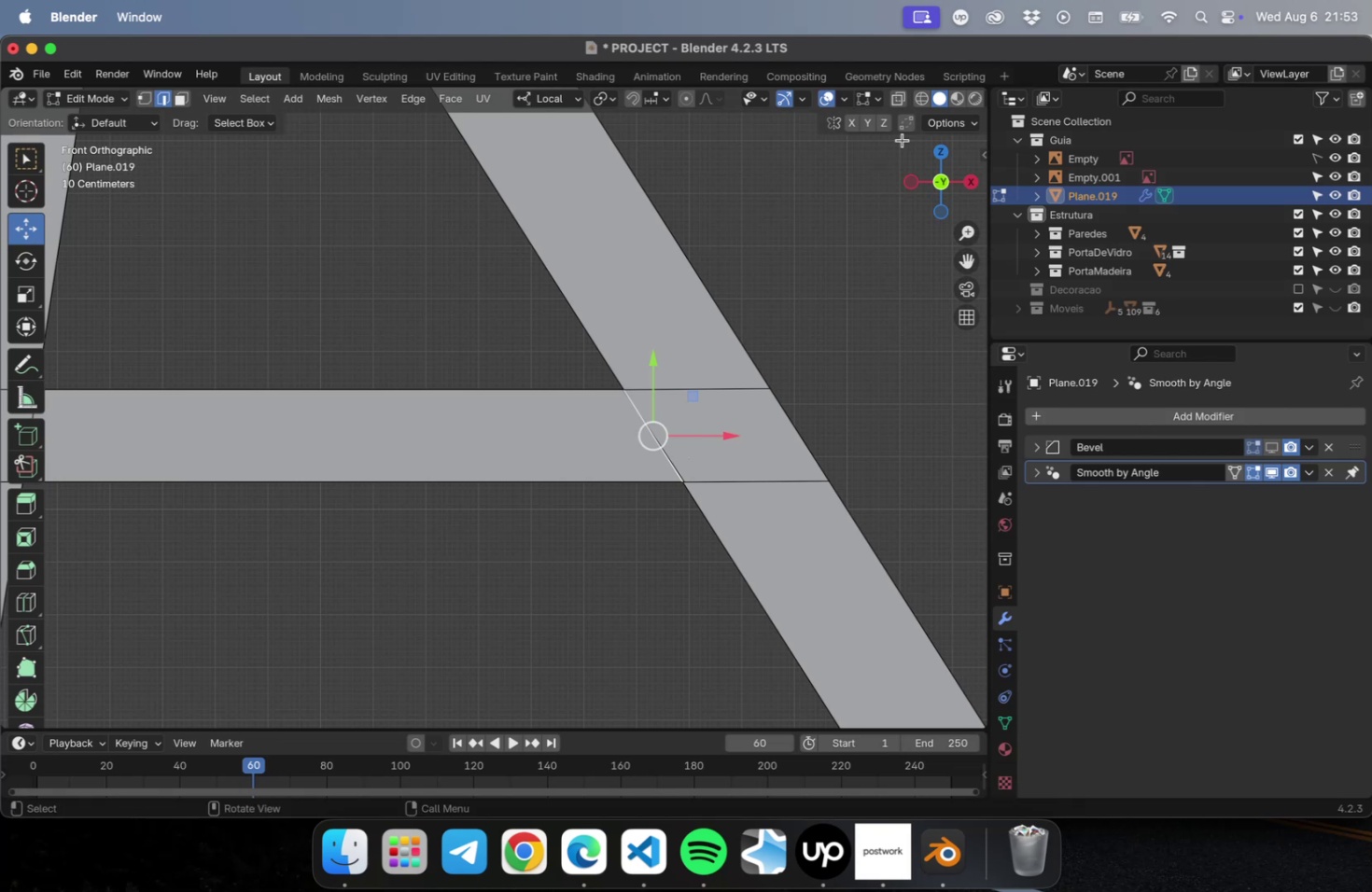 
left_click([893, 101])
 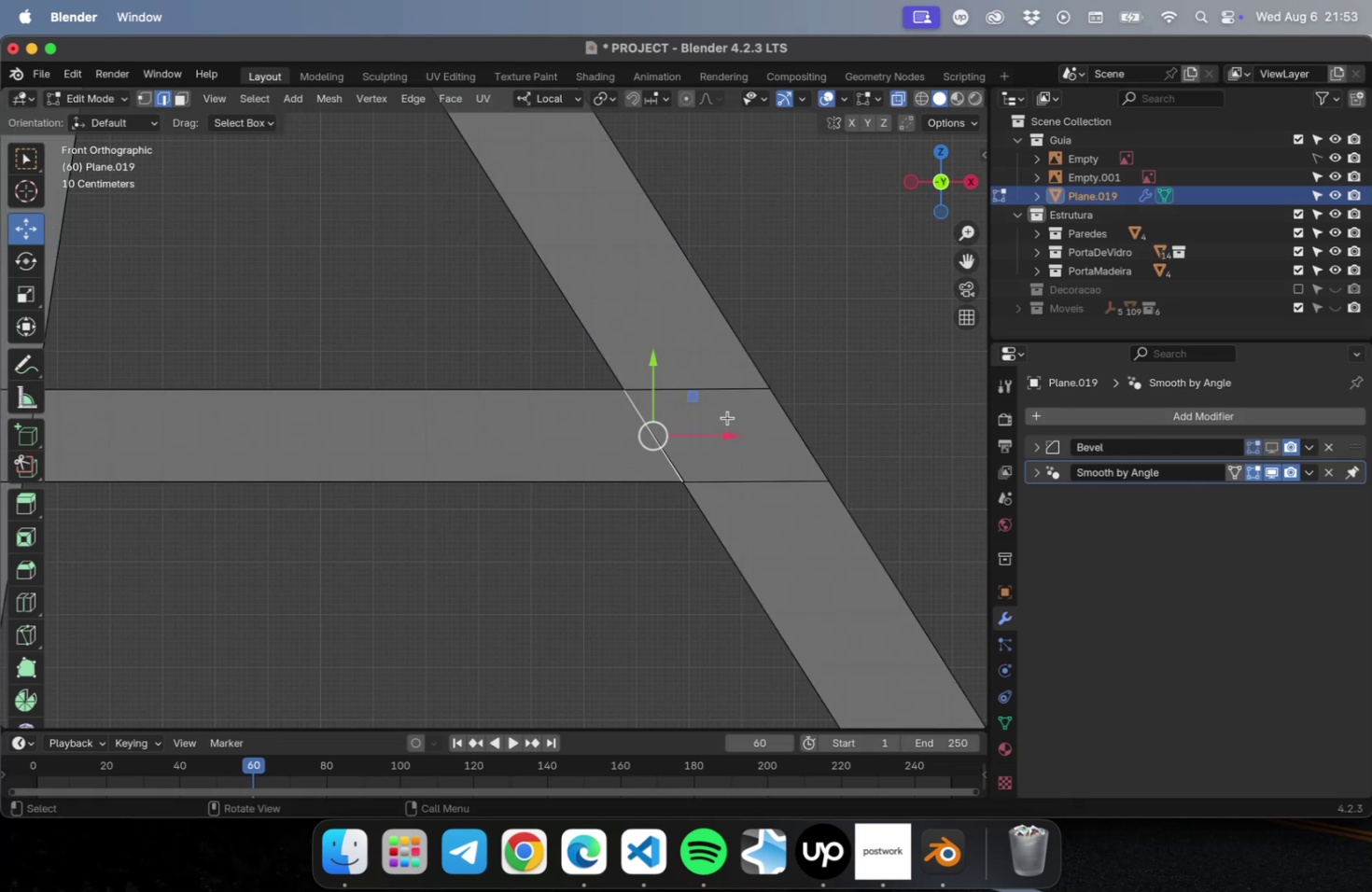 
left_click_drag(start_coordinate=[714, 452], to_coordinate=[578, 453])
 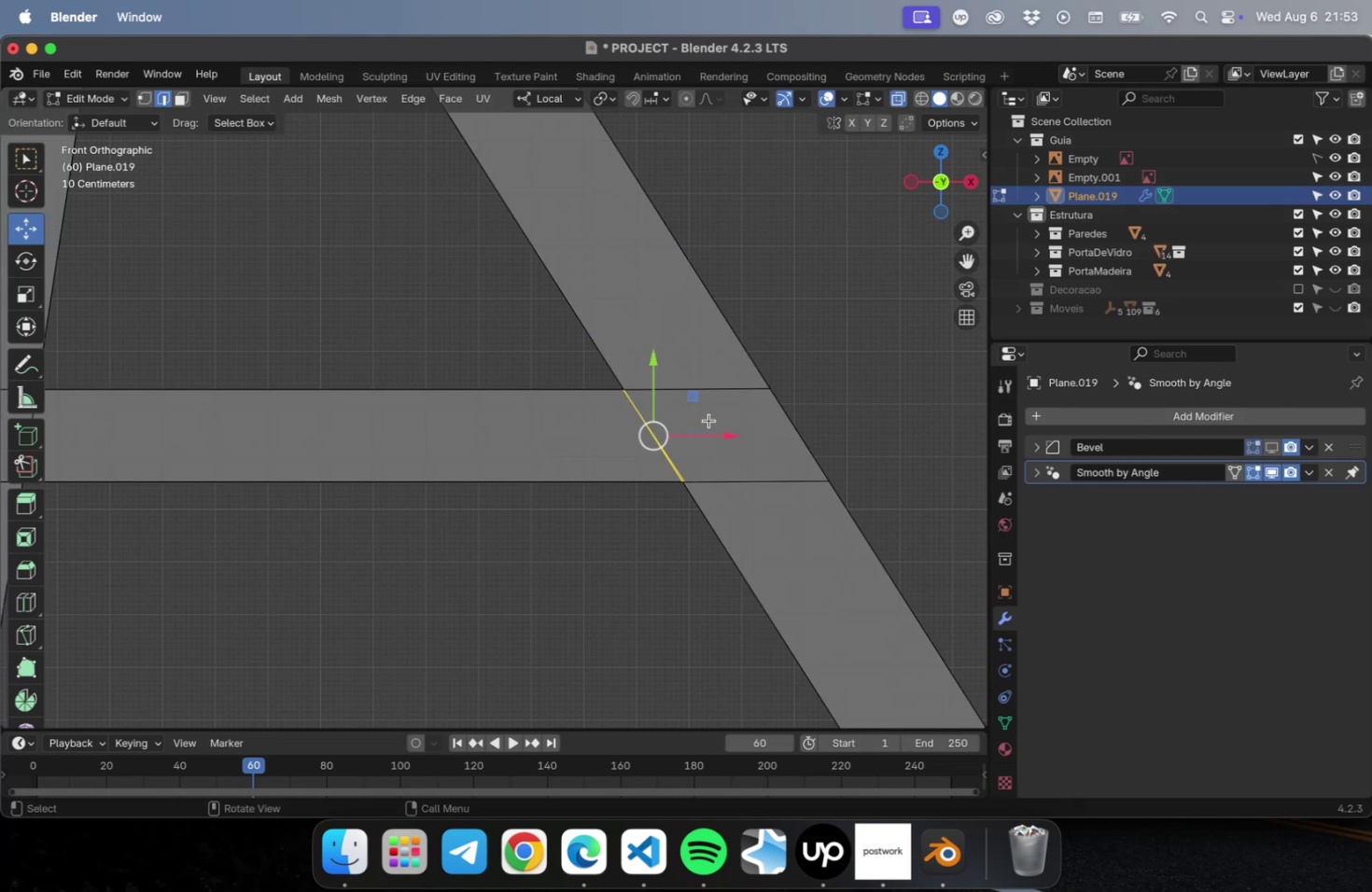 
left_click_drag(start_coordinate=[712, 430], to_coordinate=[672, 442])
 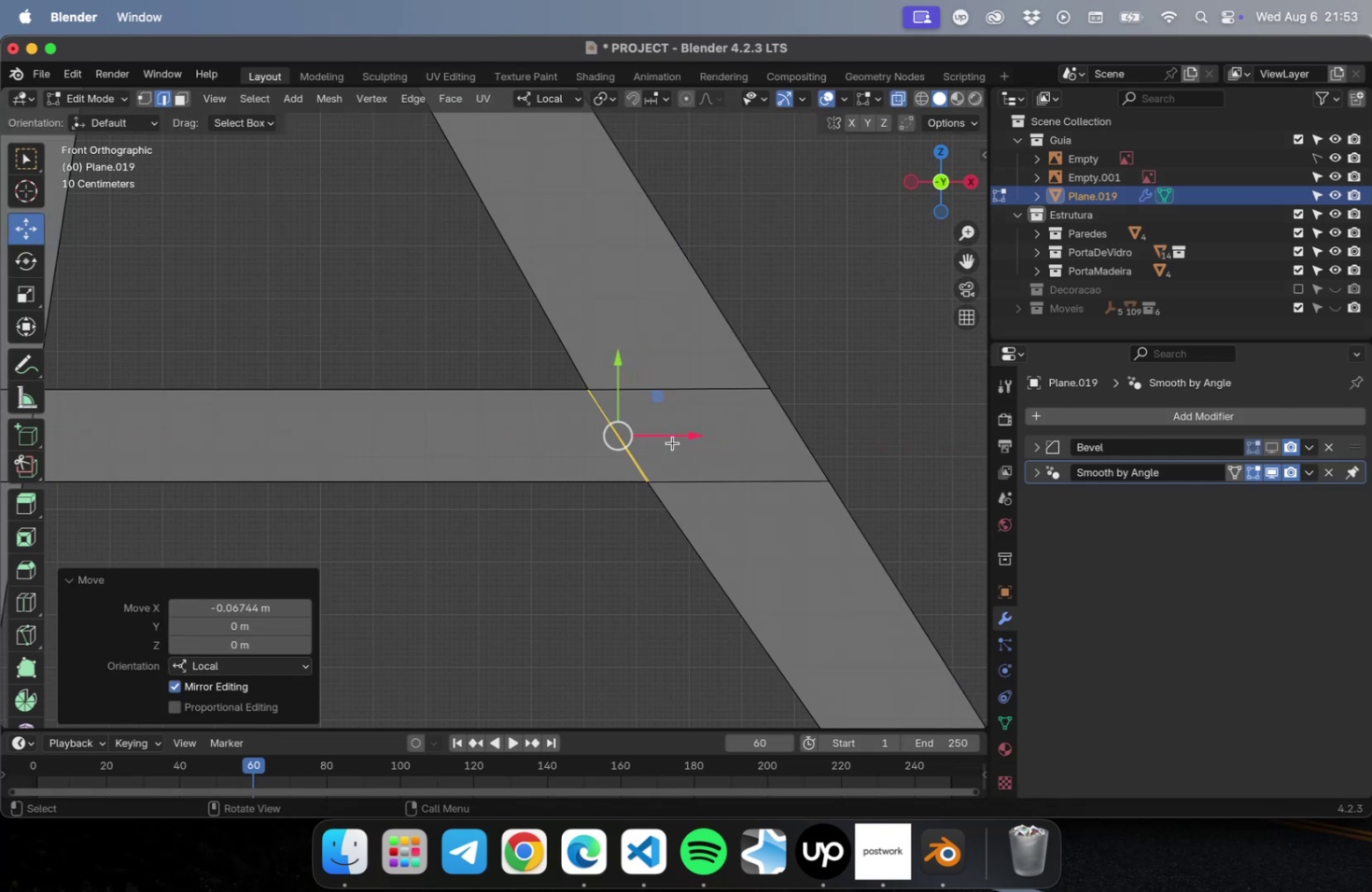 
key(Meta+CommandLeft)
 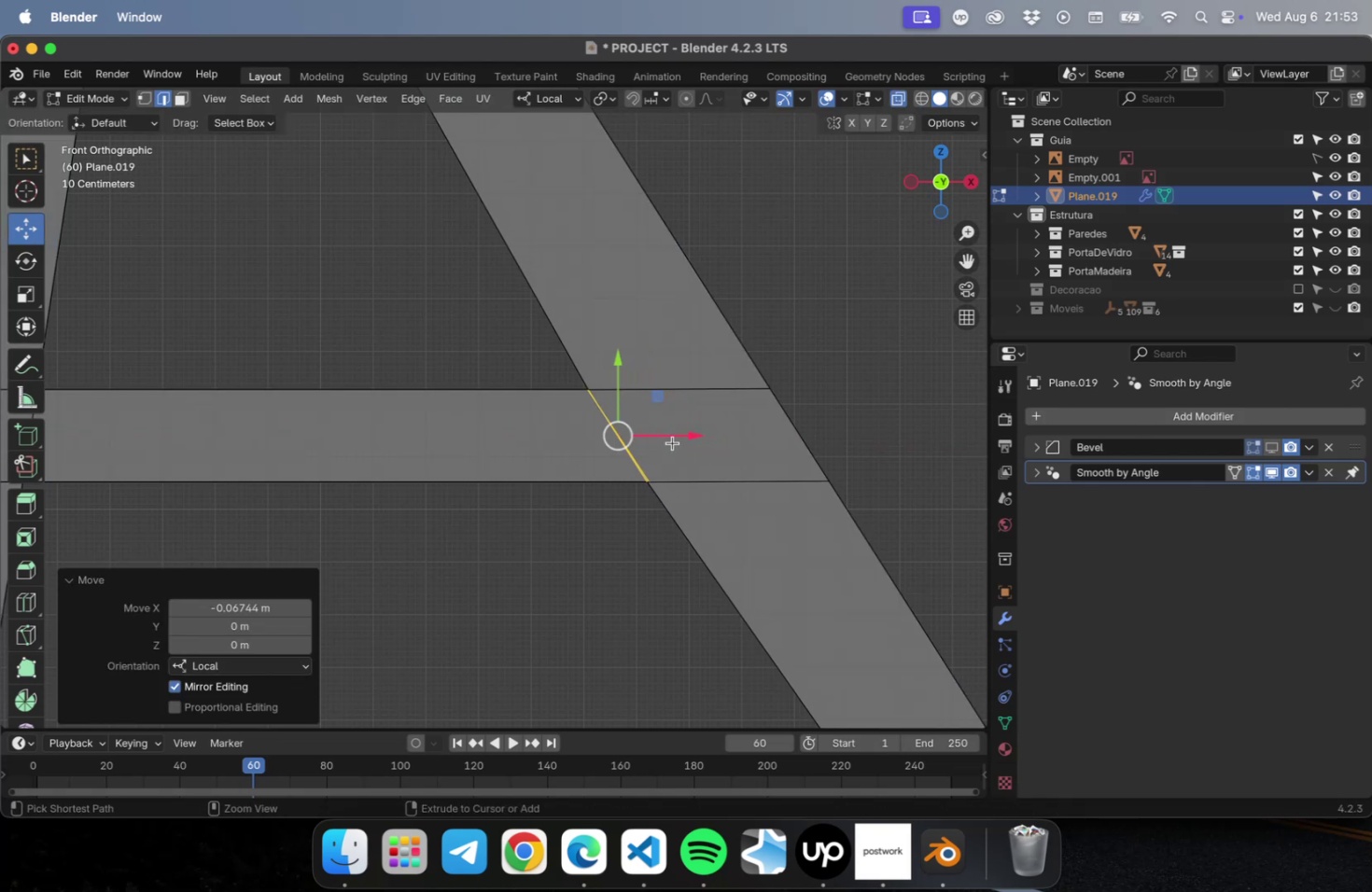 
key(Meta+Z)
 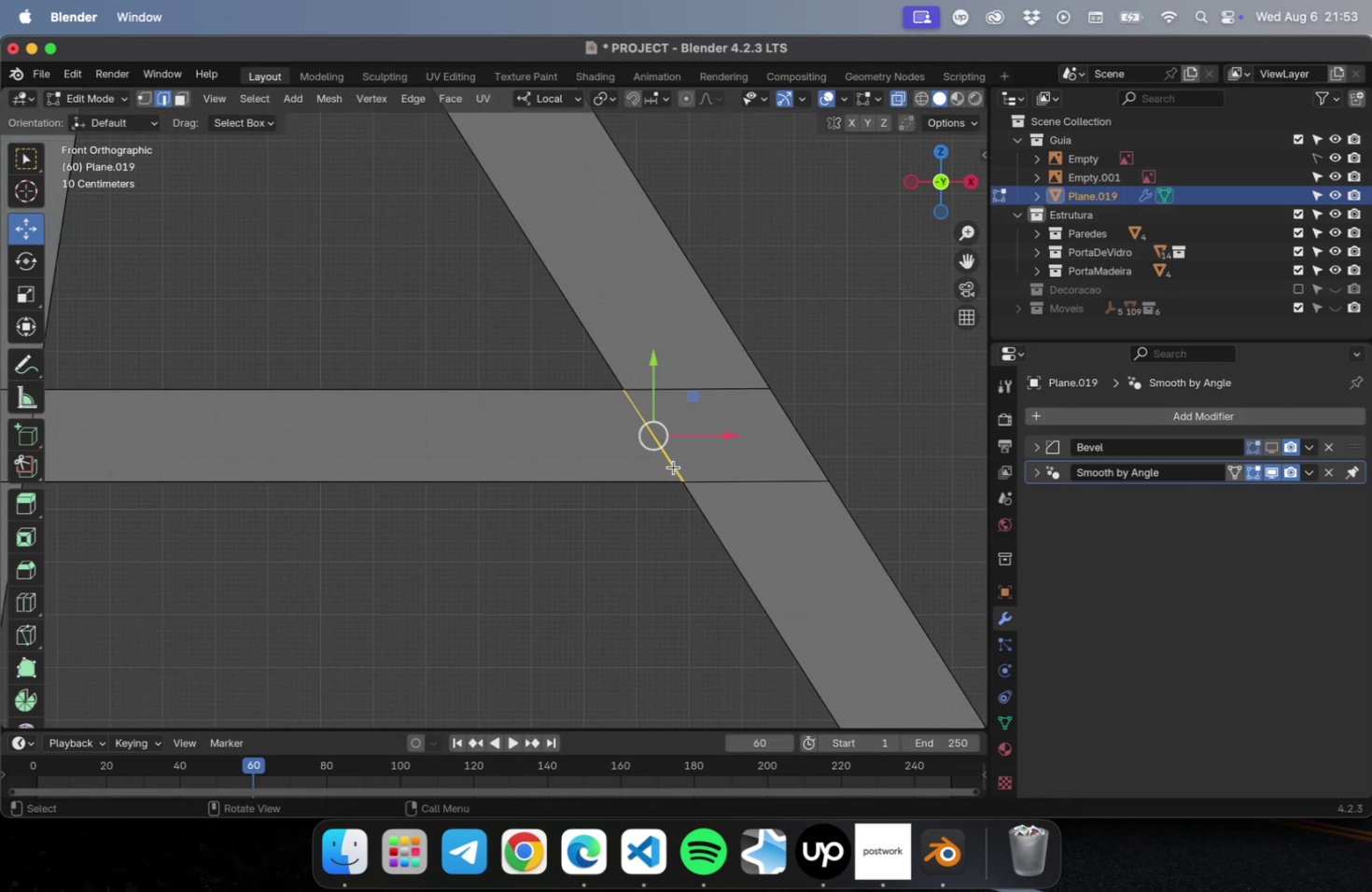 
left_click([673, 467])
 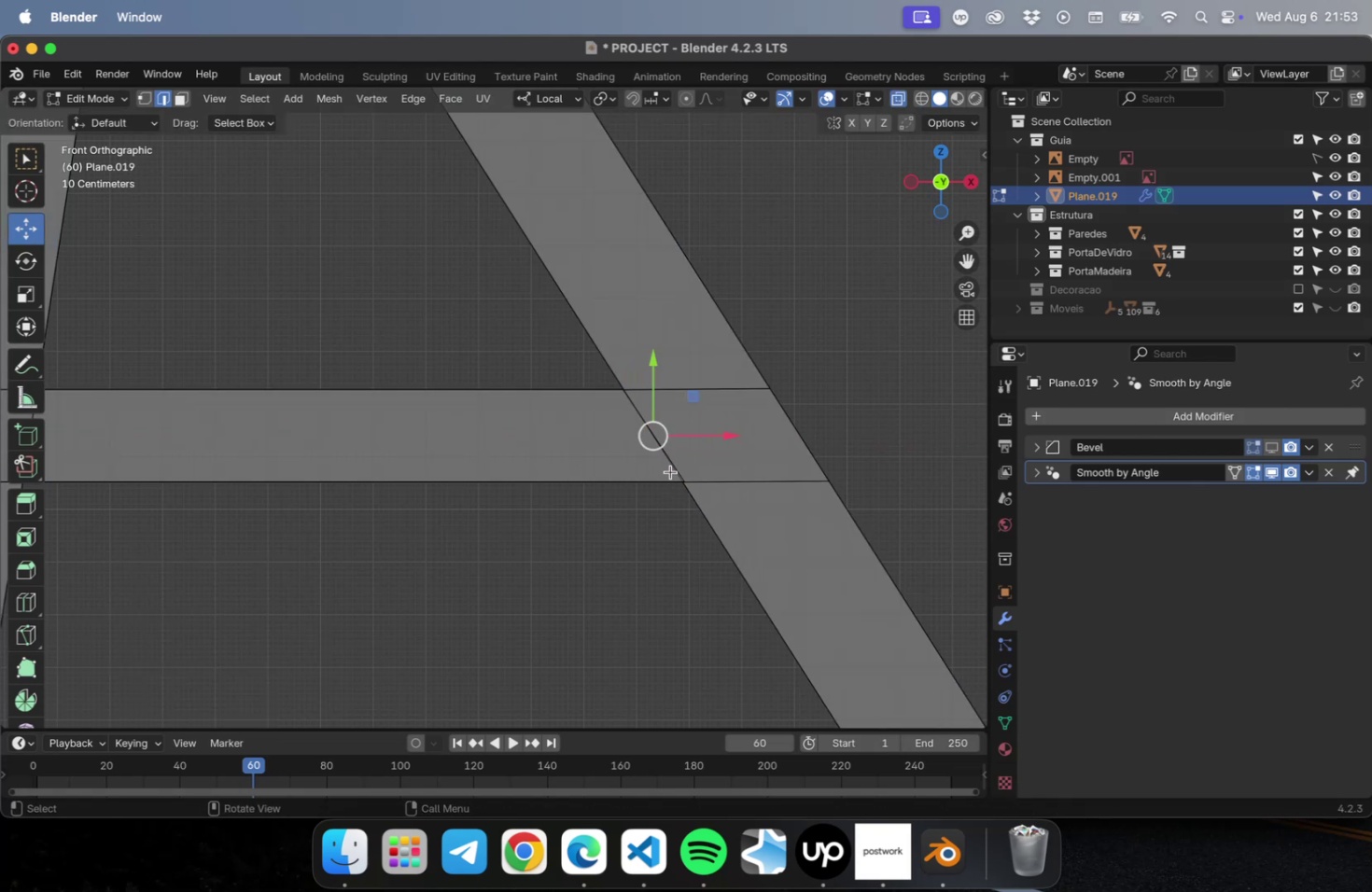 
left_click([671, 465])
 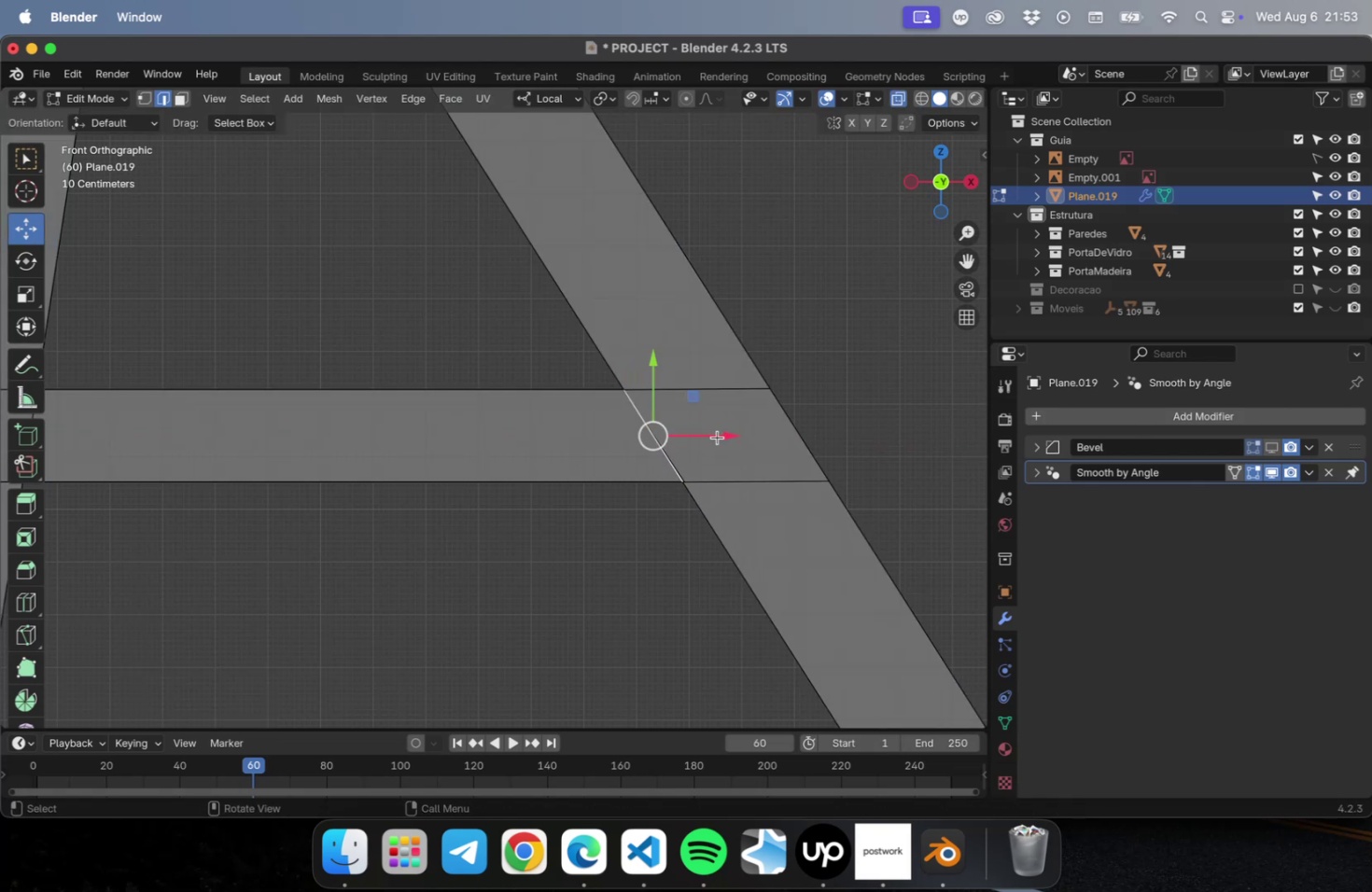 
left_click_drag(start_coordinate=[726, 427], to_coordinate=[666, 437])
 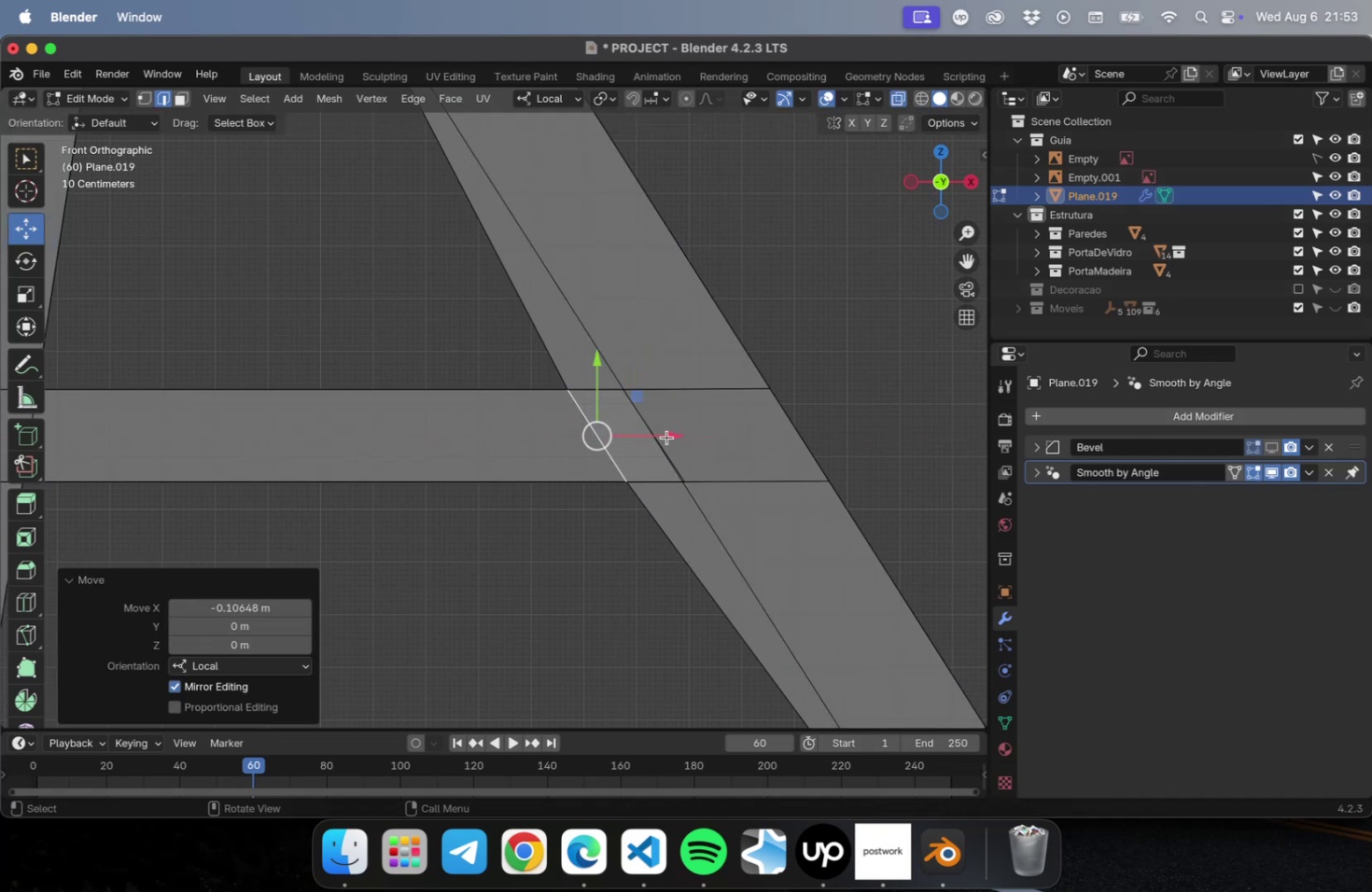 
key(Meta+Z)
 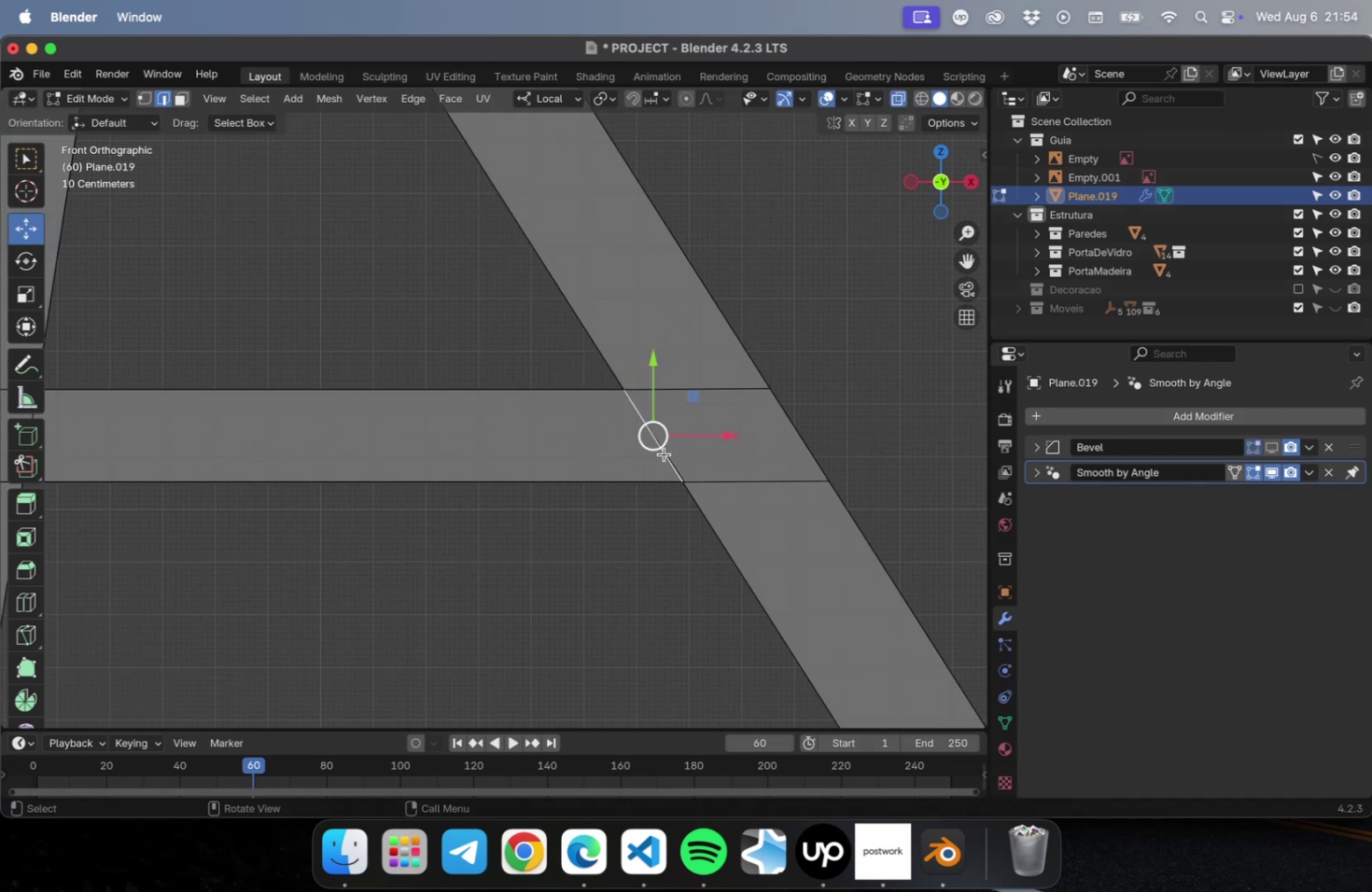 
scroll: coordinate [661, 452], scroll_direction: up, amount: 17.0
 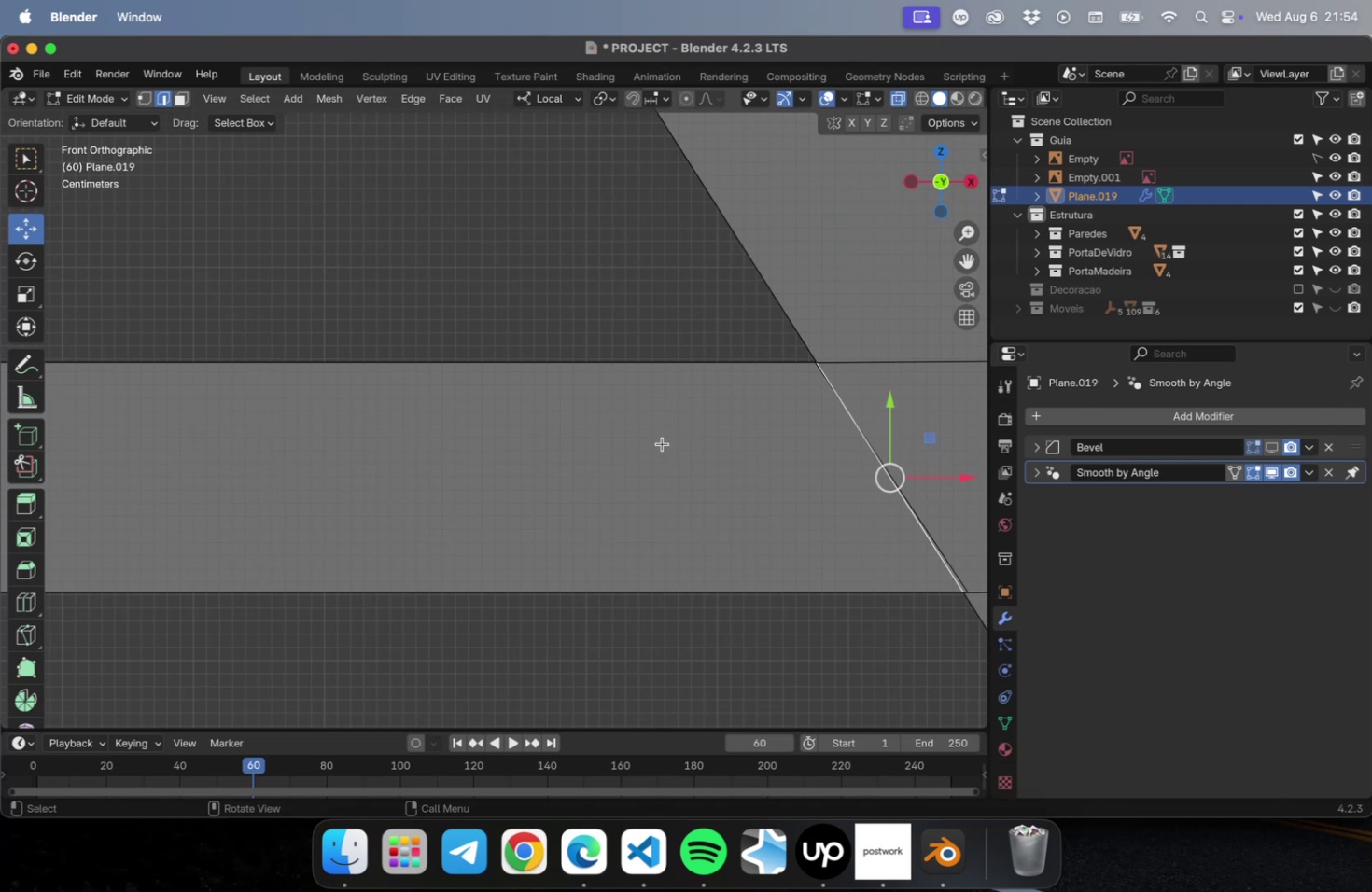 
scroll: coordinate [657, 442], scroll_direction: down, amount: 17.0
 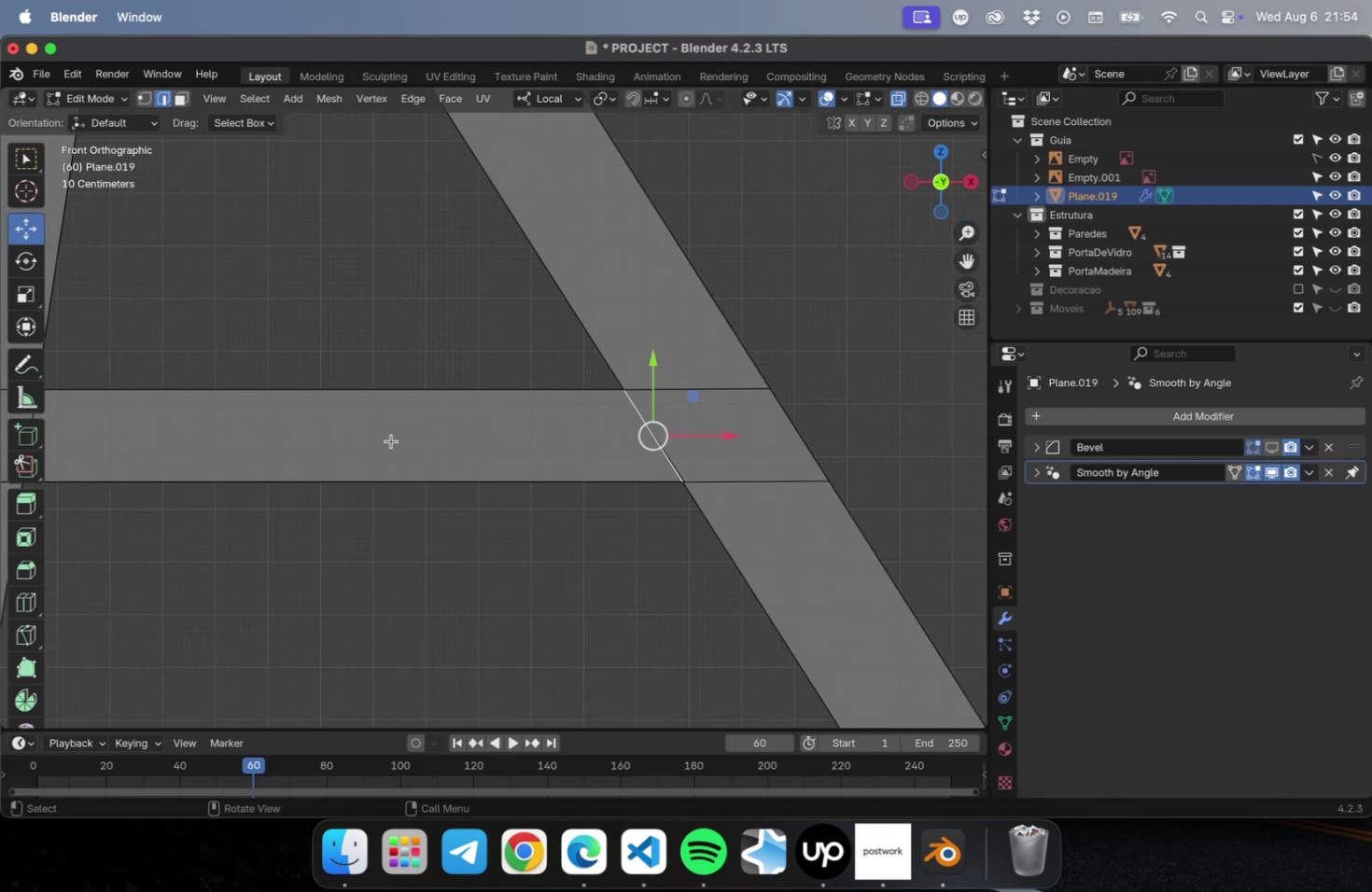 
key(Meta+R)
 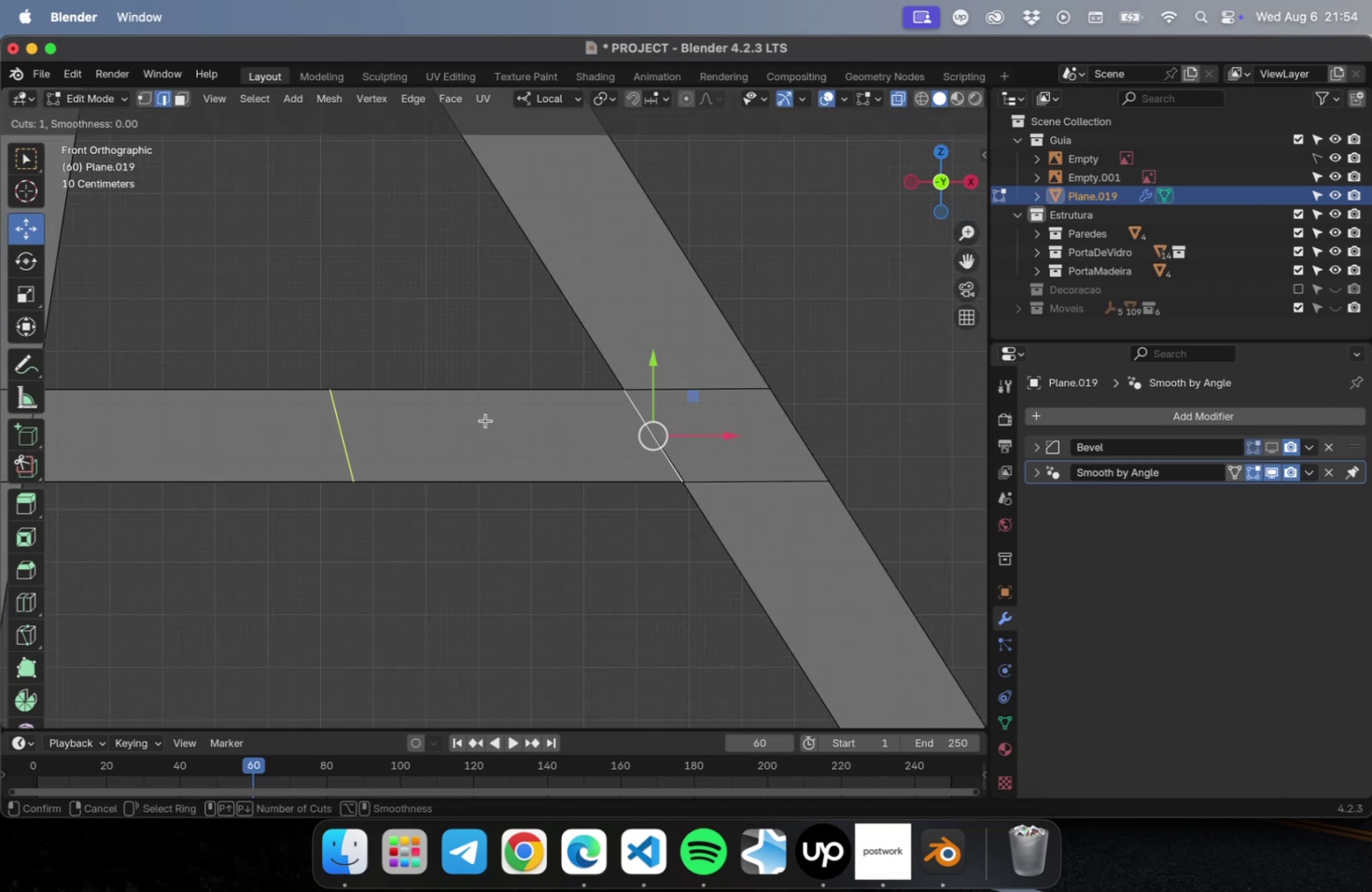 
left_click([486, 420])
 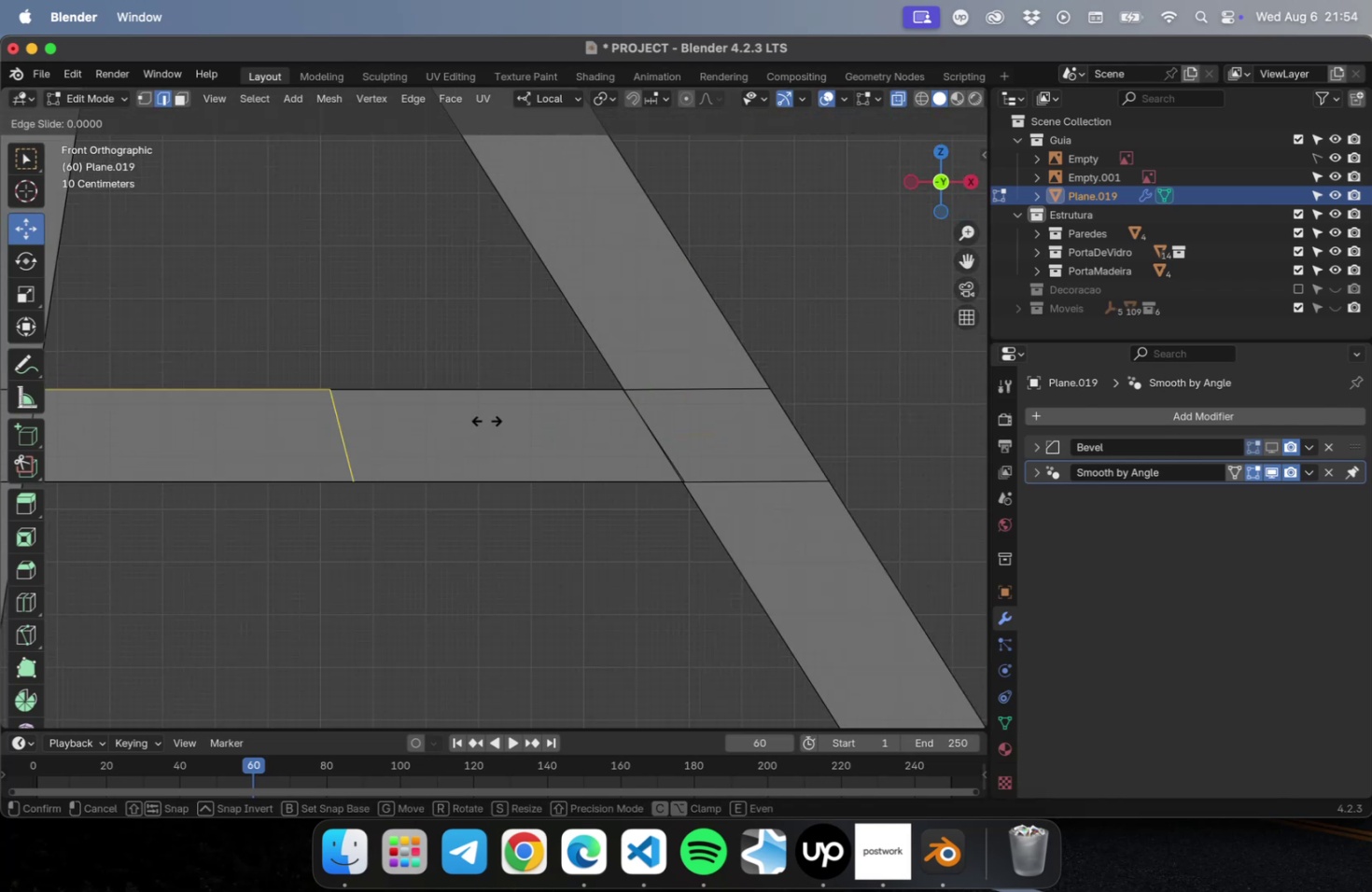 
left_click([486, 420])
 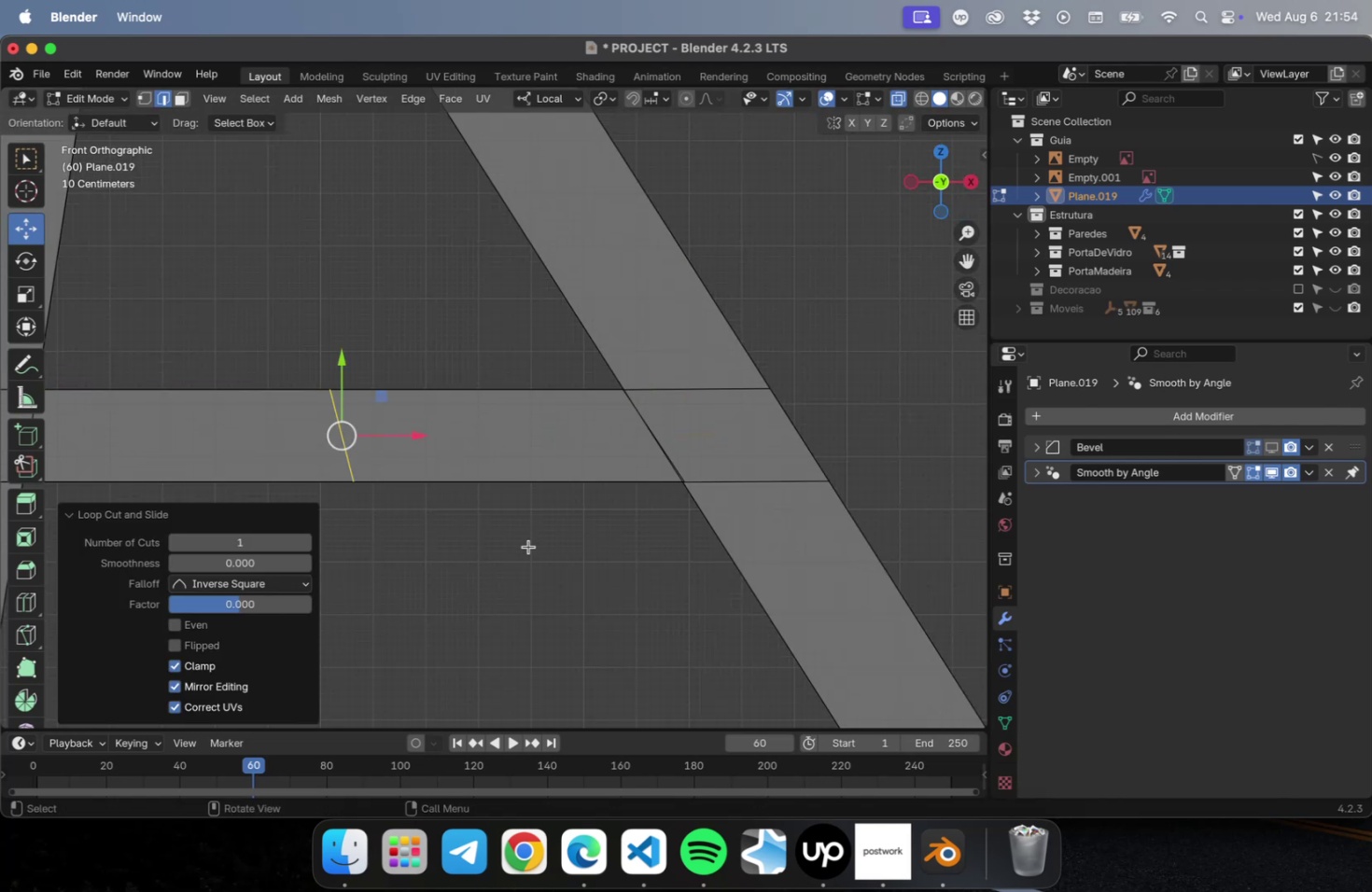 
type(232[Delete])
 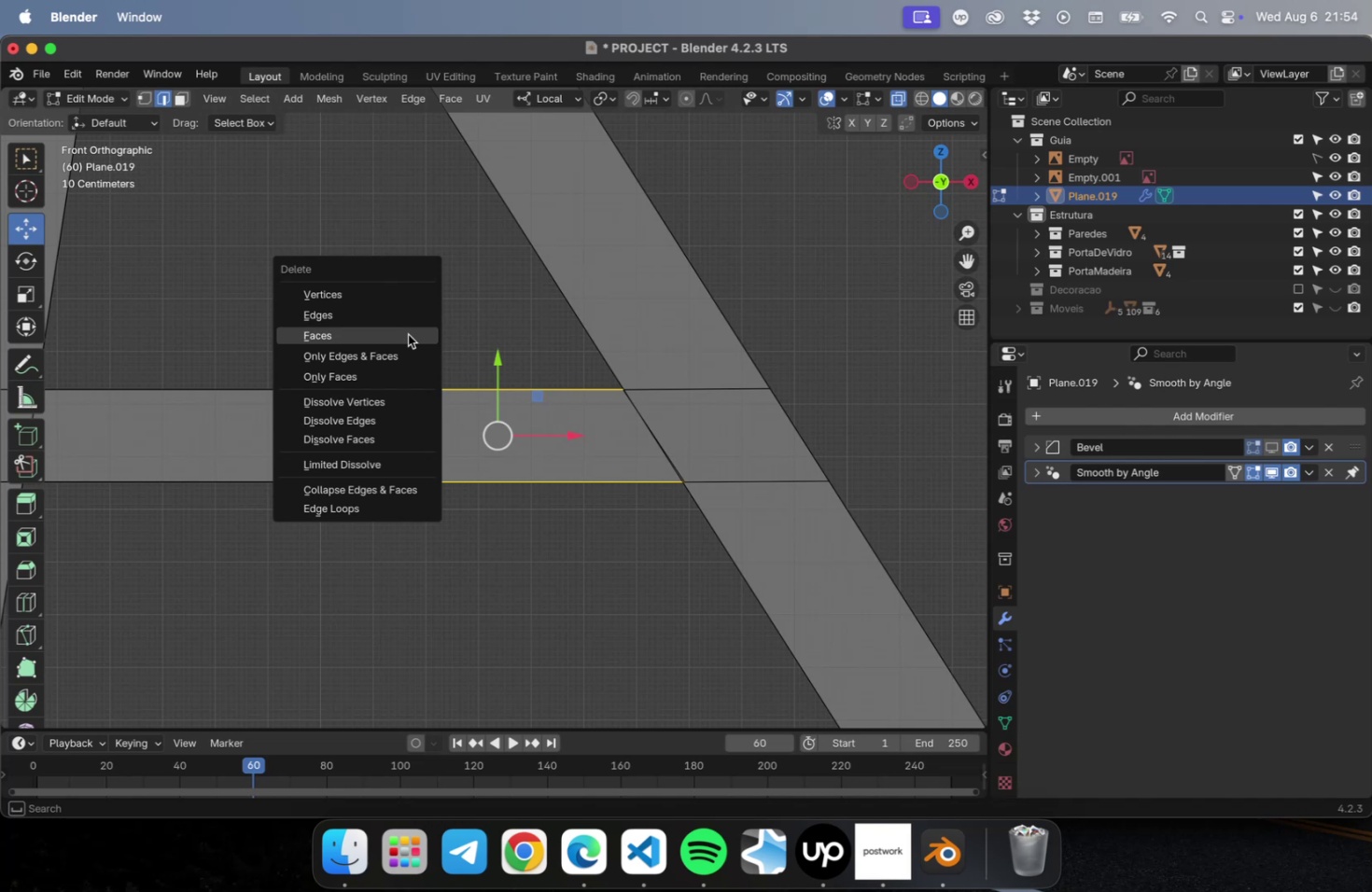 
left_click_drag(start_coordinate=[495, 537], to_coordinate=[360, 316])
 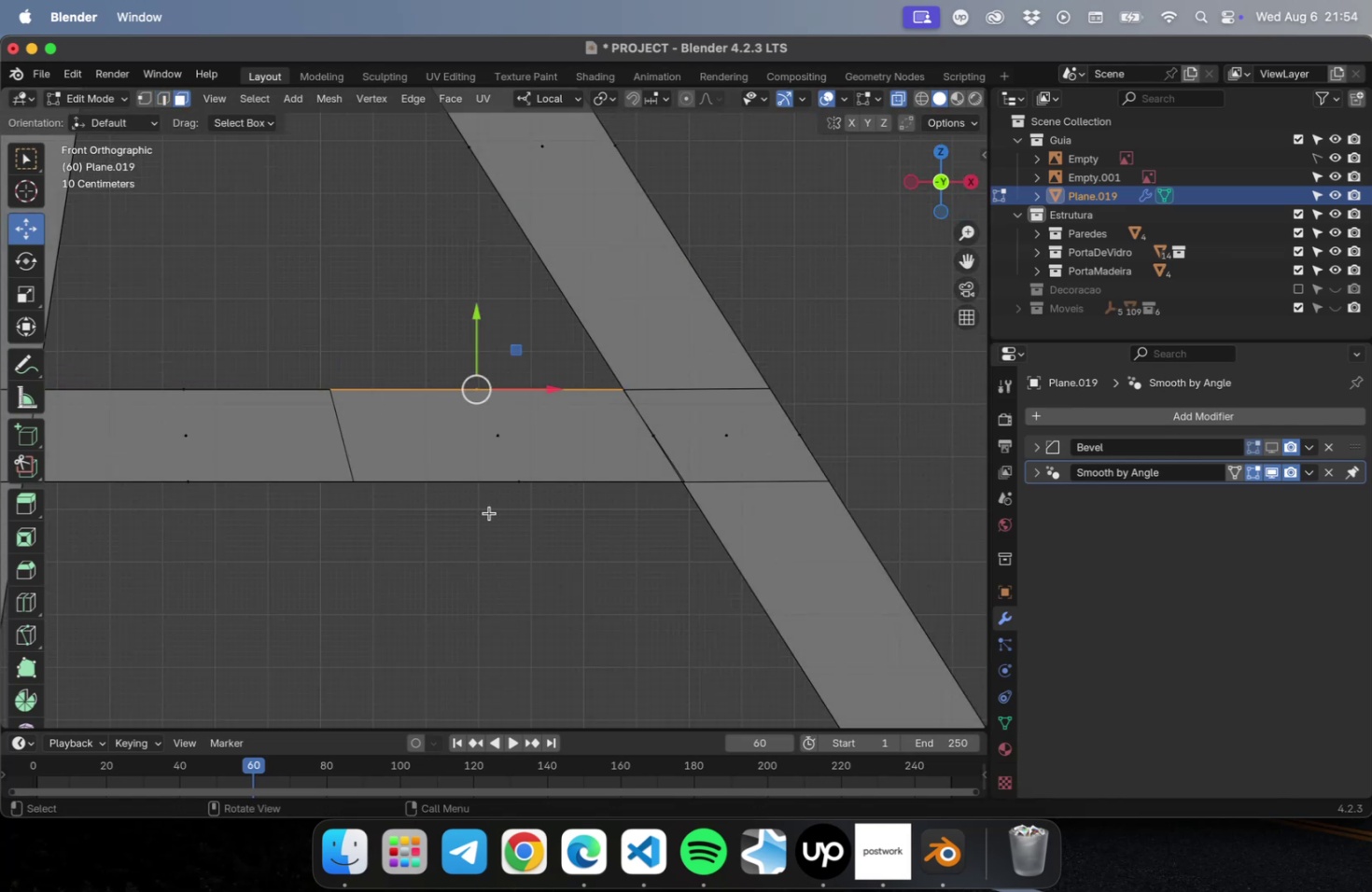 
left_click_drag(start_coordinate=[491, 515], to_coordinate=[405, 329])
 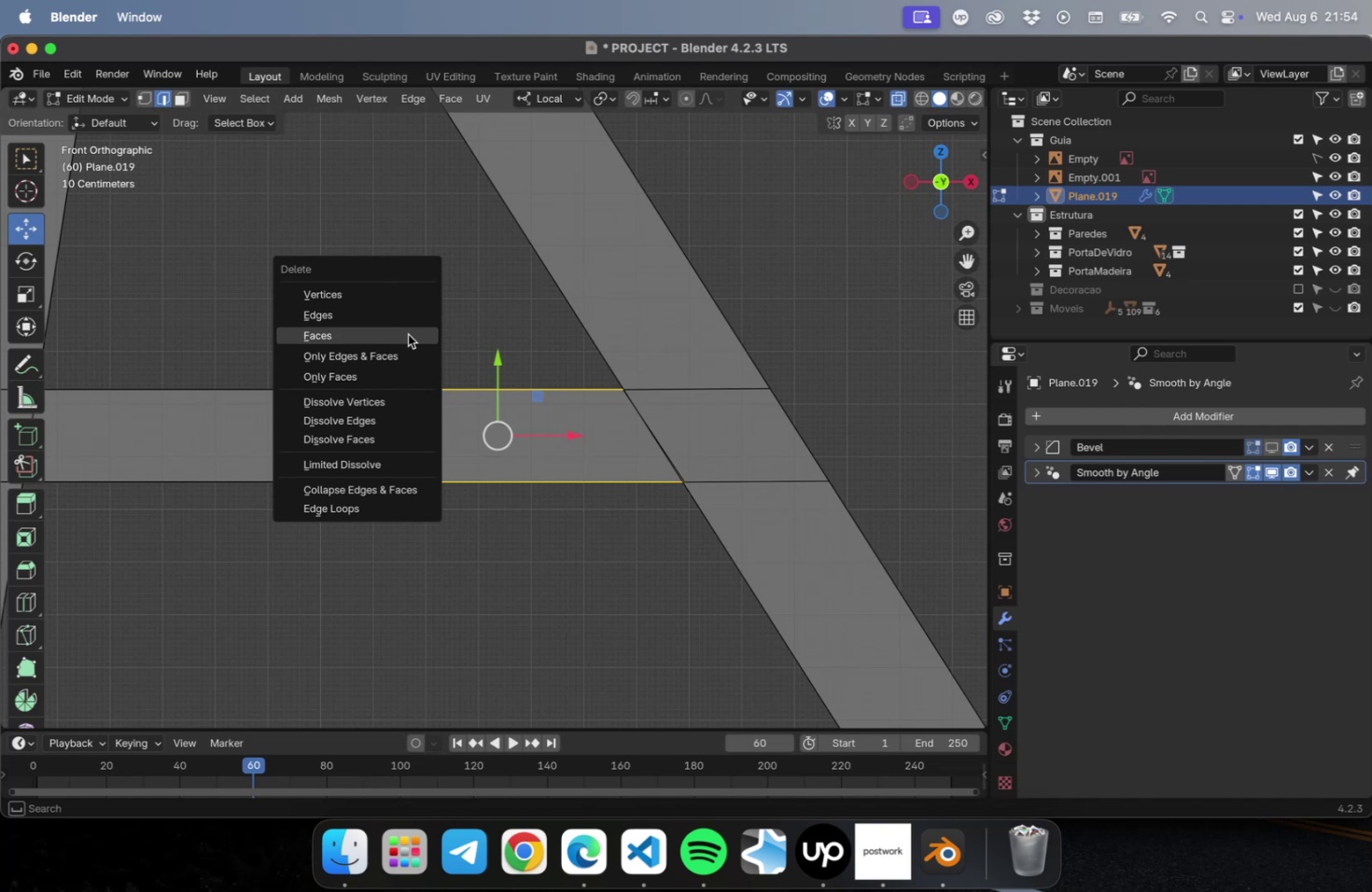 
left_click([408, 334])
 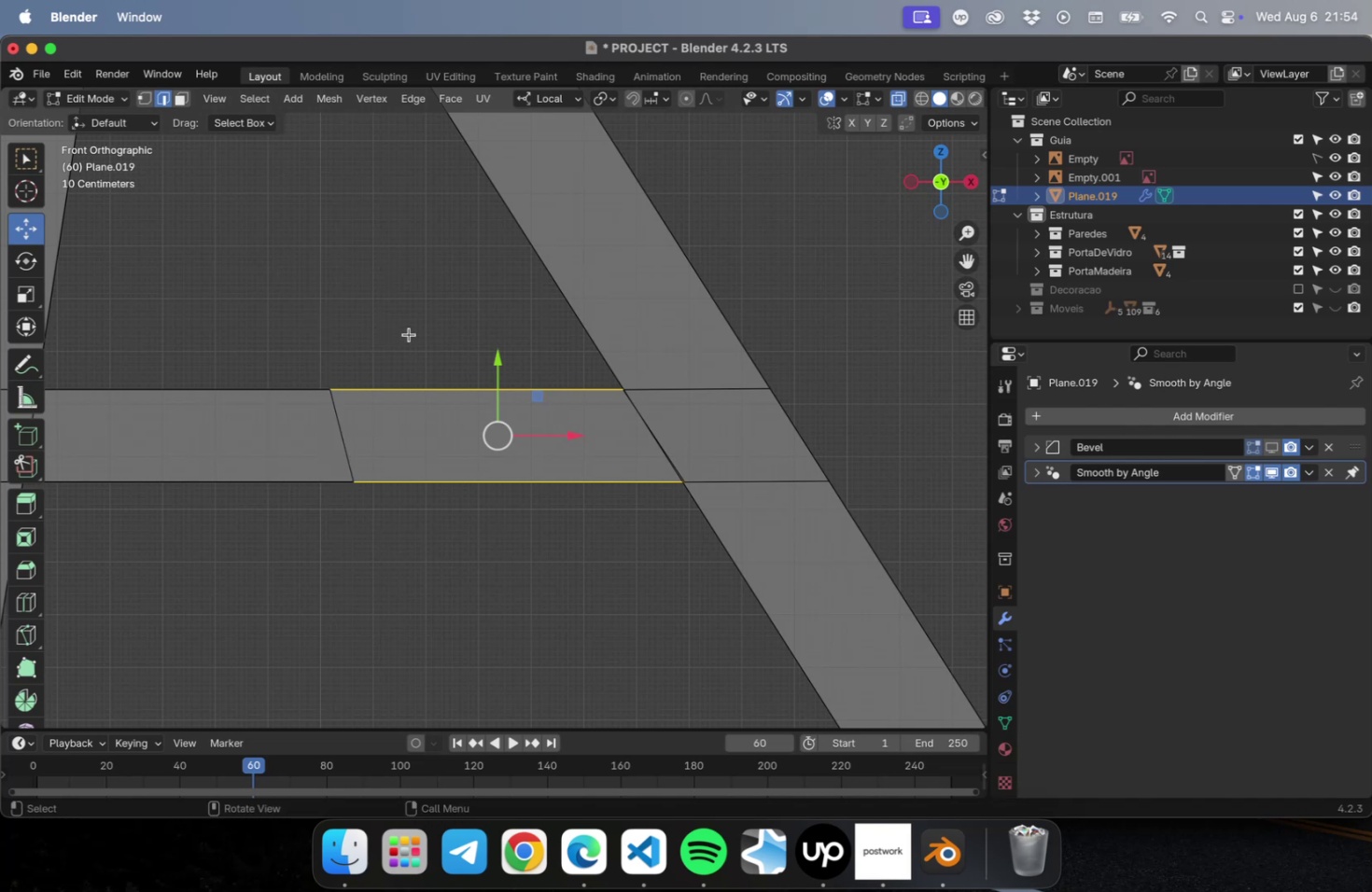 
left_click_drag(start_coordinate=[512, 573], to_coordinate=[404, 346])
 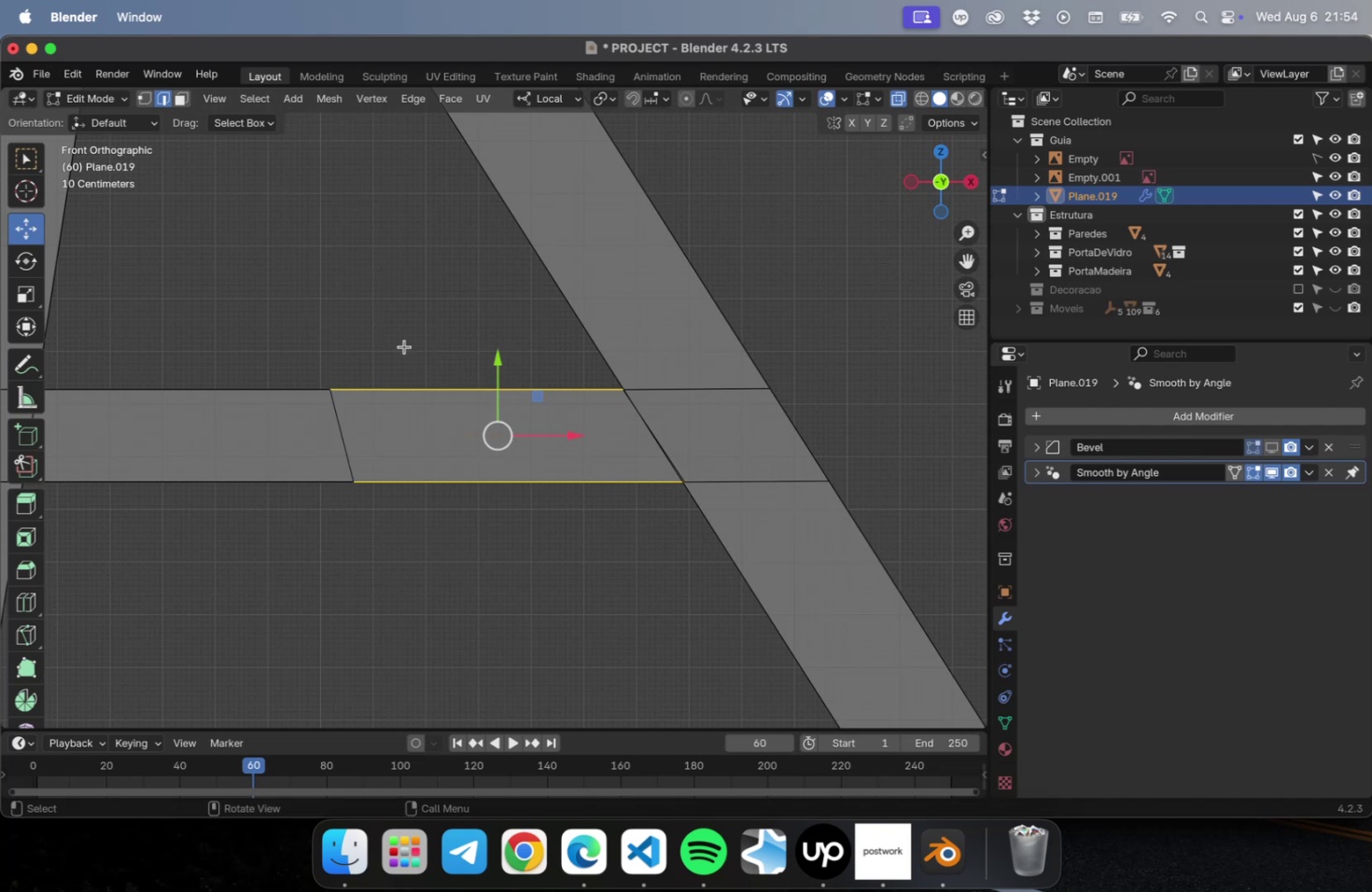 
key(Delete)
 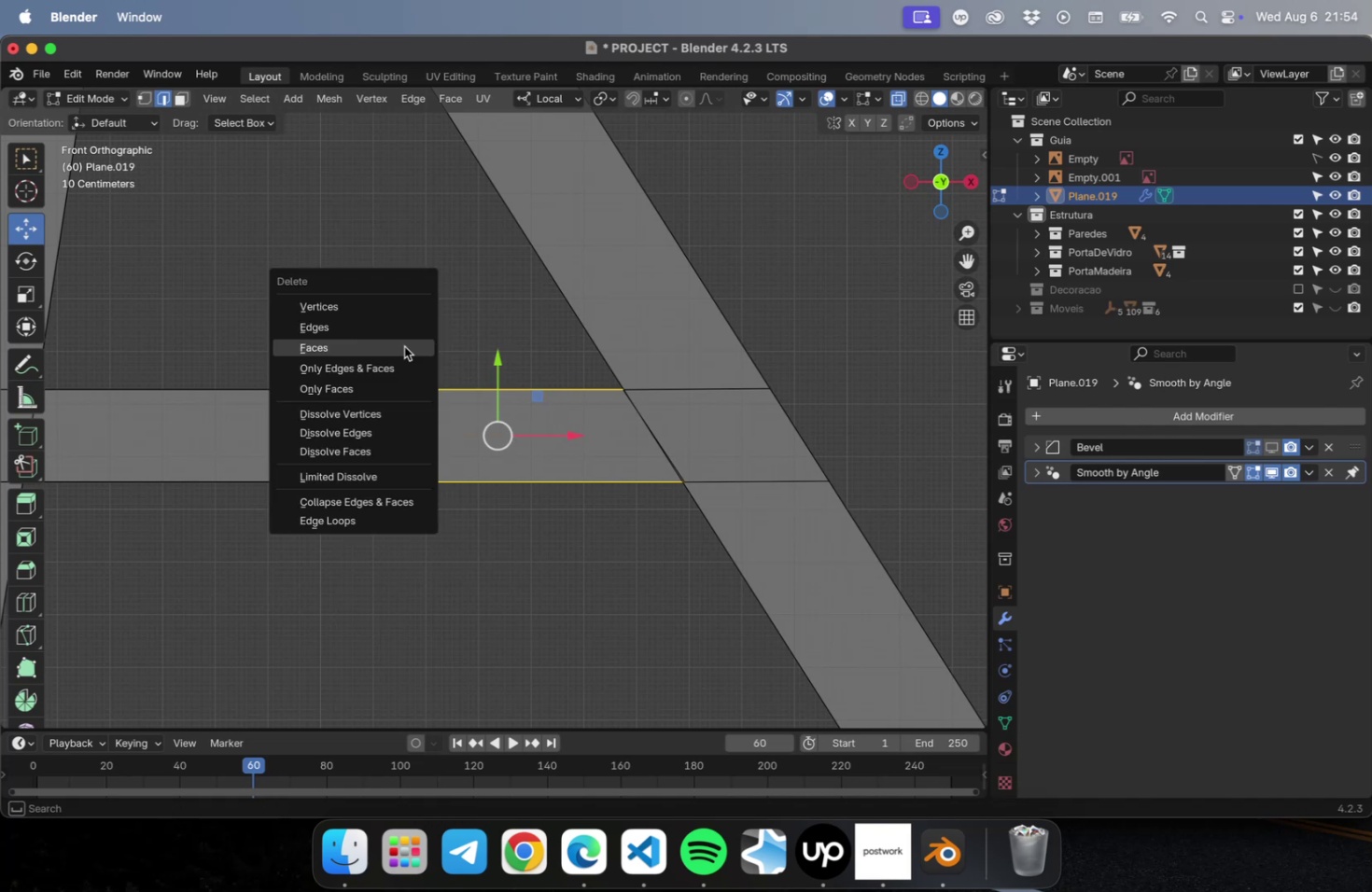 
left_click([404, 346])
 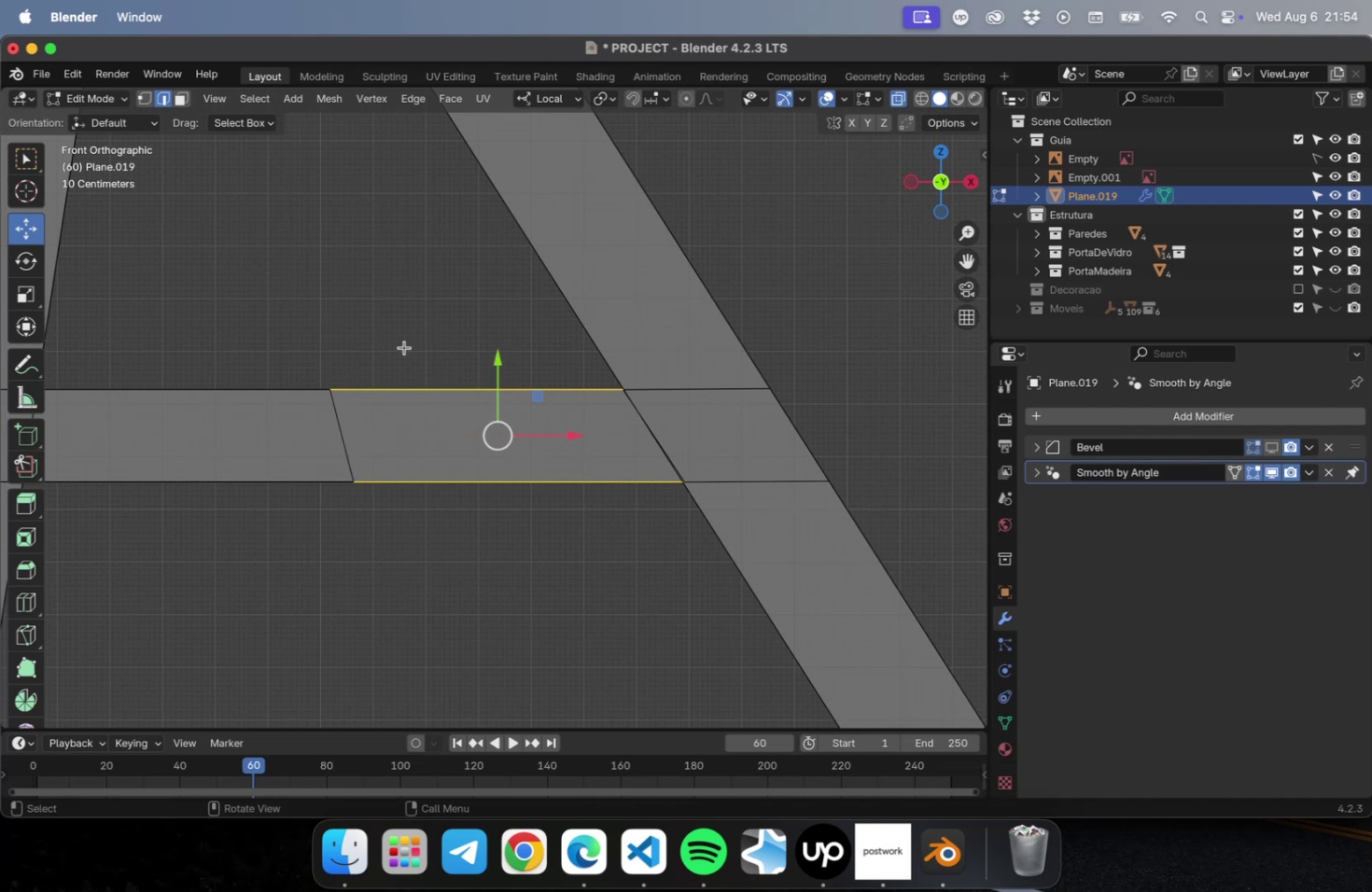 
left_click_drag(start_coordinate=[404, 349], to_coordinate=[503, 551])
 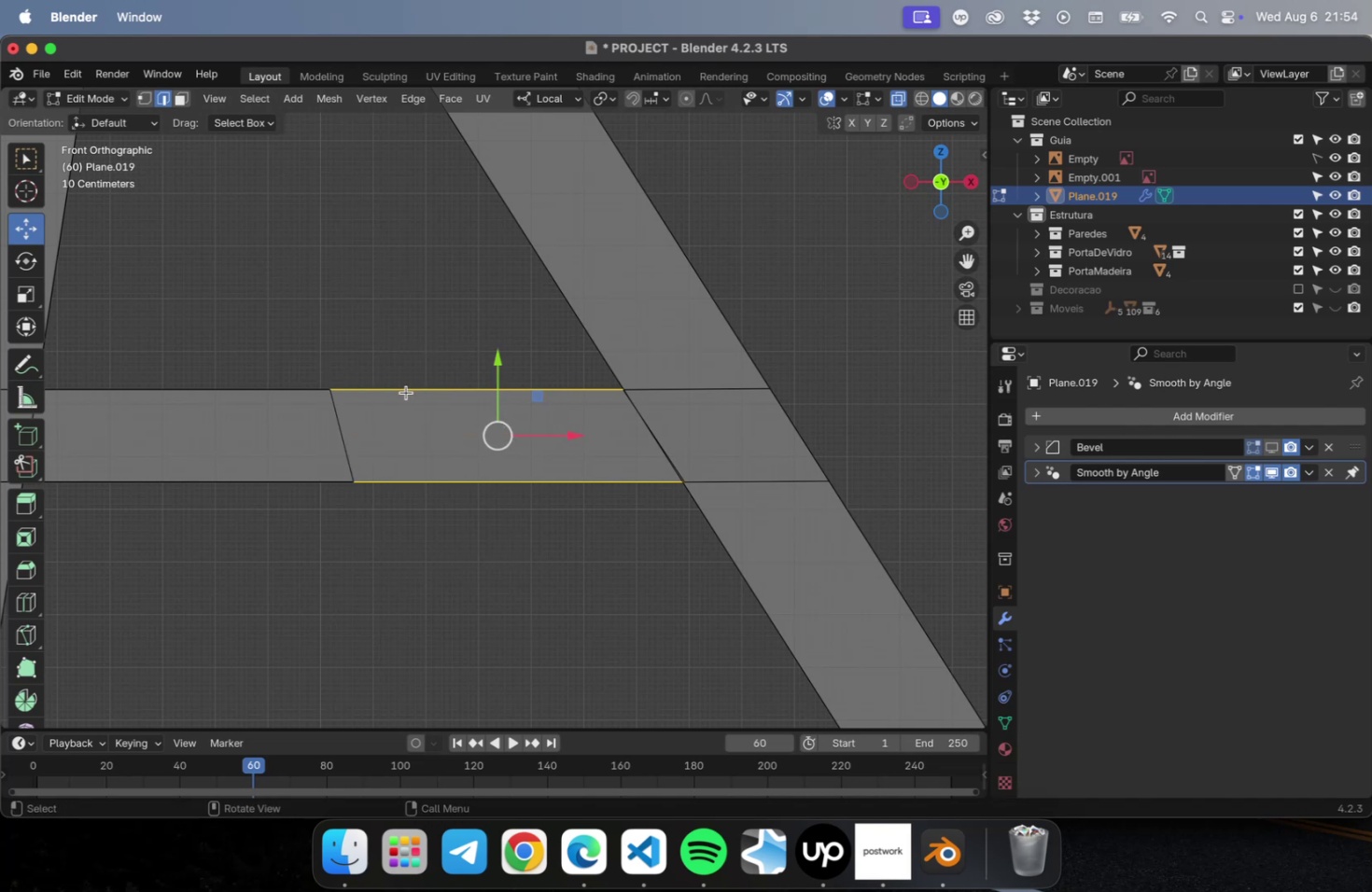 
key(Delete)
 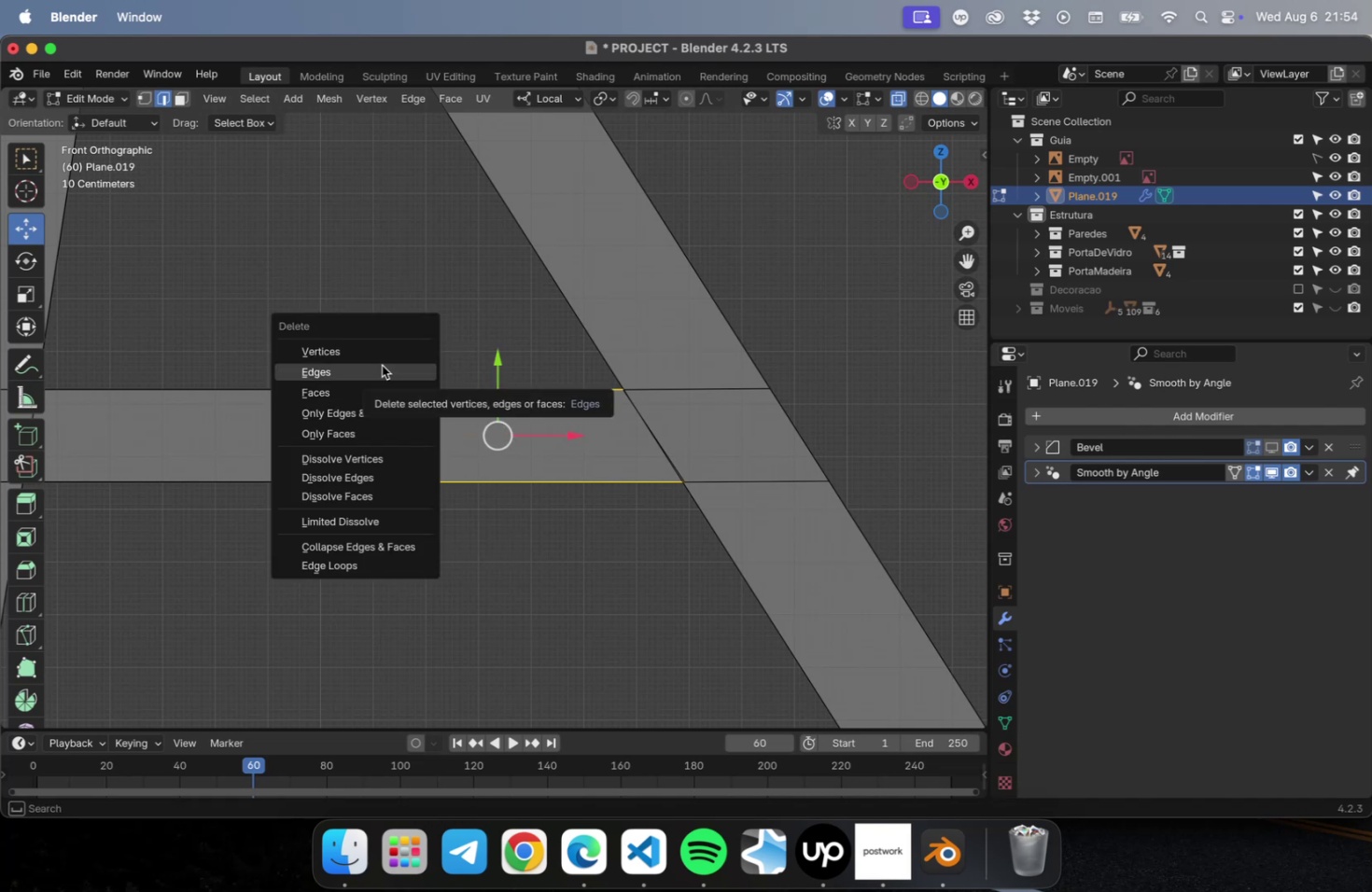 
left_click([382, 365])
 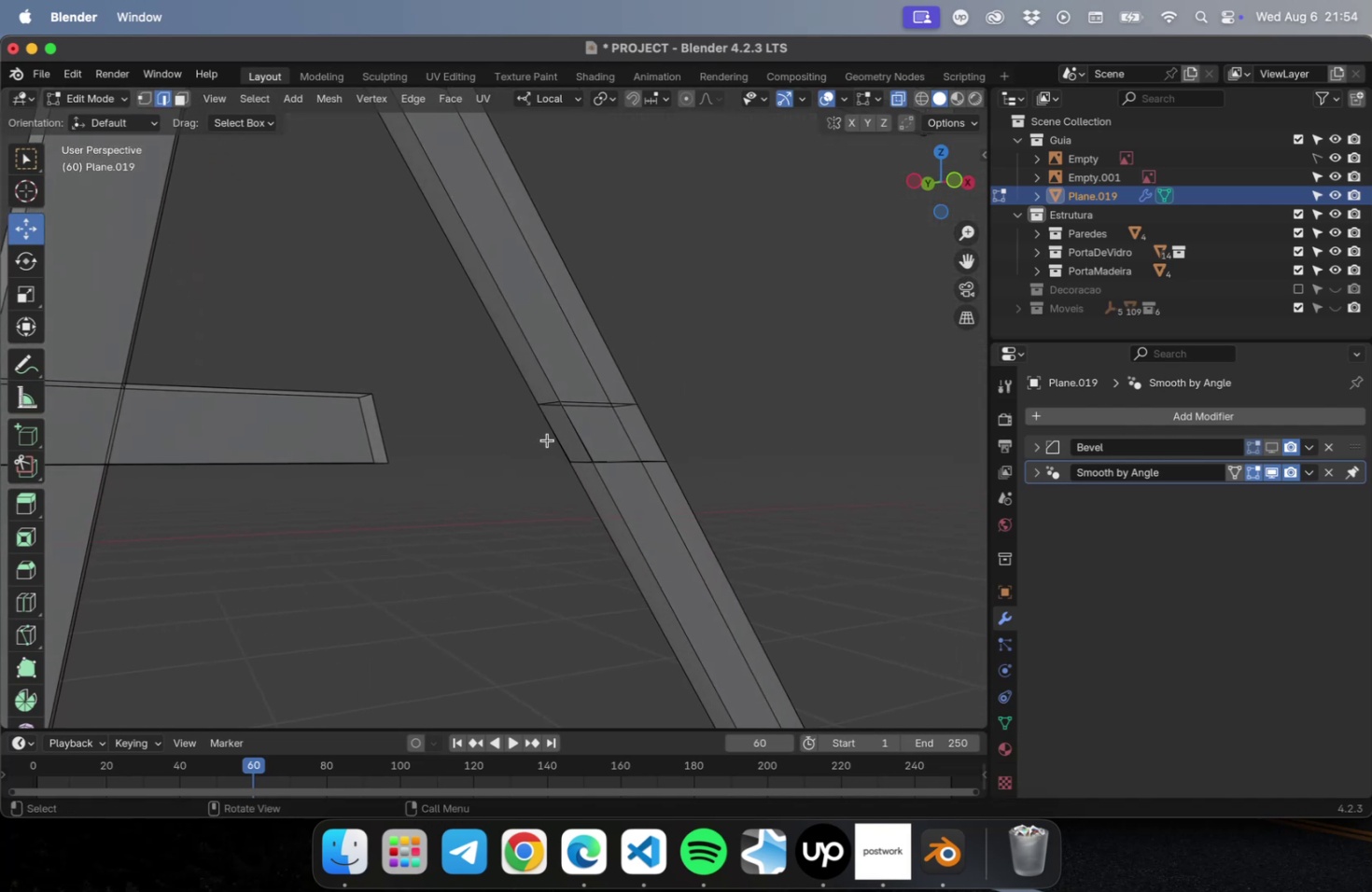 
scroll: coordinate [587, 452], scroll_direction: up, amount: 10.0
 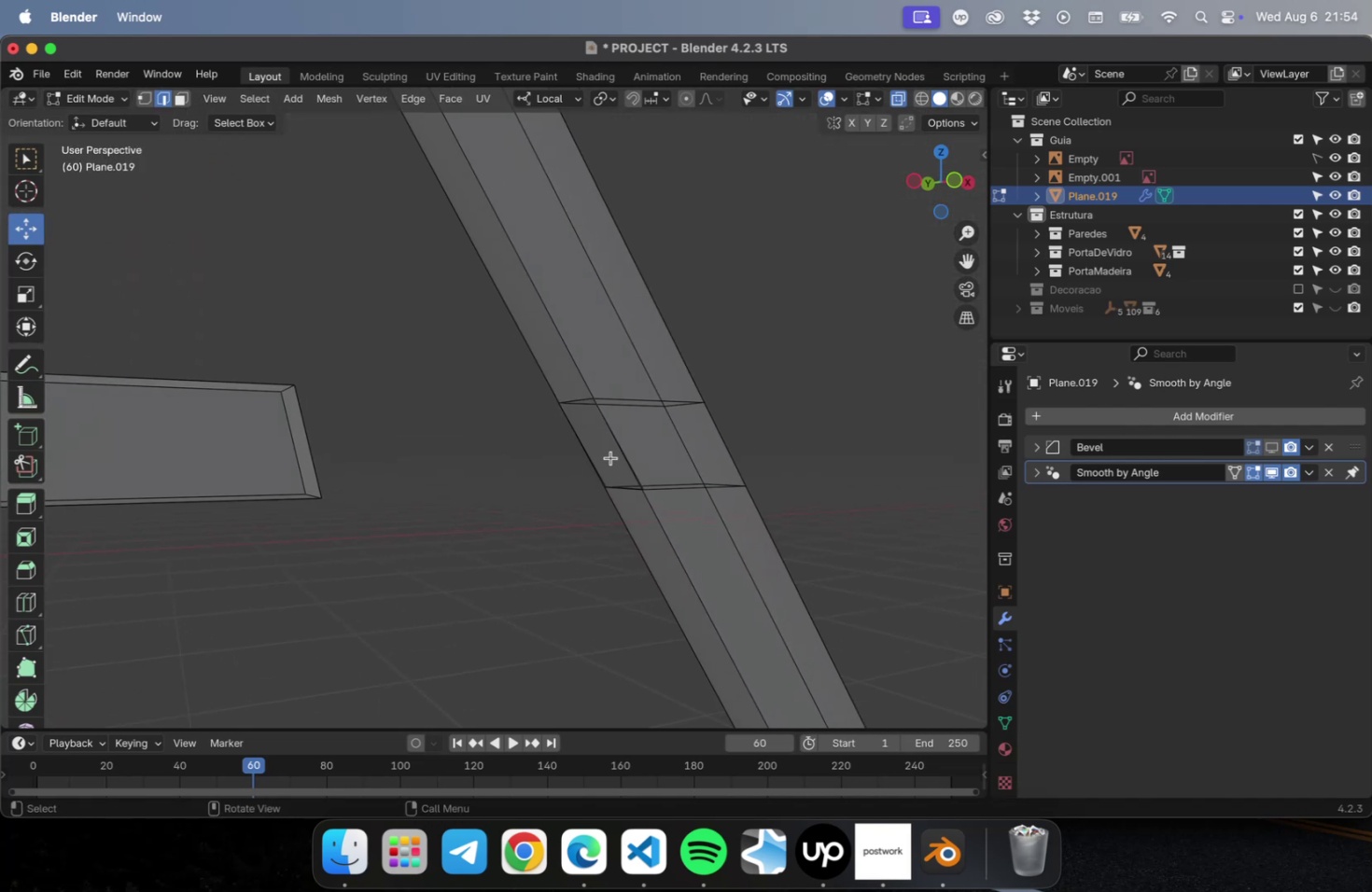 
key(3)
 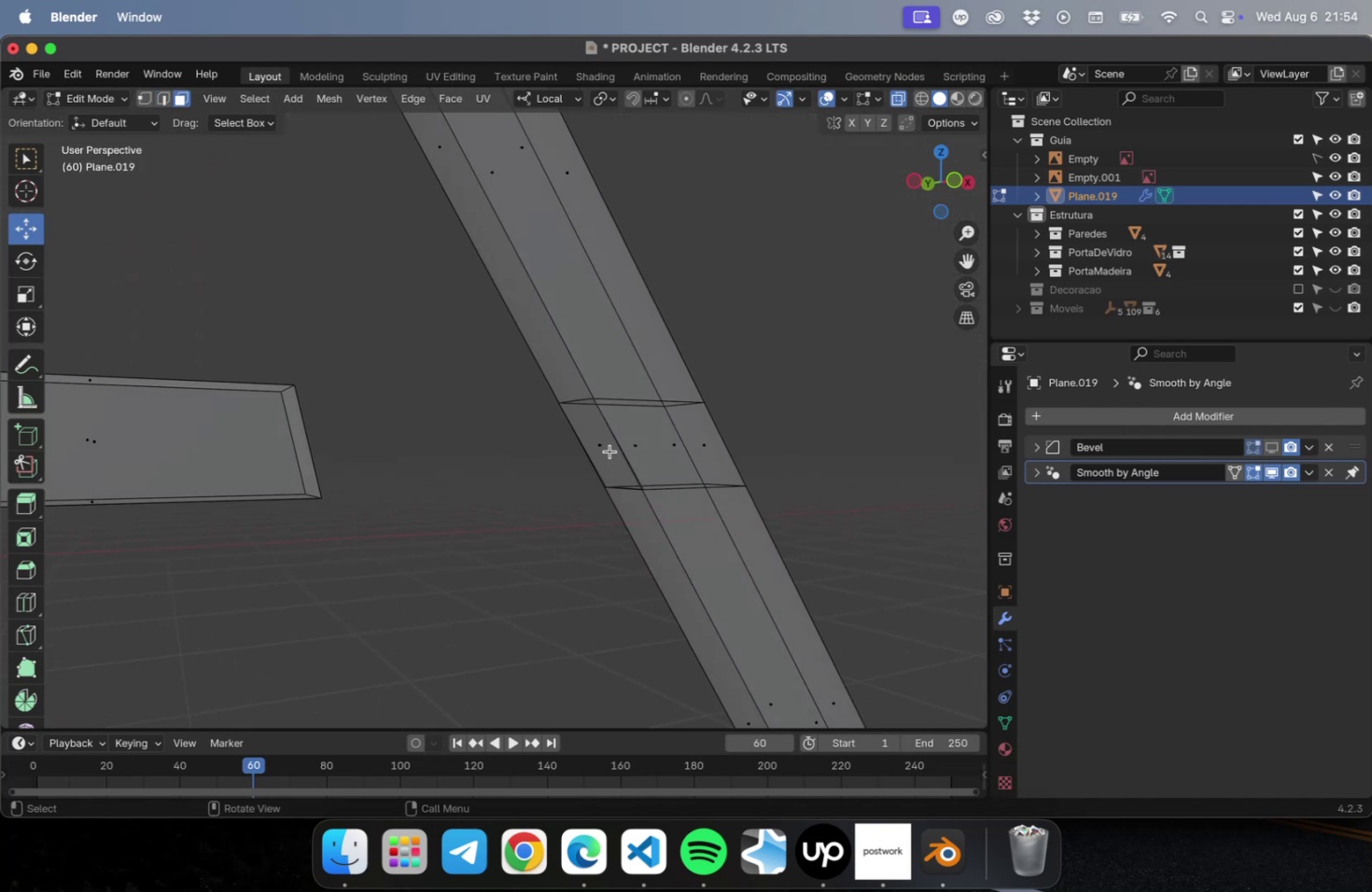 
left_click([609, 451])
 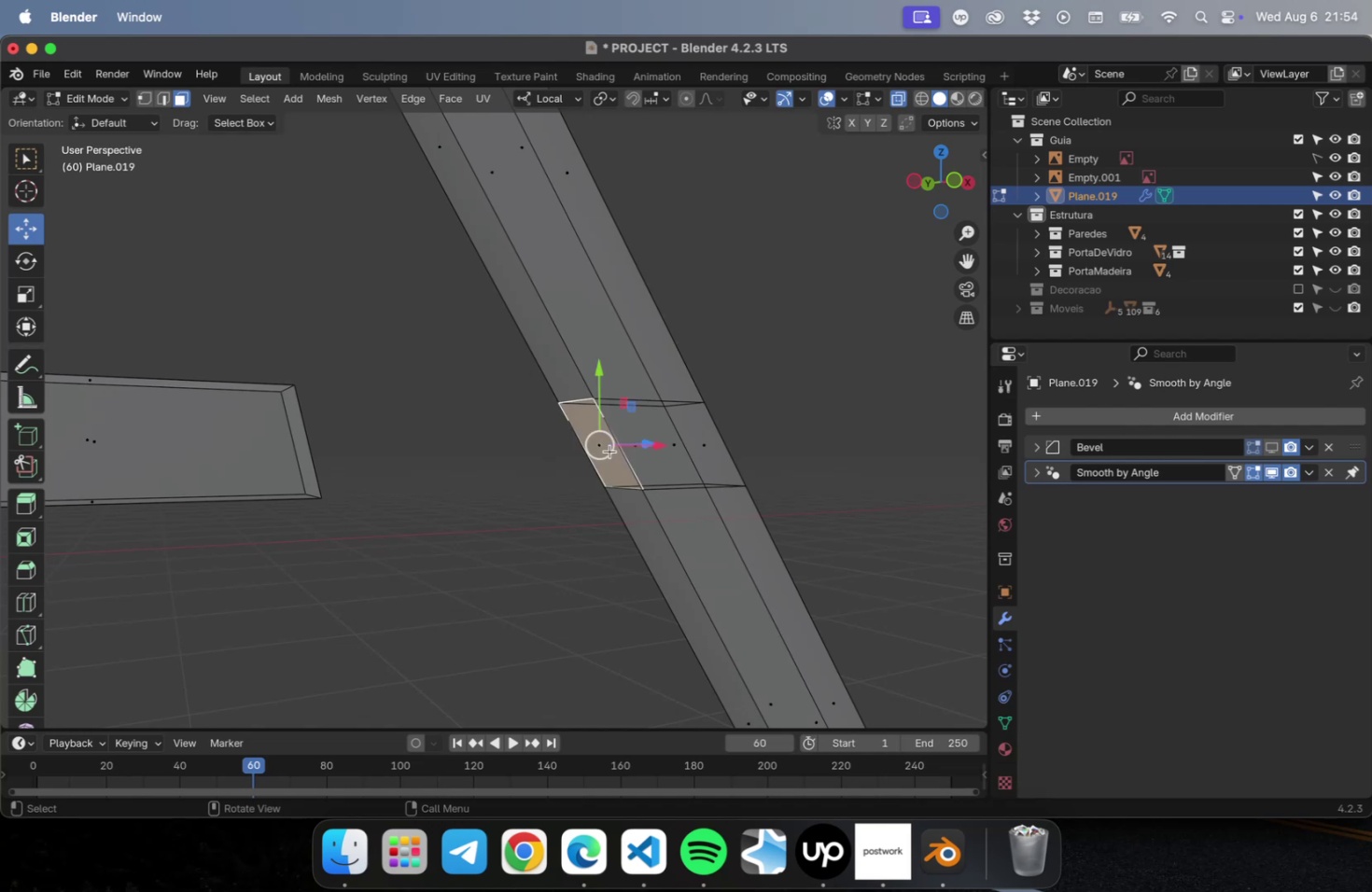 
key(Delete)
 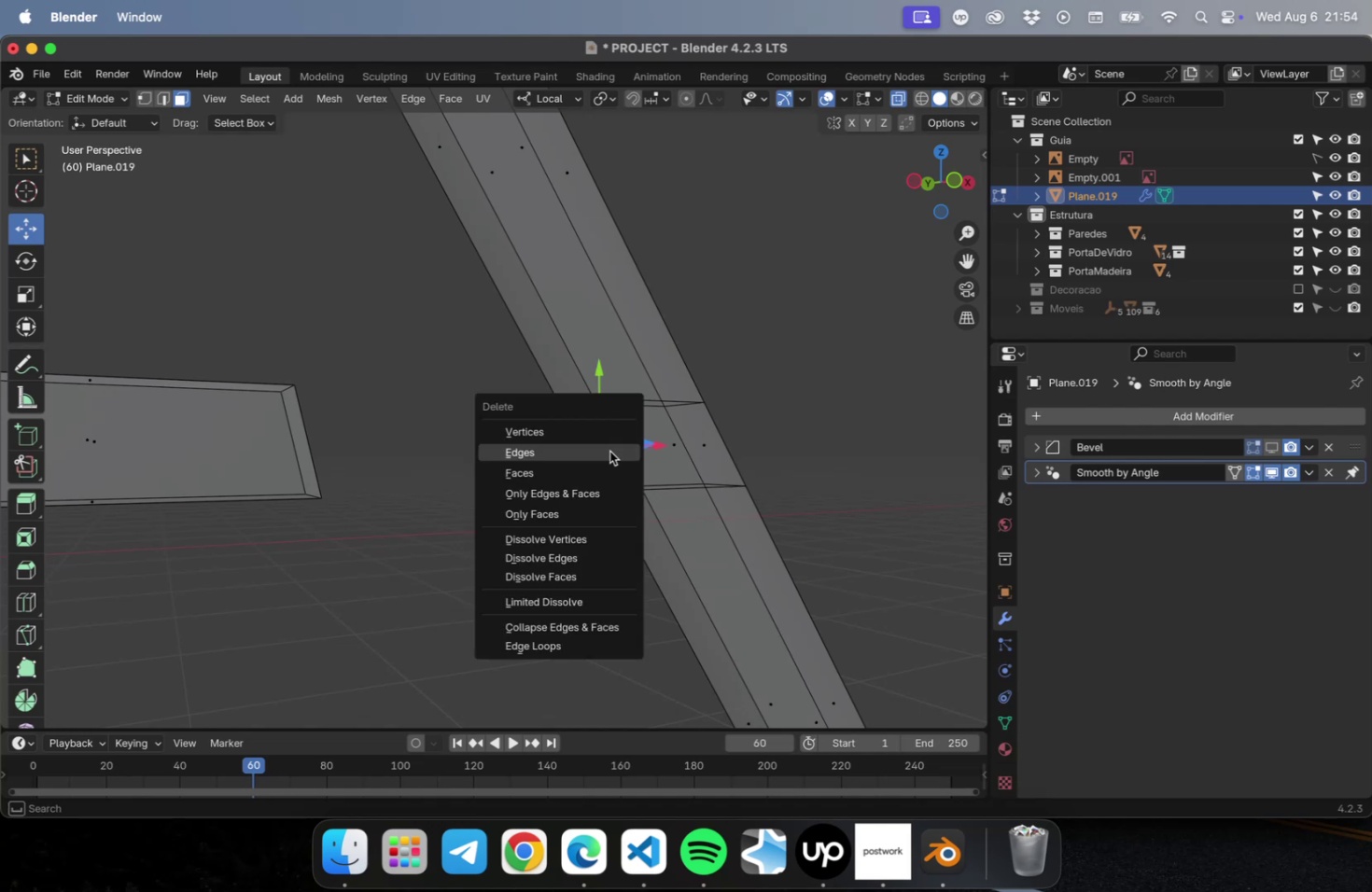 
key(Space)
 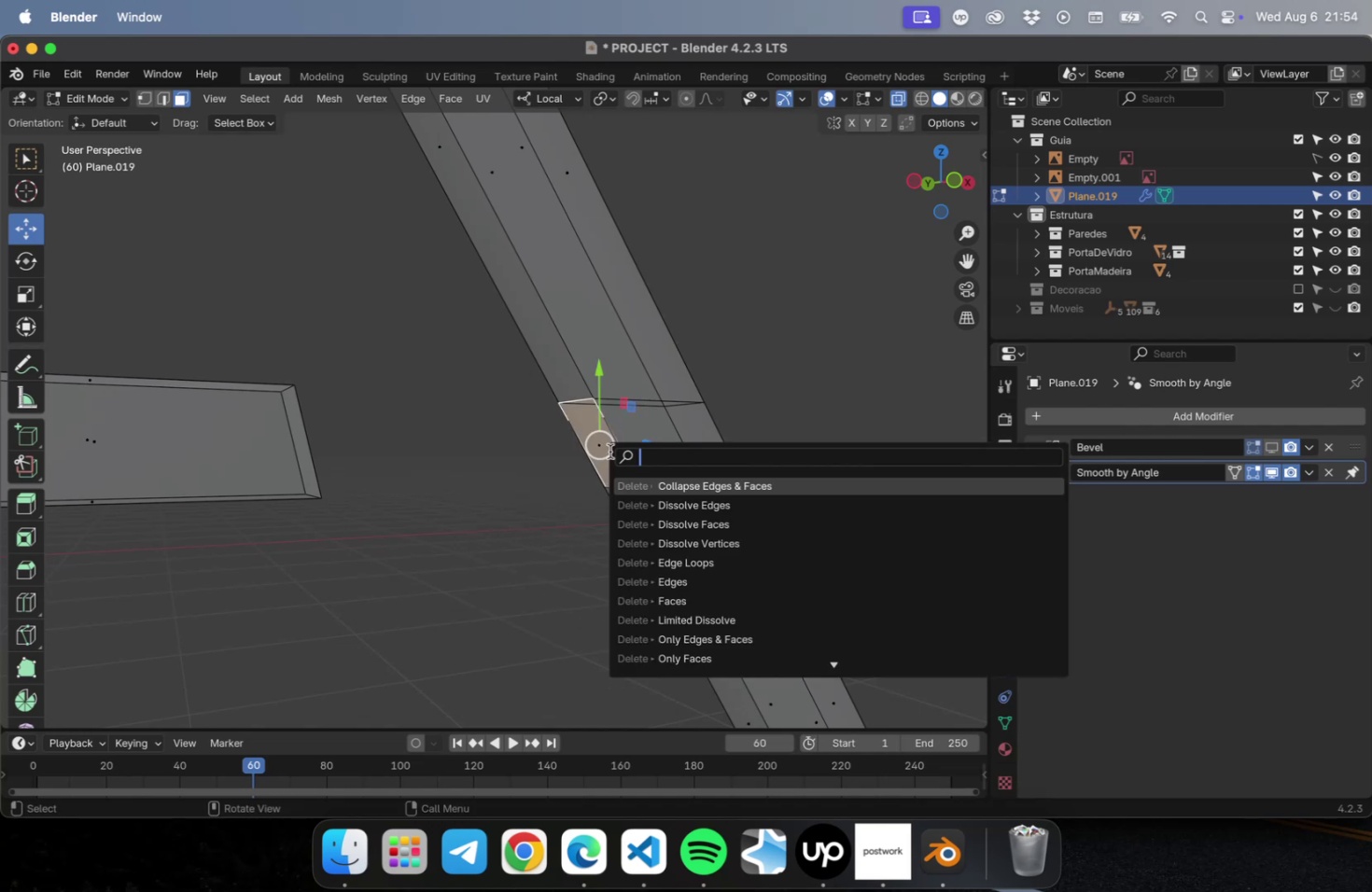 
key(Escape)
 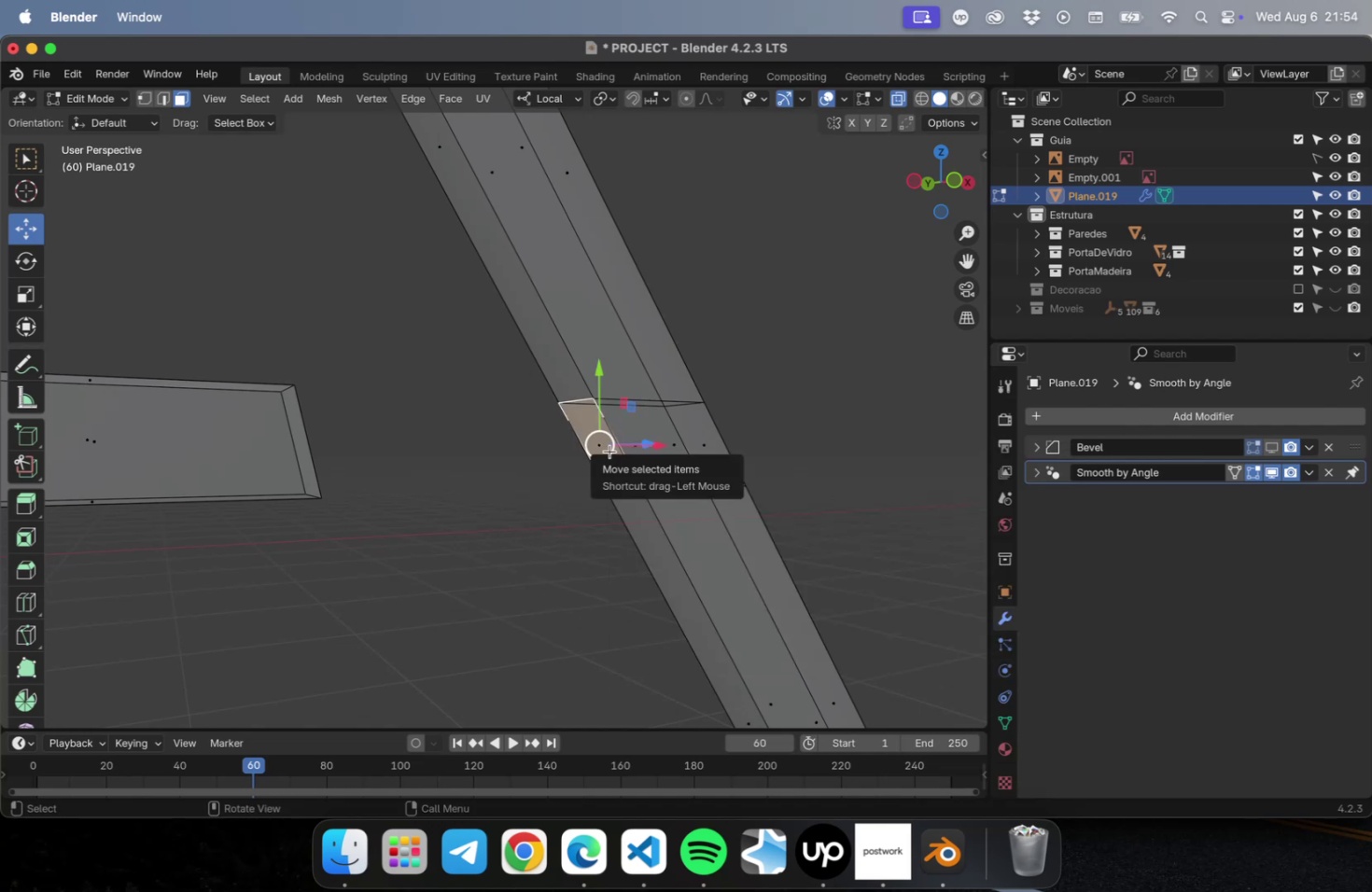 
key(Delete)
 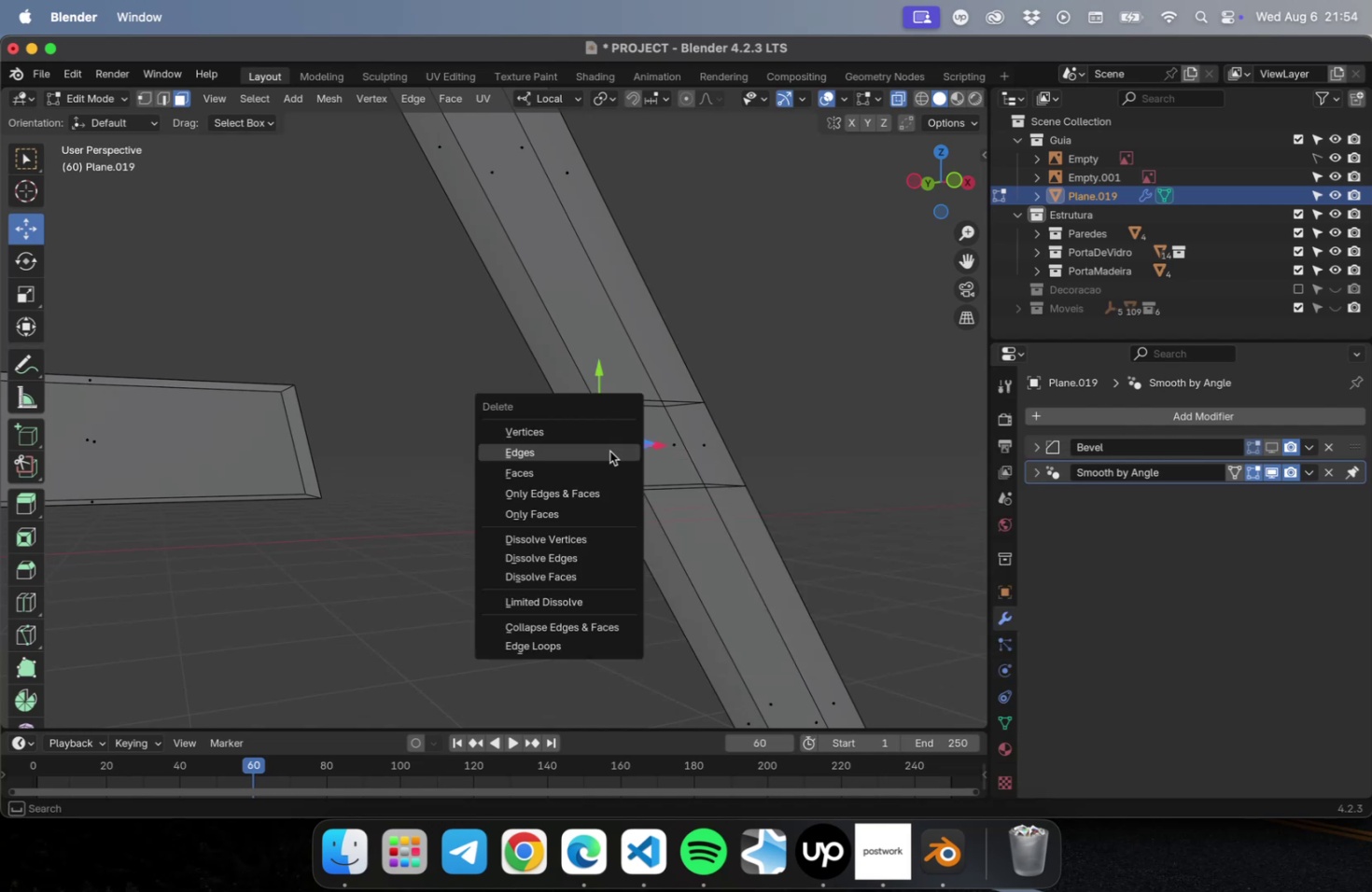 
key(ArrowDown)
 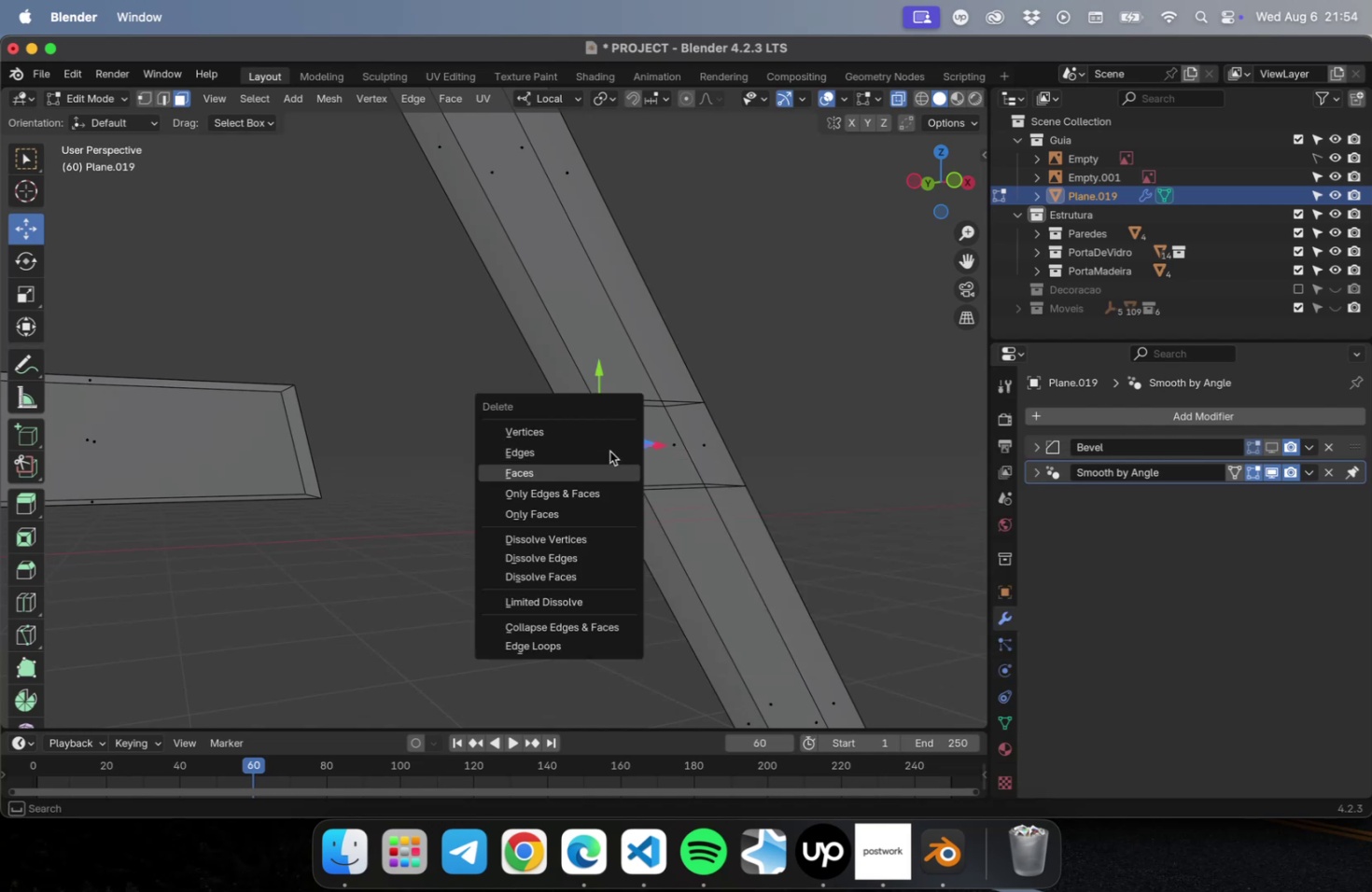 
key(Enter)
 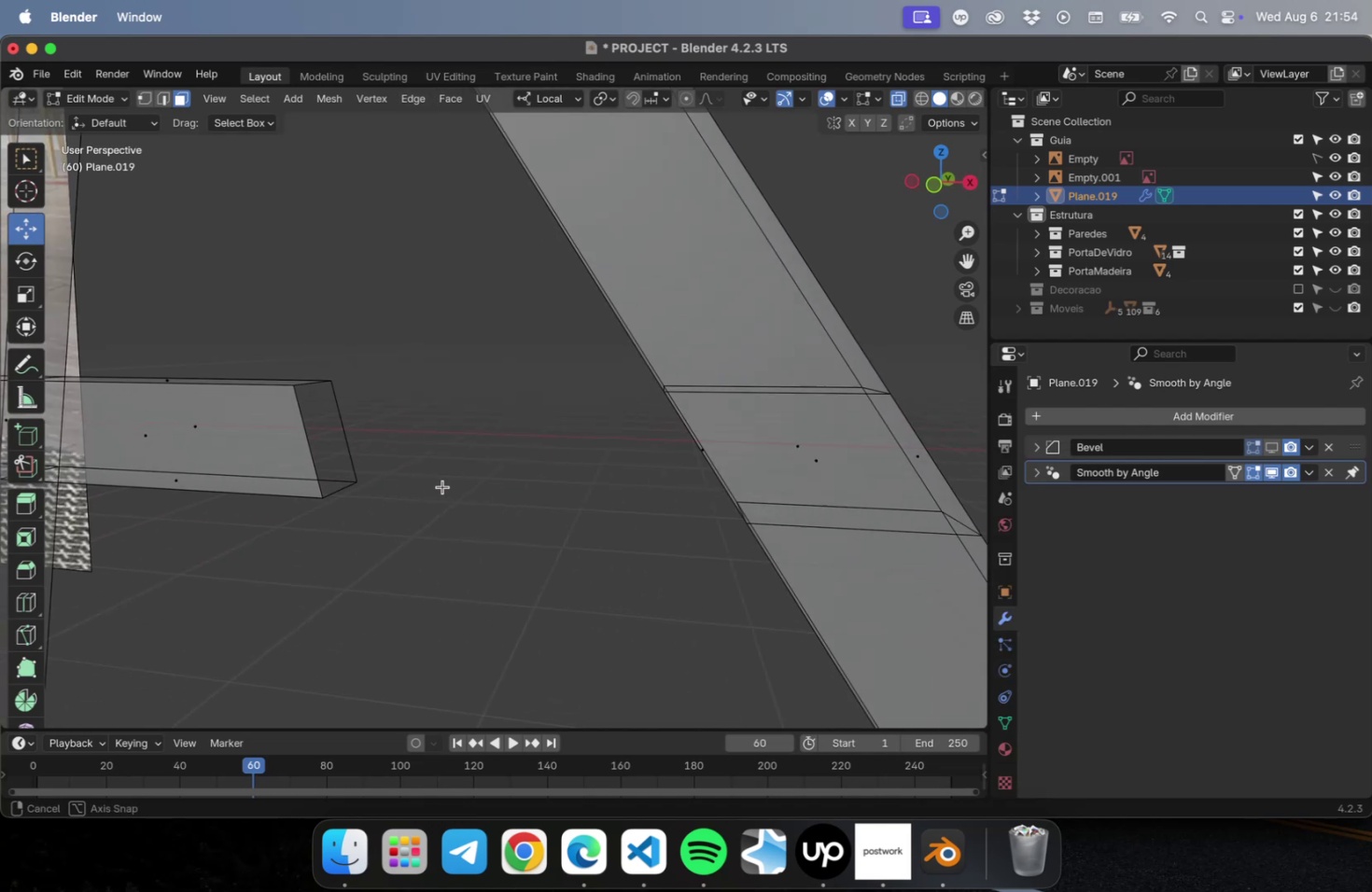 
left_click([340, 439])
 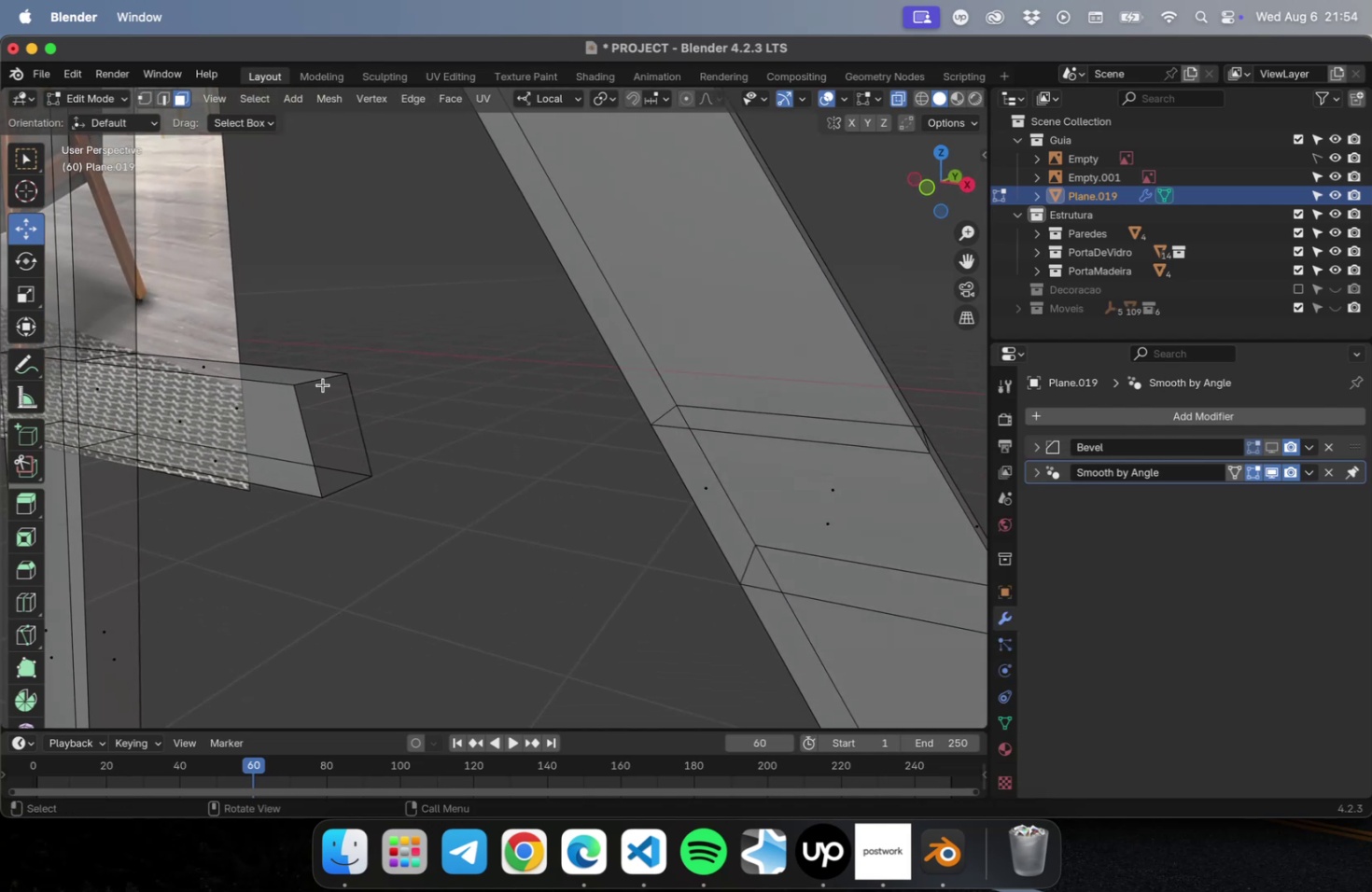 
left_click([316, 373])
 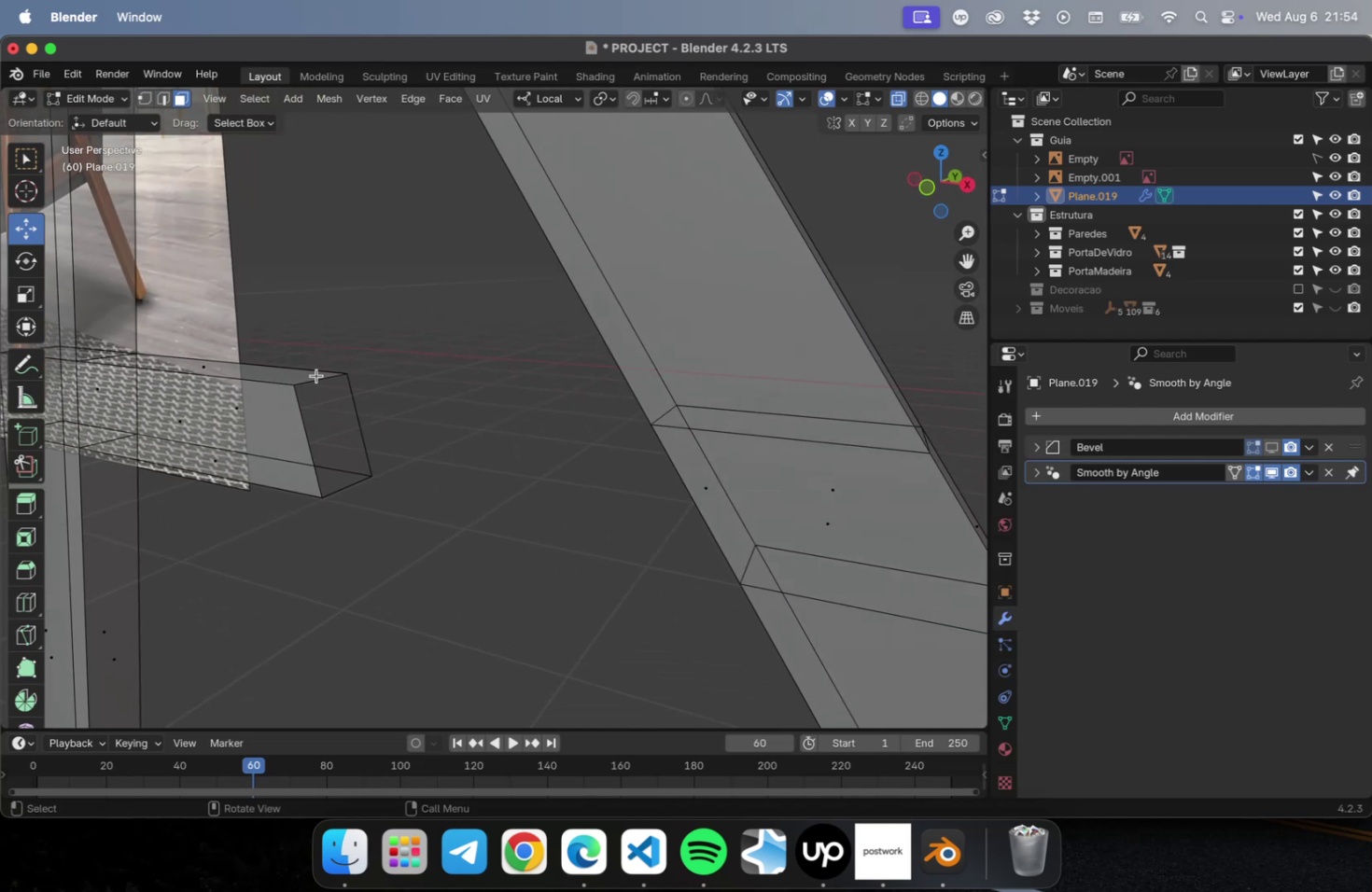 
key(2)
 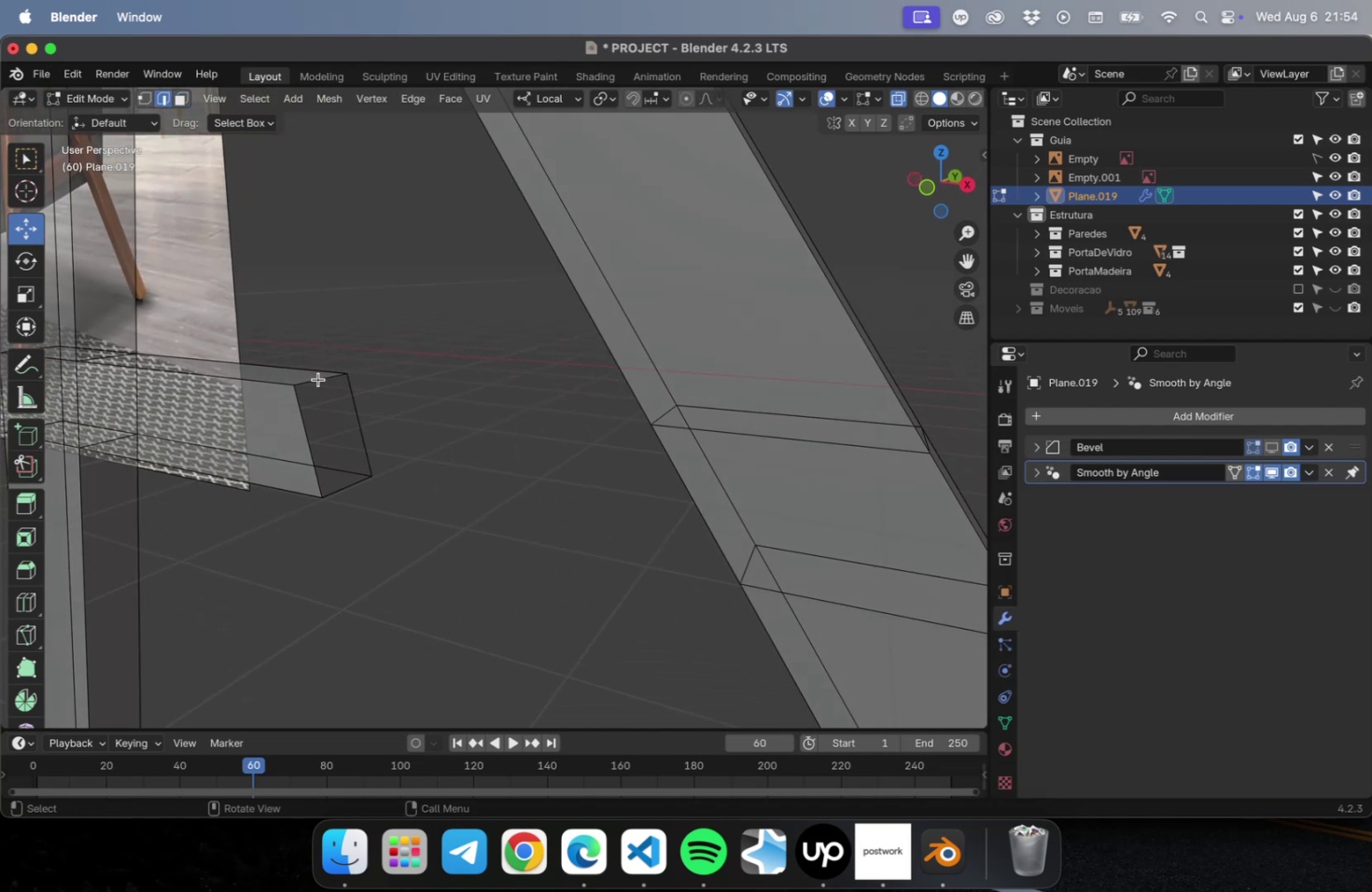 
left_click([318, 379])
 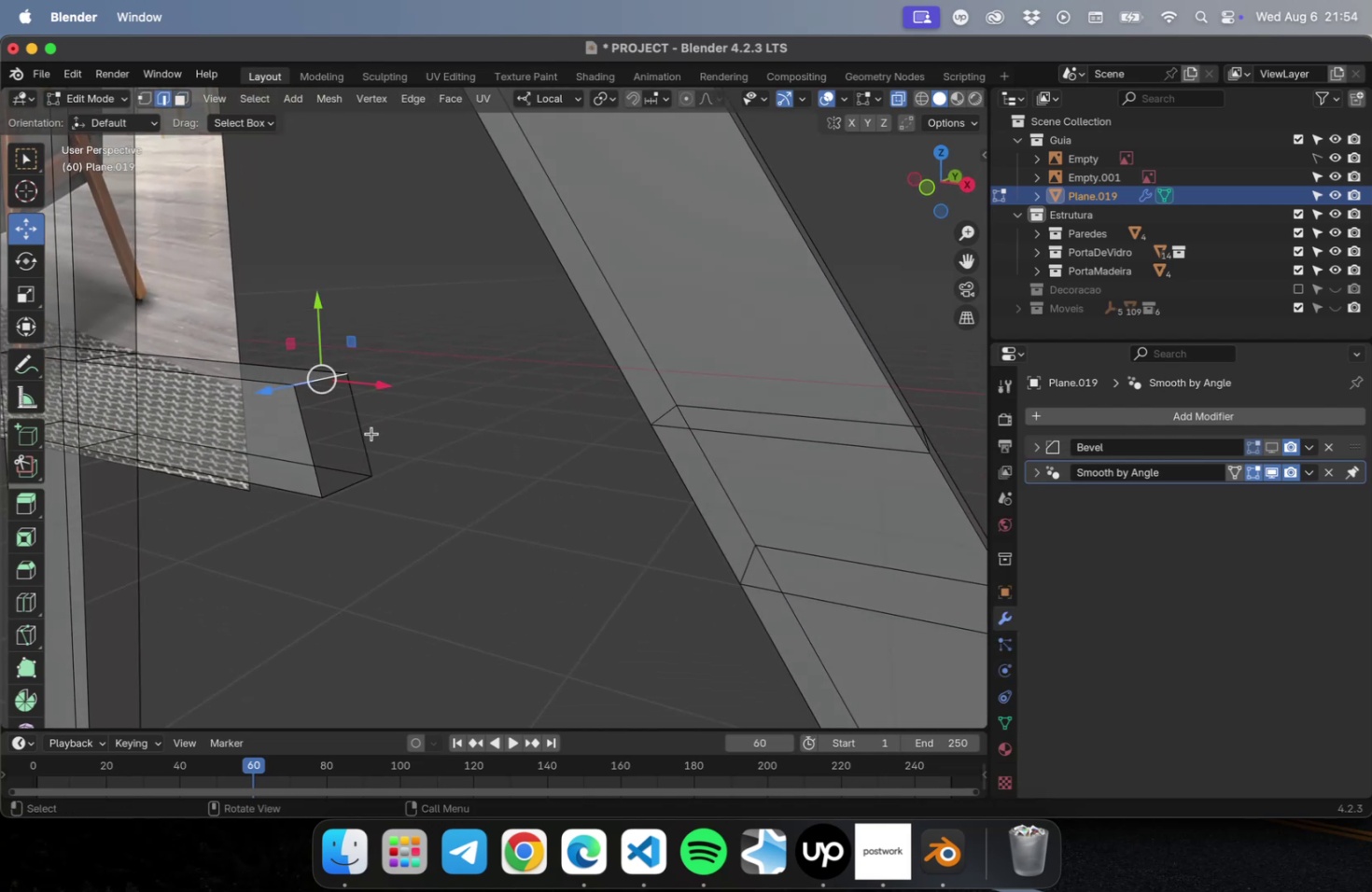 
hold_key(key=OptionLeft, duration=0.77)
left_click([361, 423])
 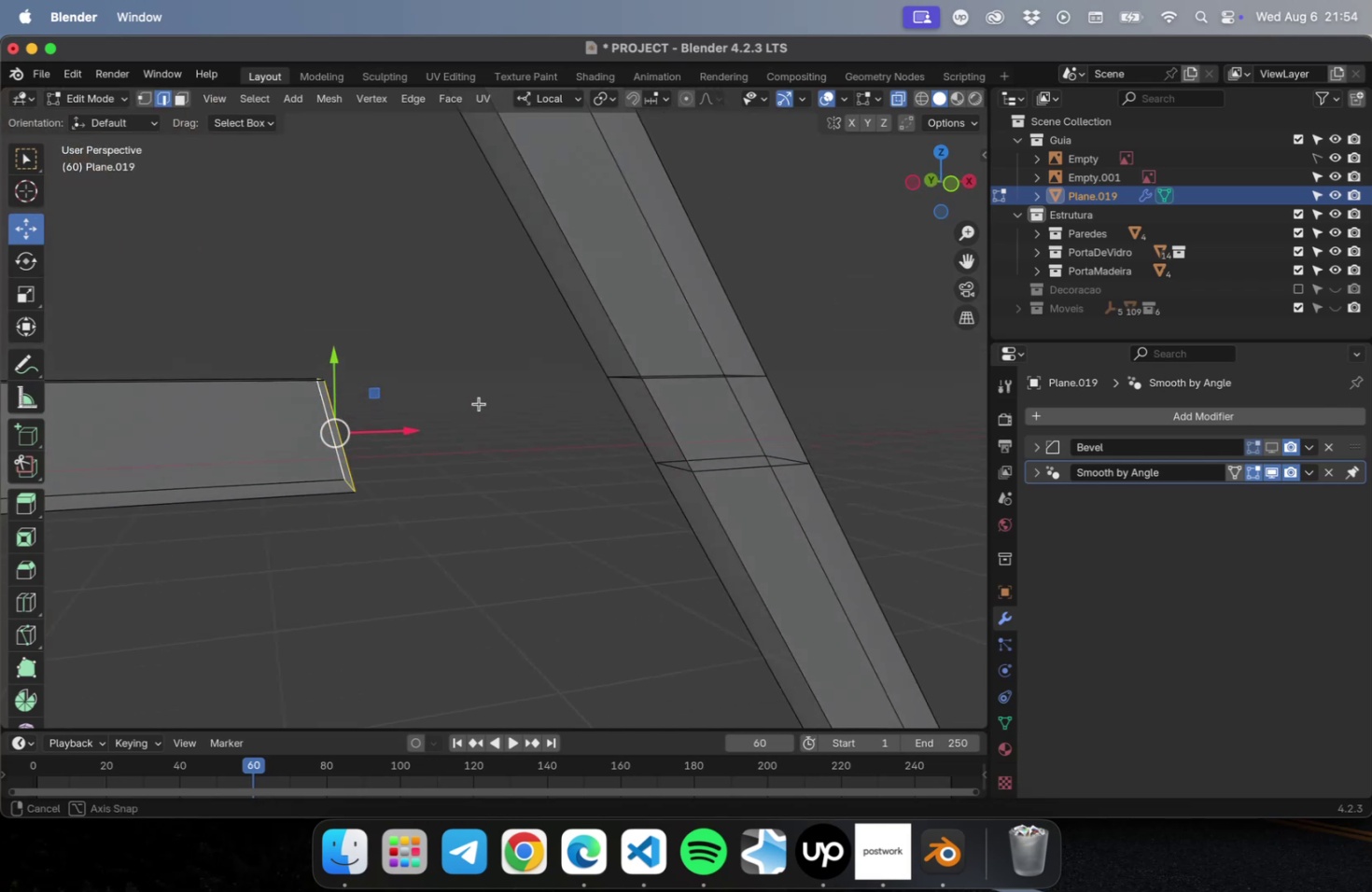 
hold_key(key=OptionLeft, duration=1.15)
 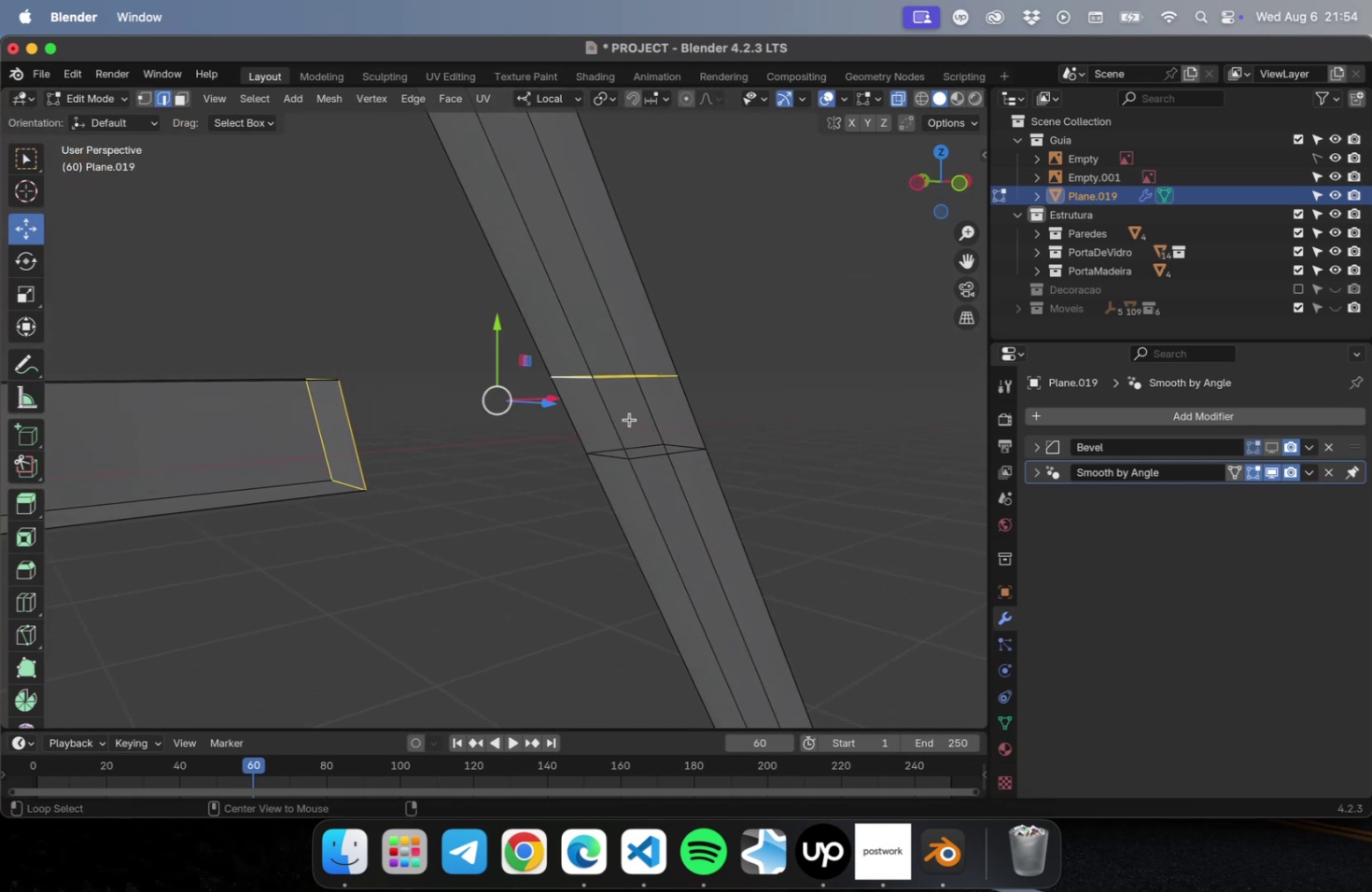 
hold_key(key=ShiftLeft, duration=0.76)
 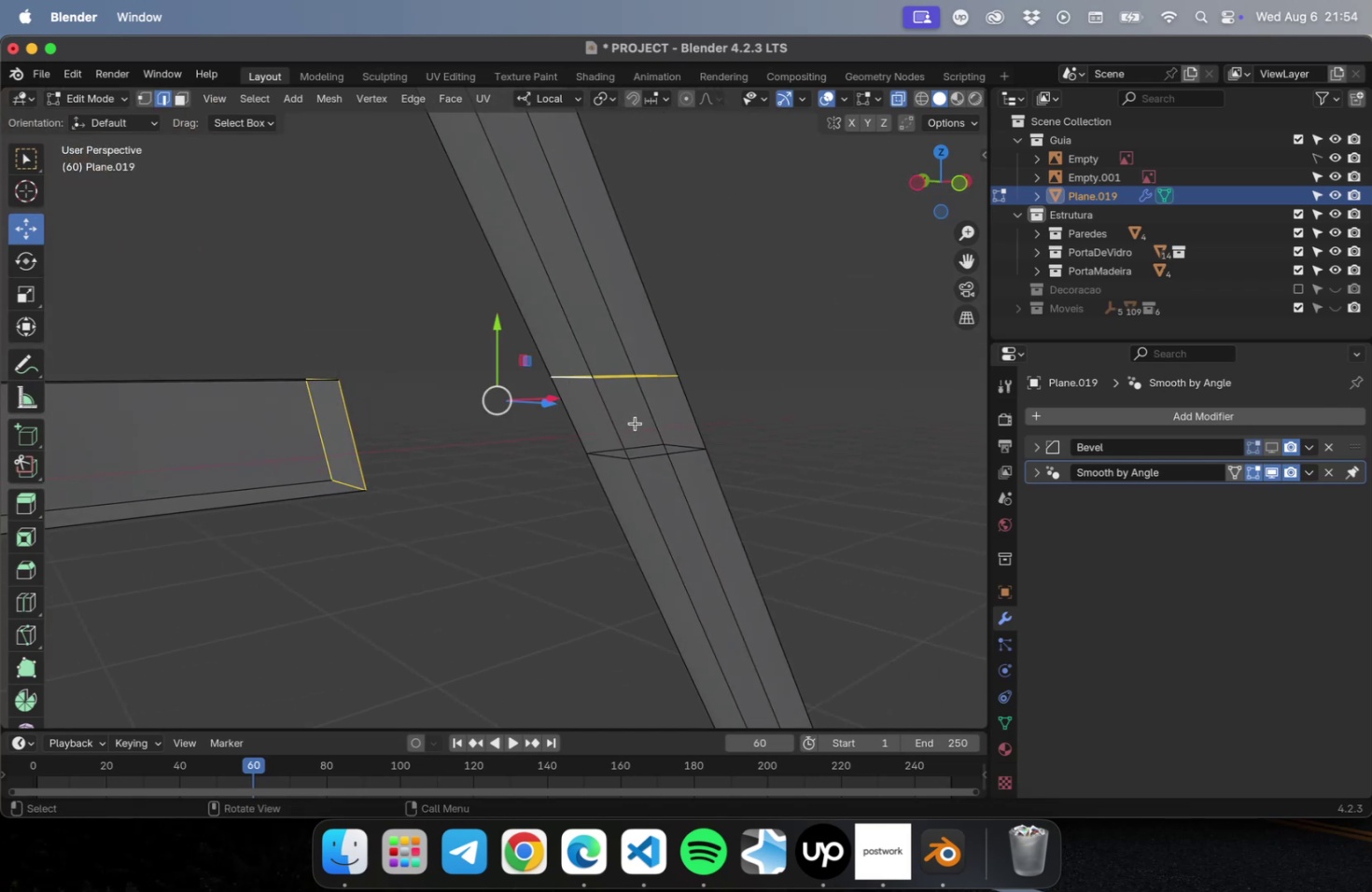 
key(Alt+OptionLeft)
 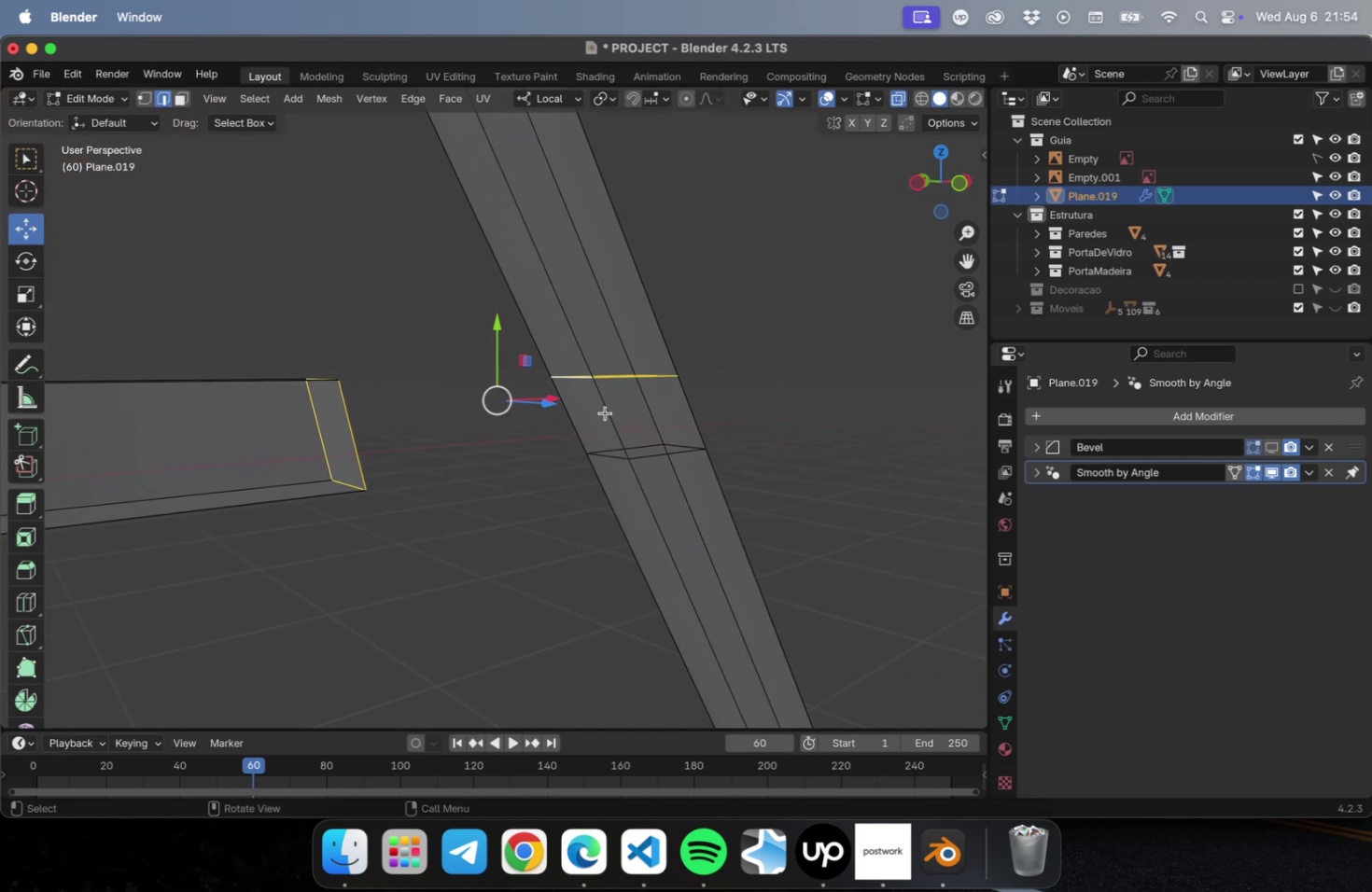 
hold_key(key=OptionLeft, duration=0.87)
left_click([603, 411])
 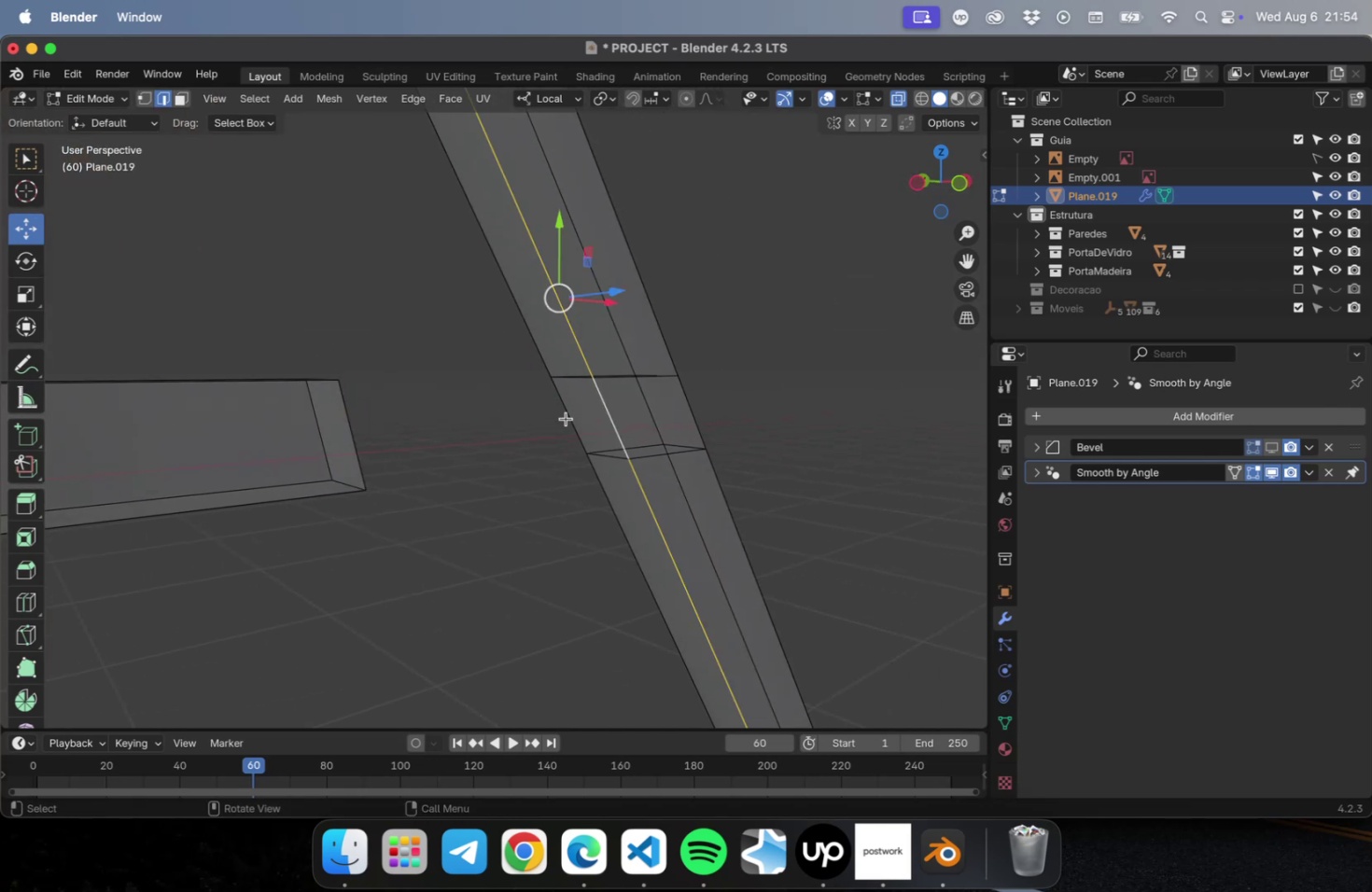 
hold_key(key=OptionLeft, duration=0.75)
 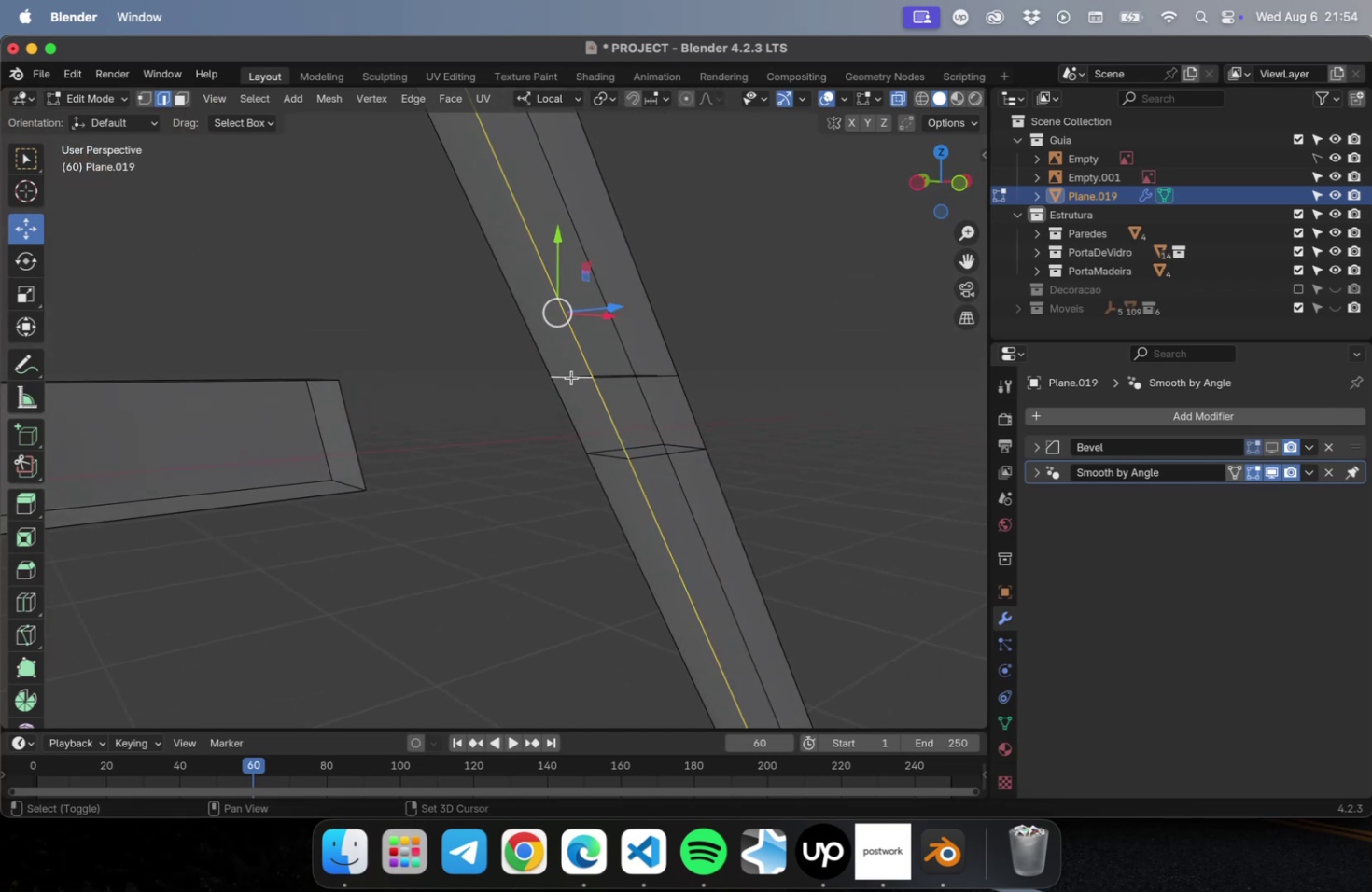 
hold_key(key=ShiftLeft, duration=0.96)
left_click([571, 376])
 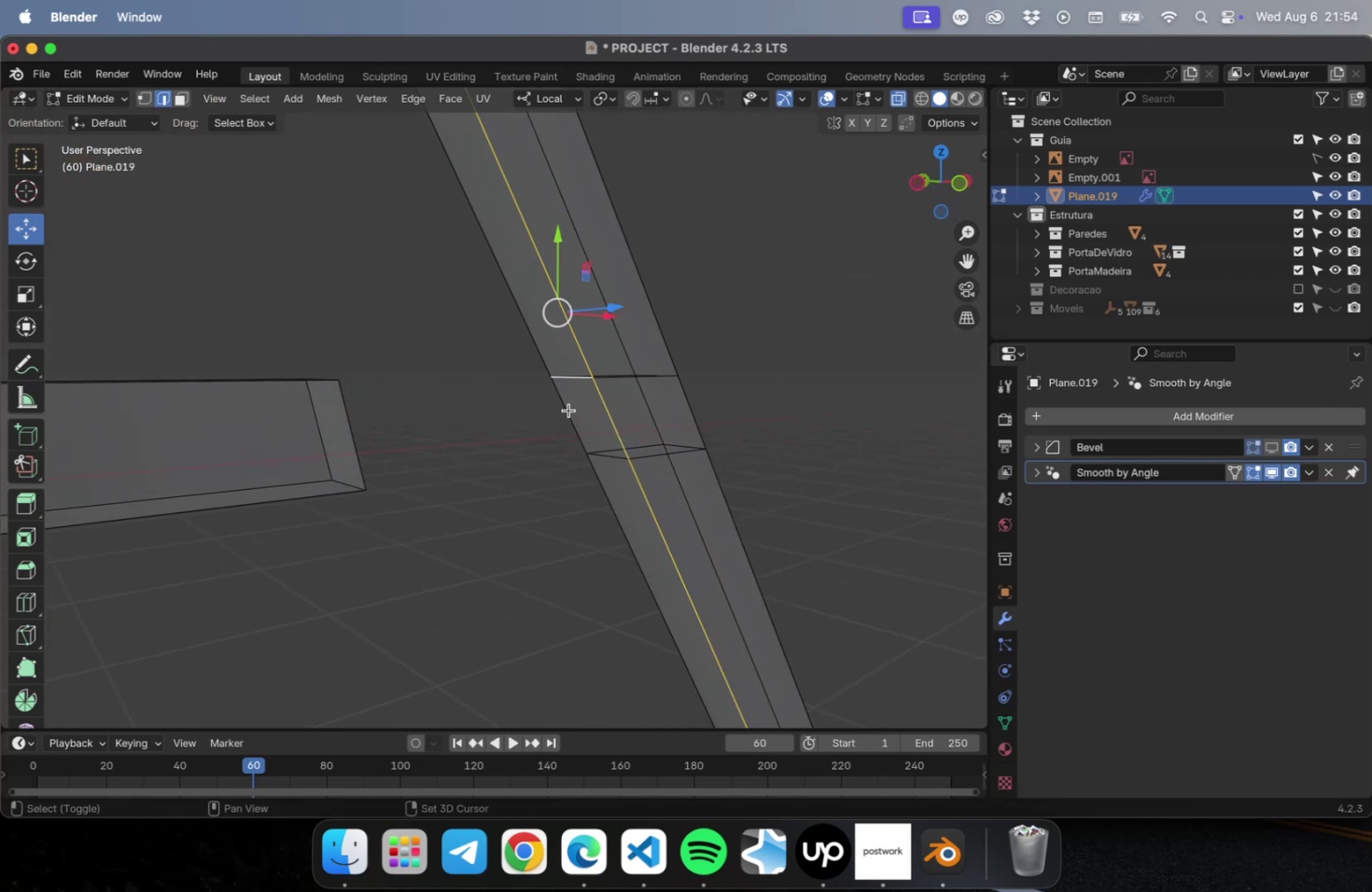 
left_click([522, 420])
 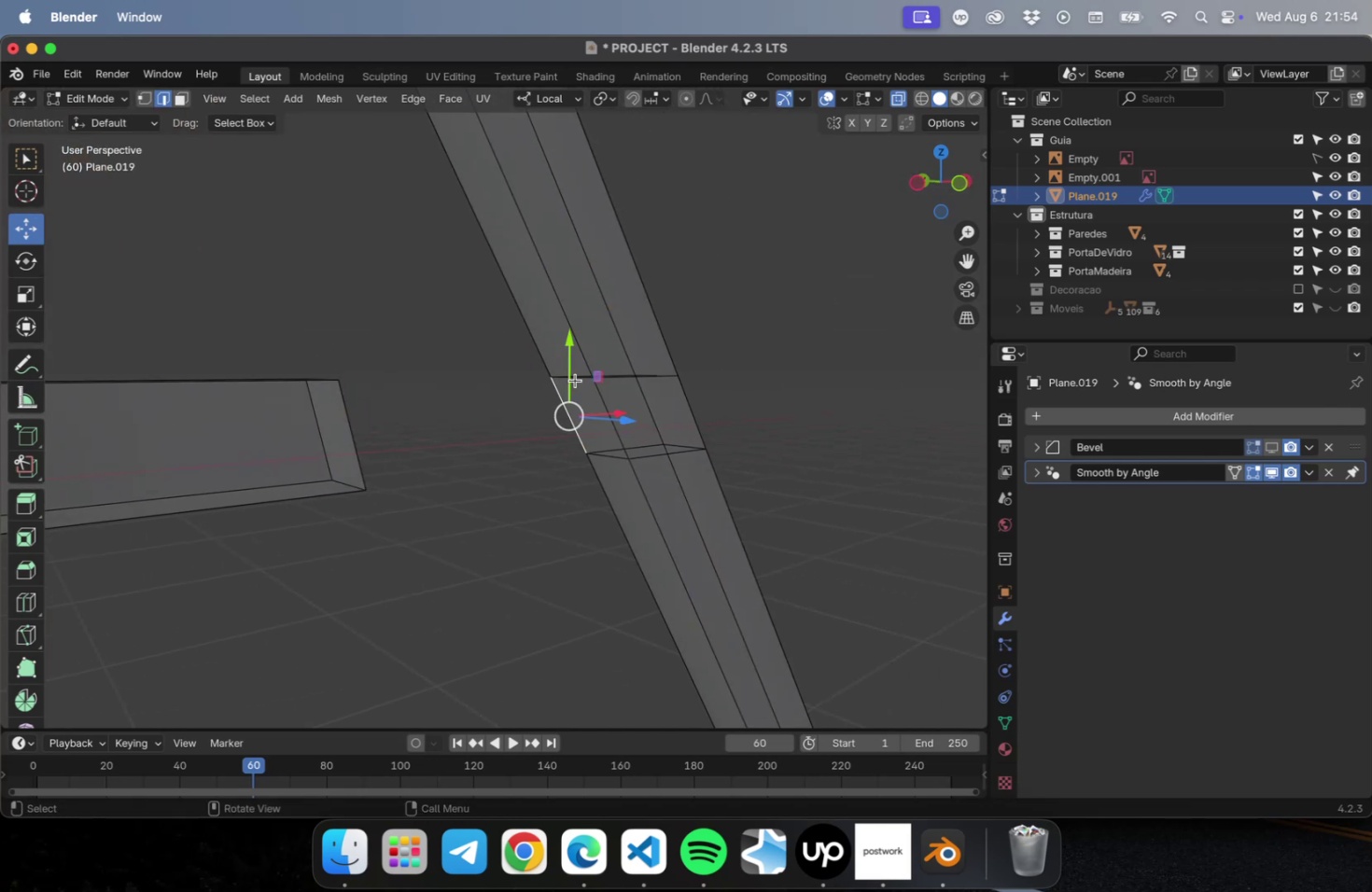 
left_click([575, 379])
 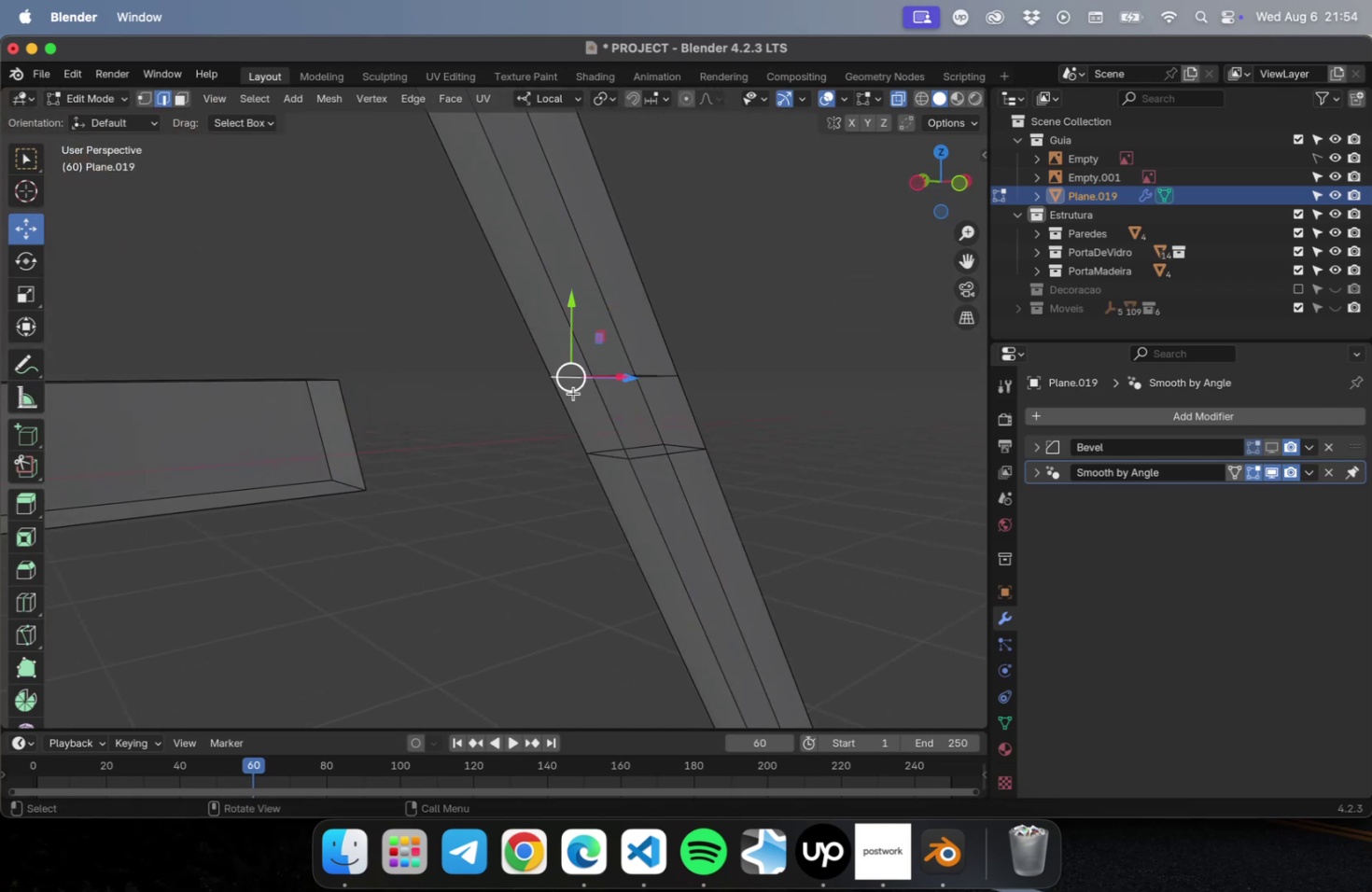 
hold_key(key=ShiftLeft, duration=1.82)
left_click([572, 424])
 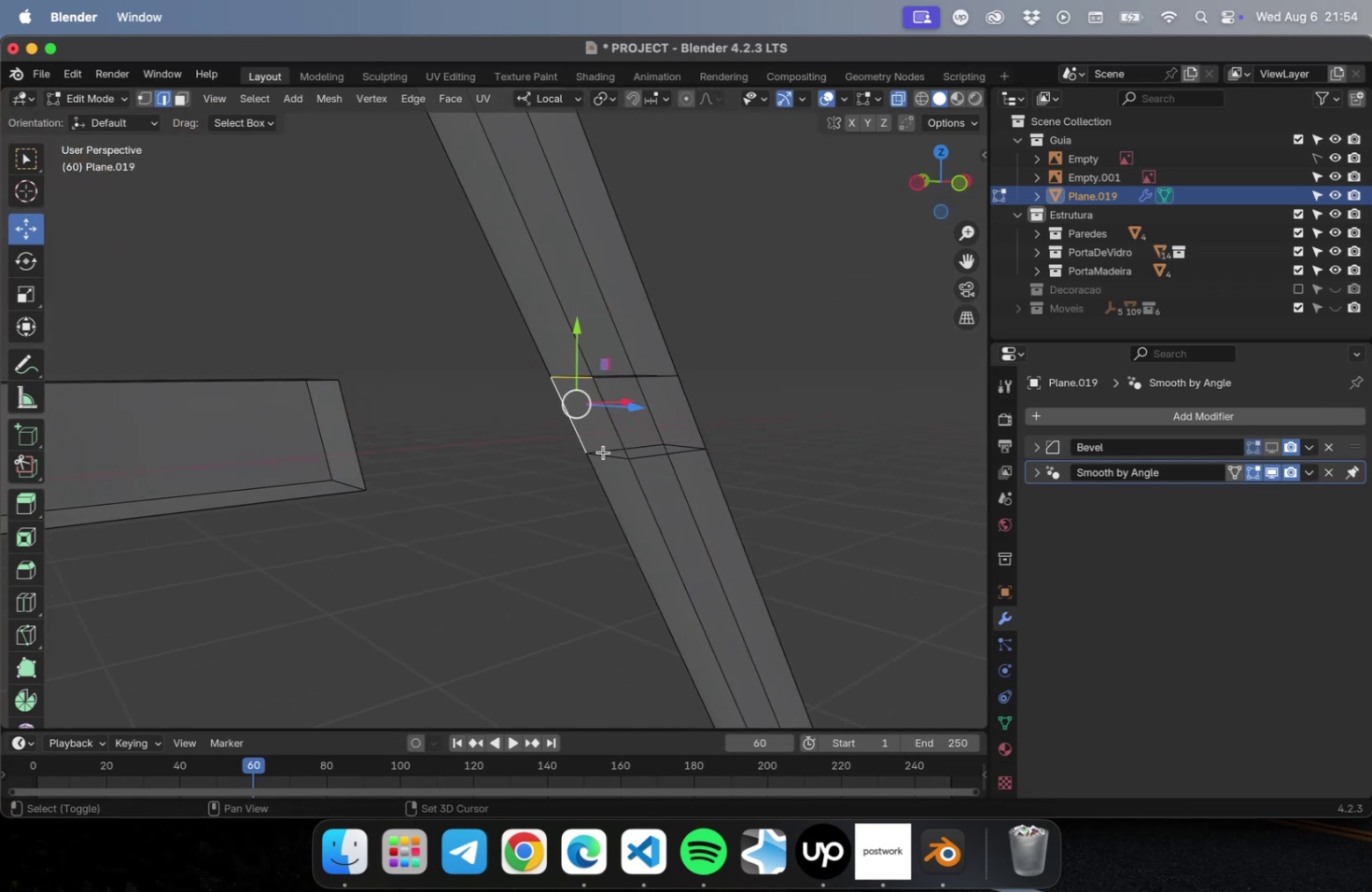 
left_click([605, 454])
 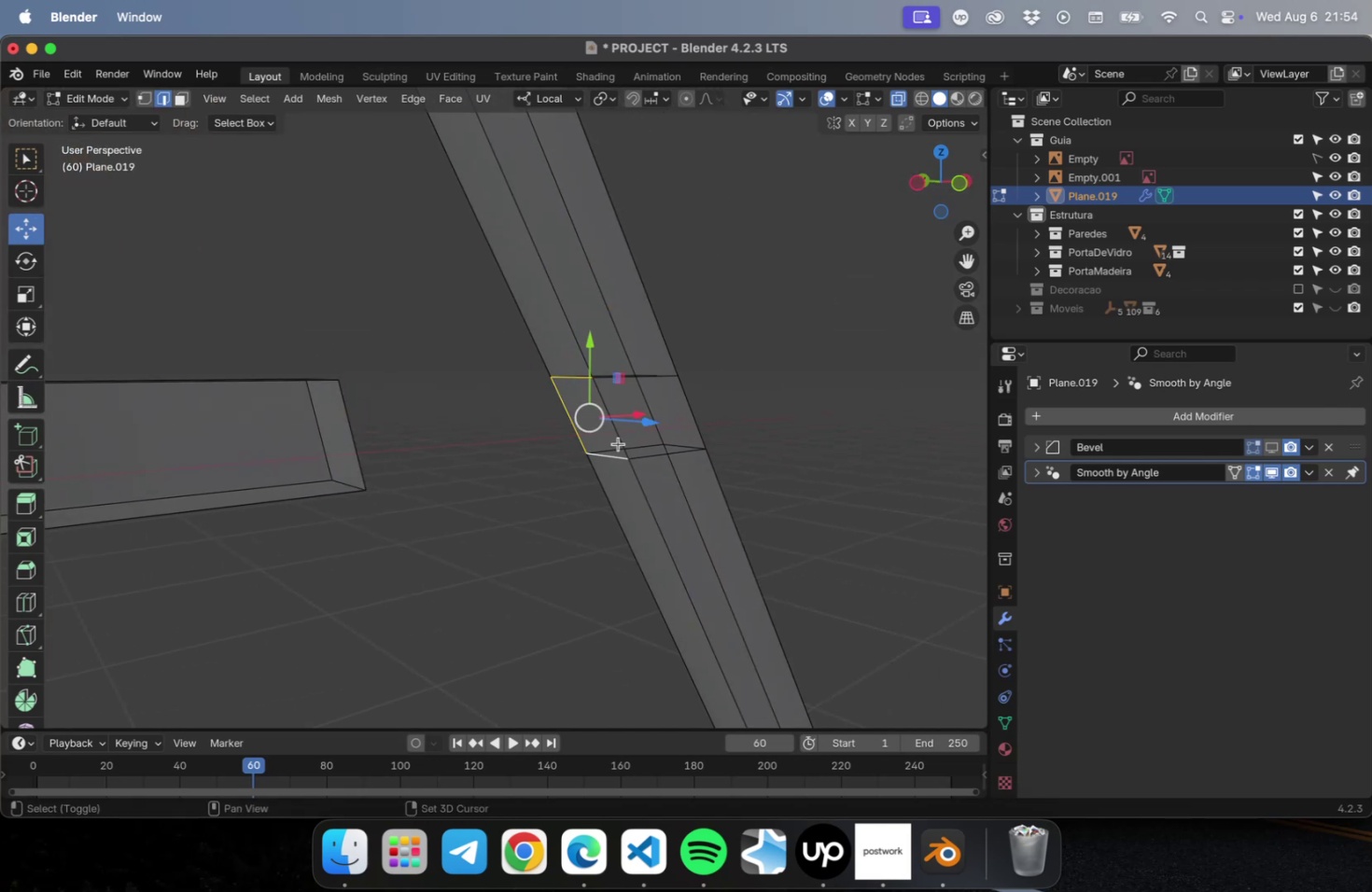 
left_click([618, 443])
 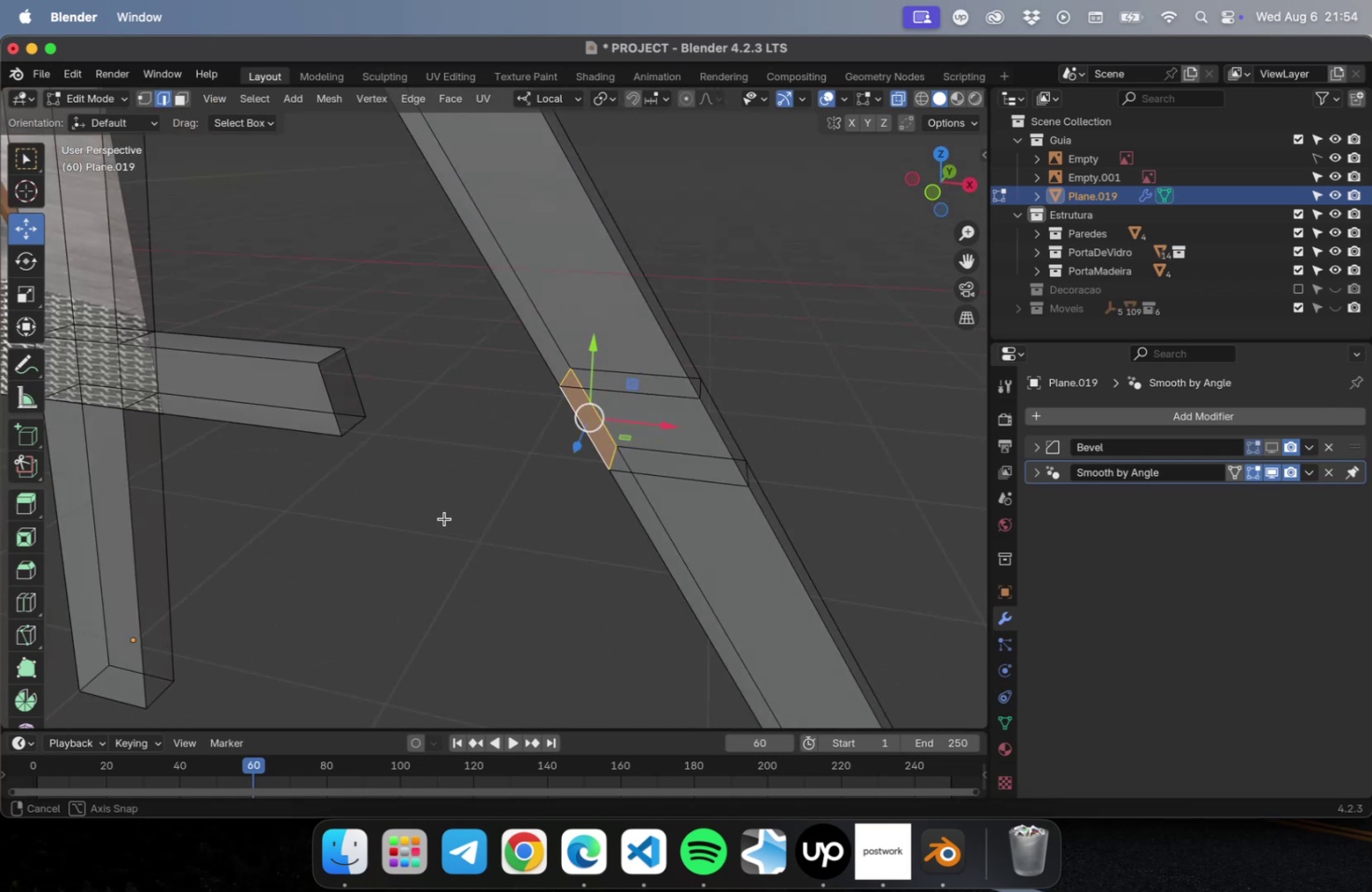 
hold_key(key=ShiftLeft, duration=2.06)
hold_key(key=OptionLeft, duration=1.02)
left_click([358, 379])
 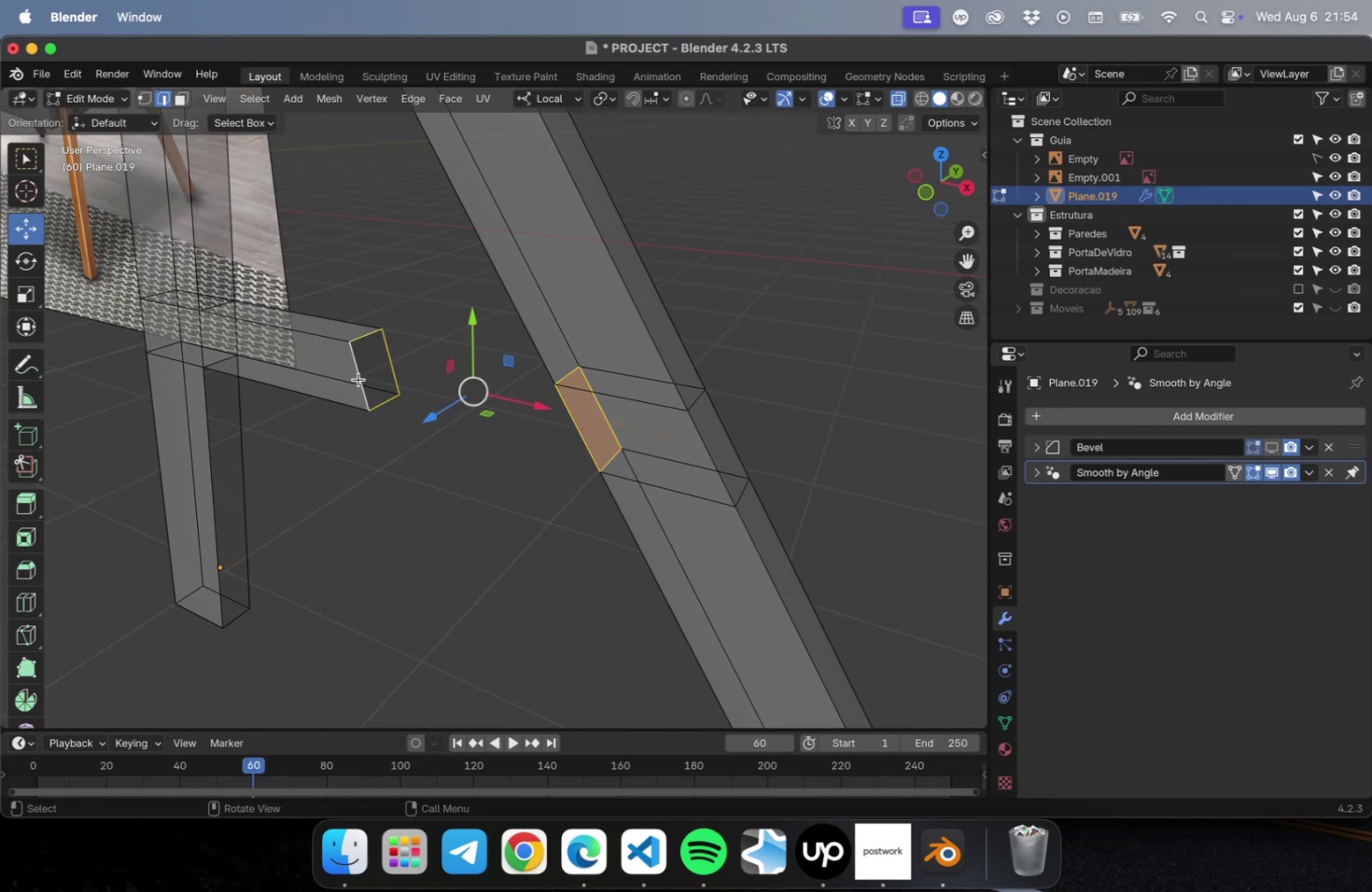 
right_click([358, 379])
 